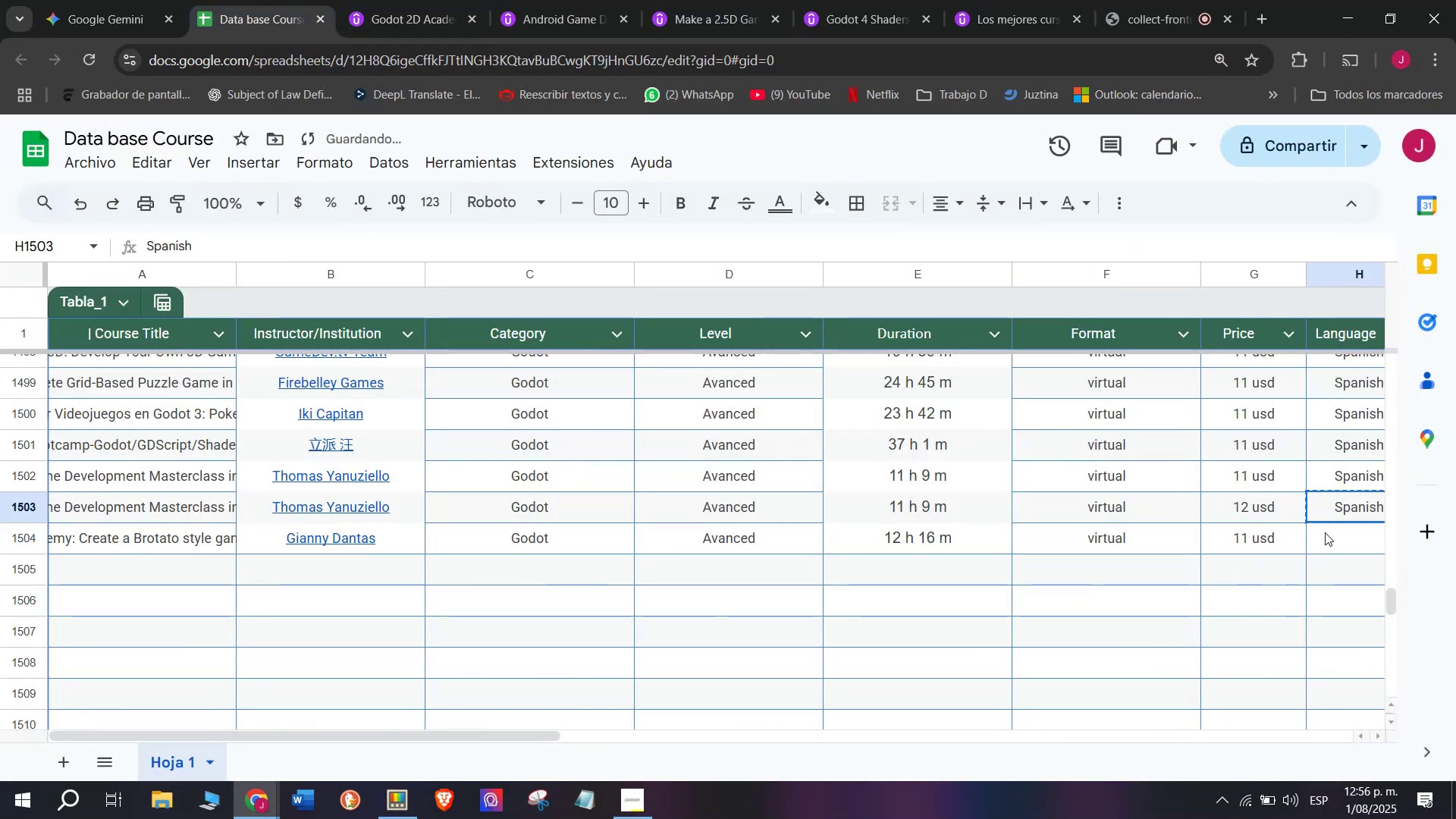 
double_click([1325, 532])
 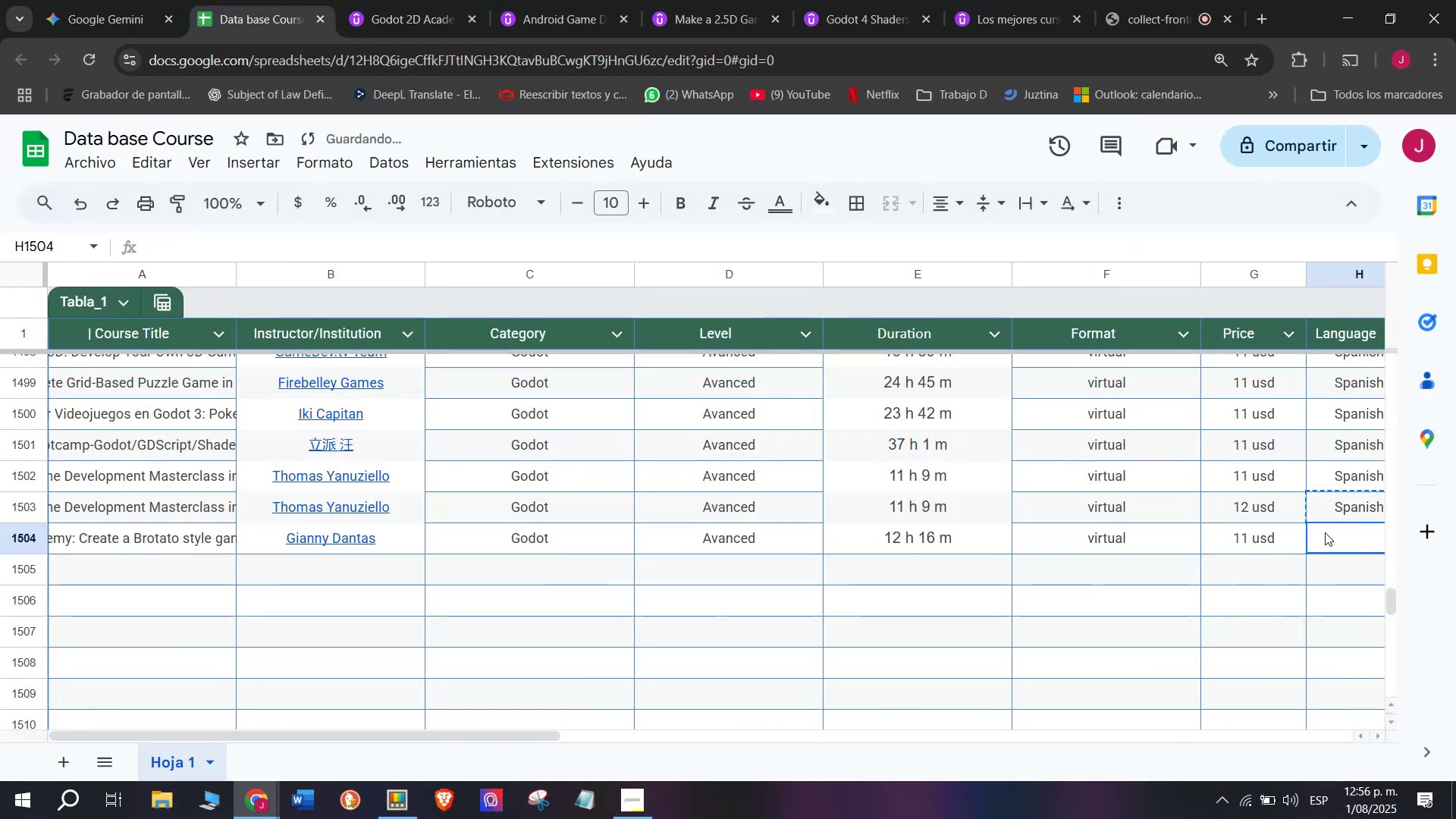 
key(Control+ControlLeft)
 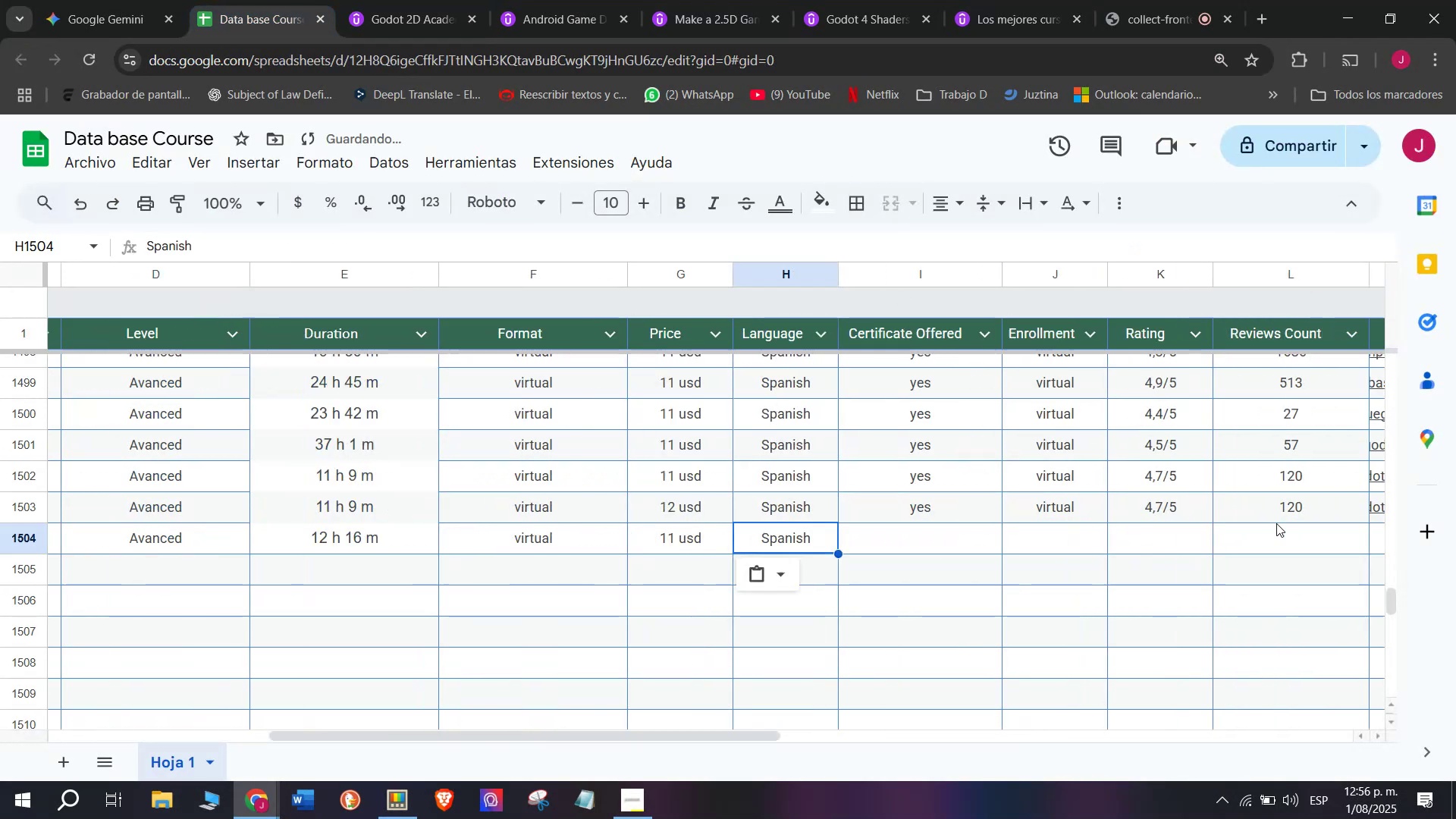 
key(Z)
 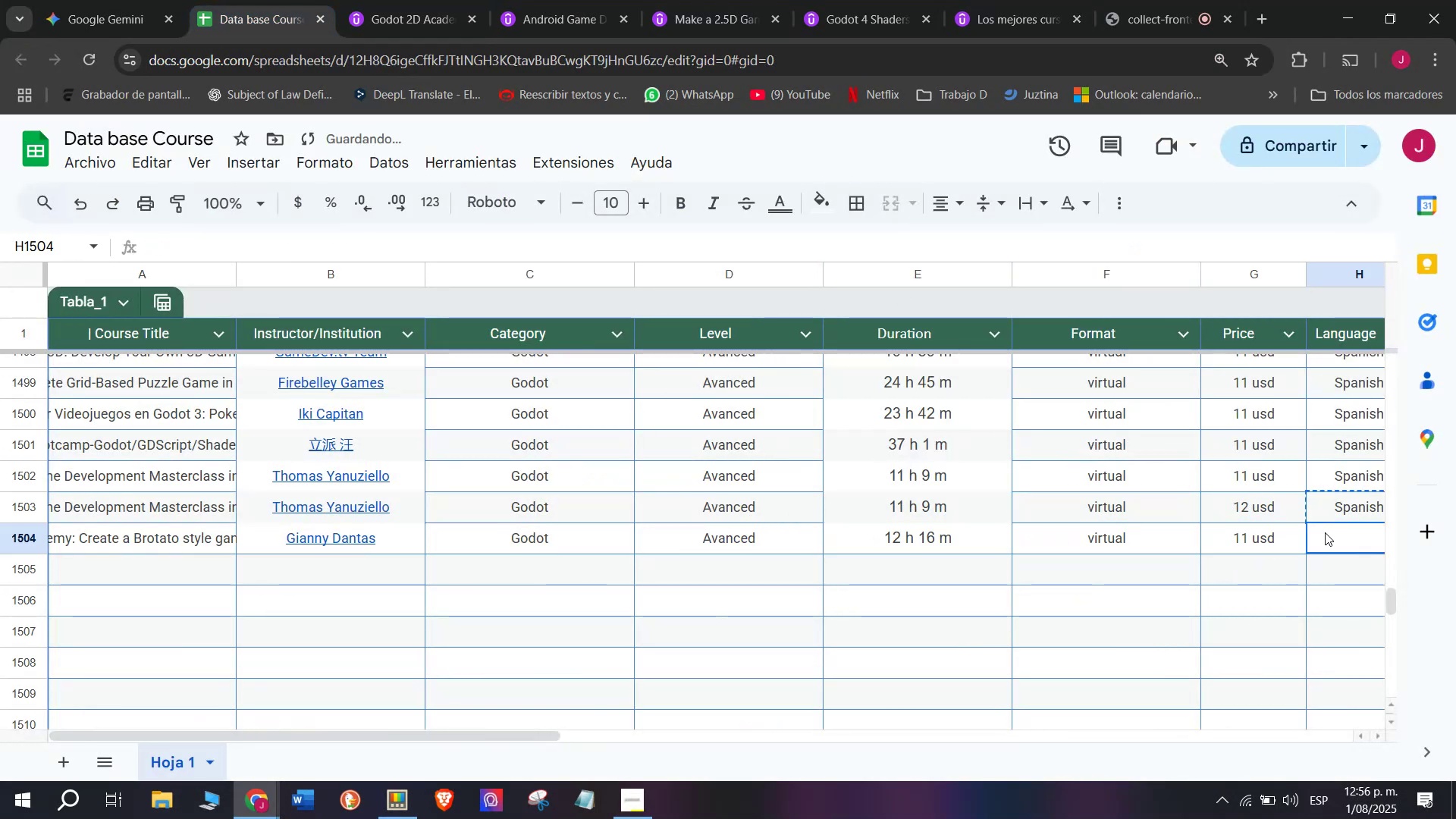 
key(Control+V)
 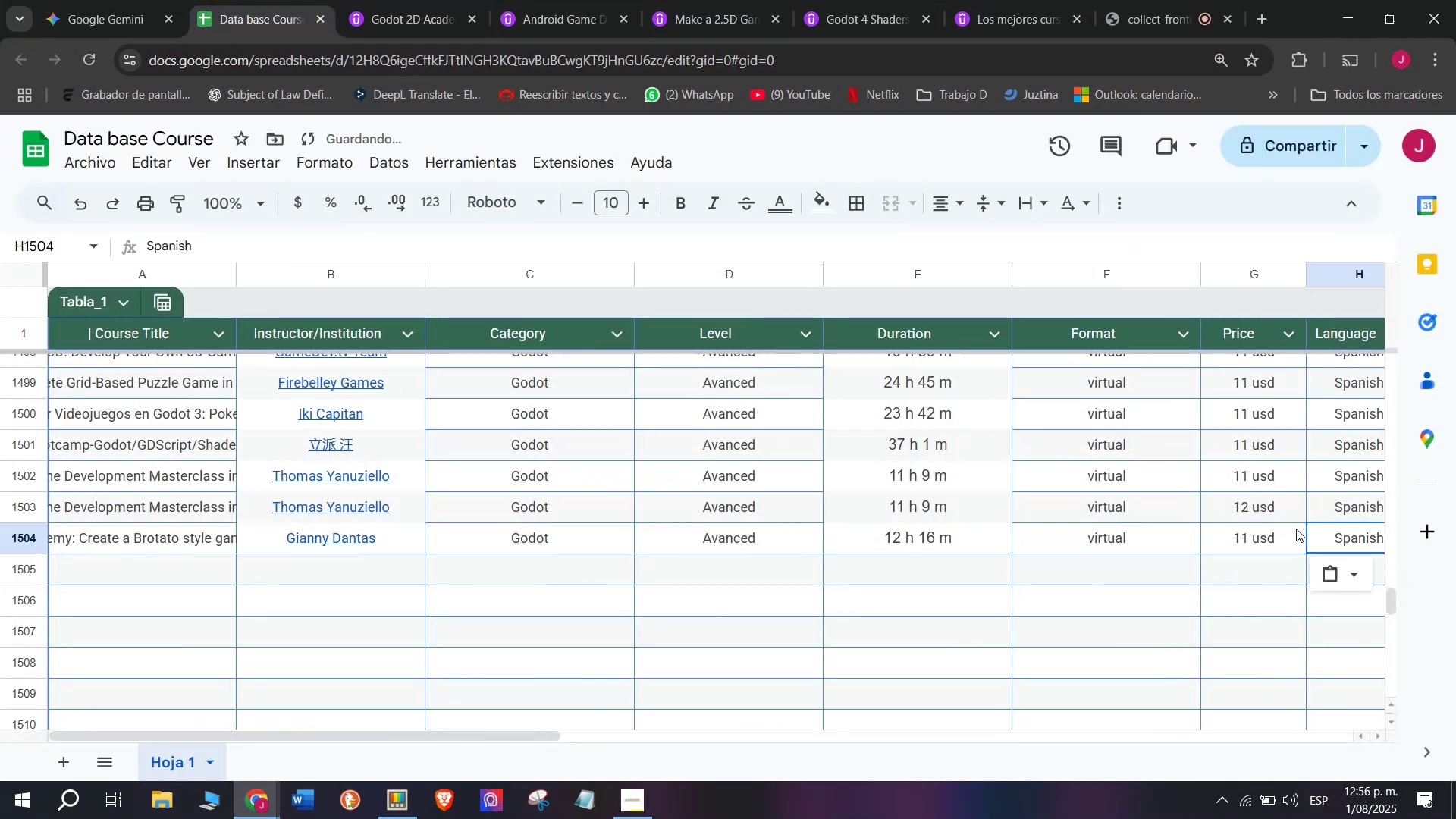 
scroll: coordinate [276, 533], scroll_direction: down, amount: 3.0
 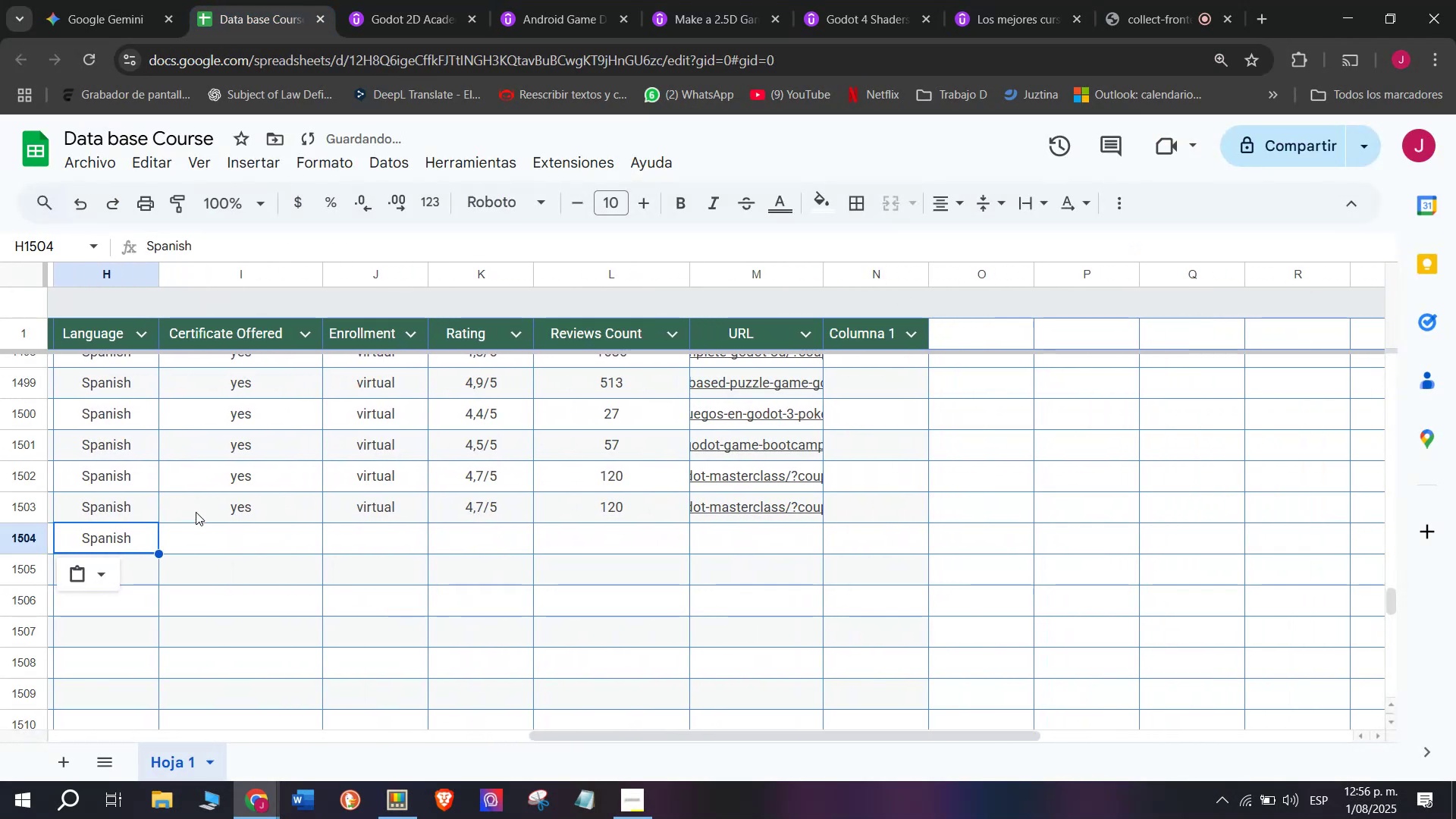 
left_click([216, 507])
 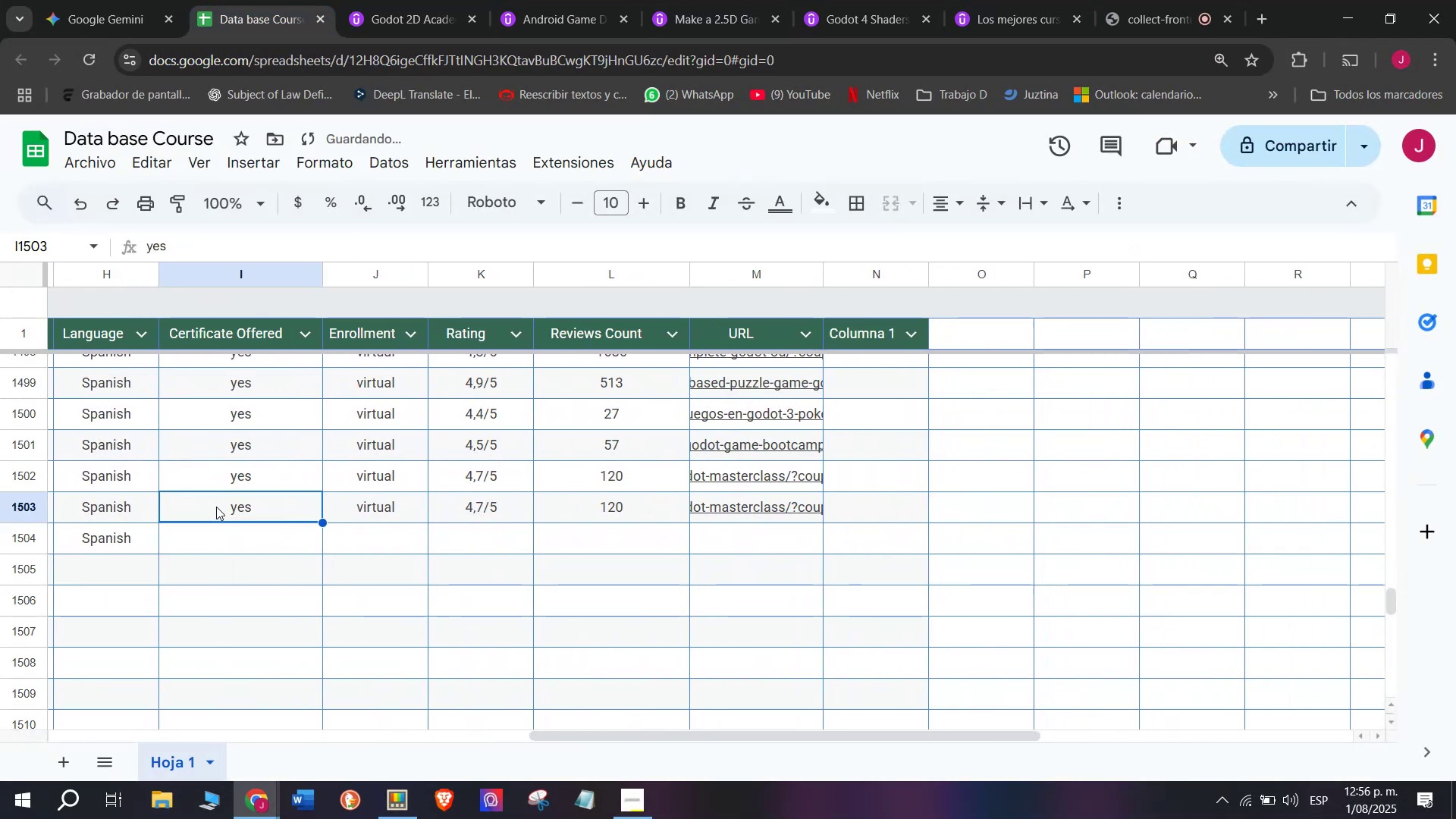 
key(Control+ControlLeft)
 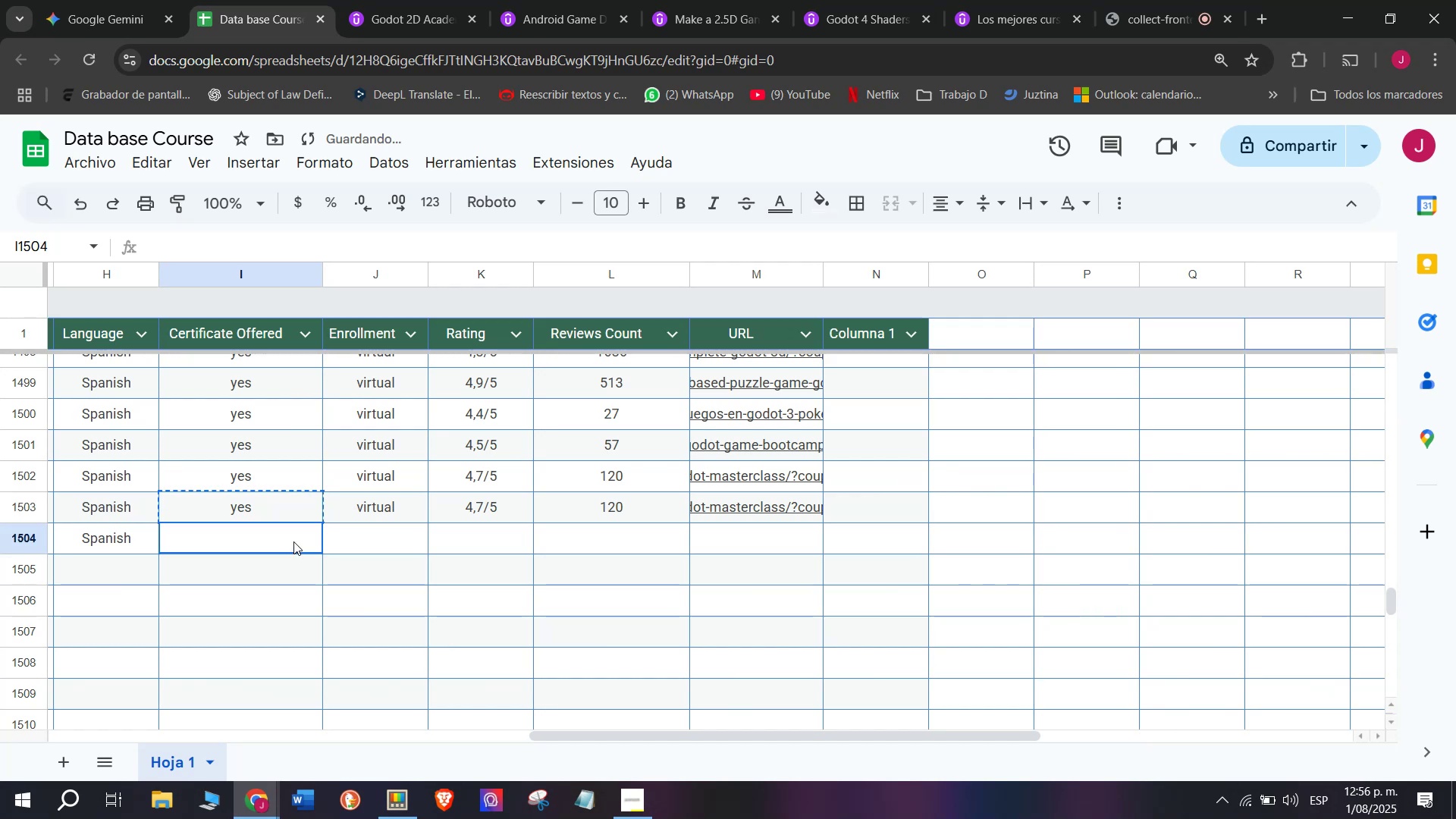 
key(Break)
 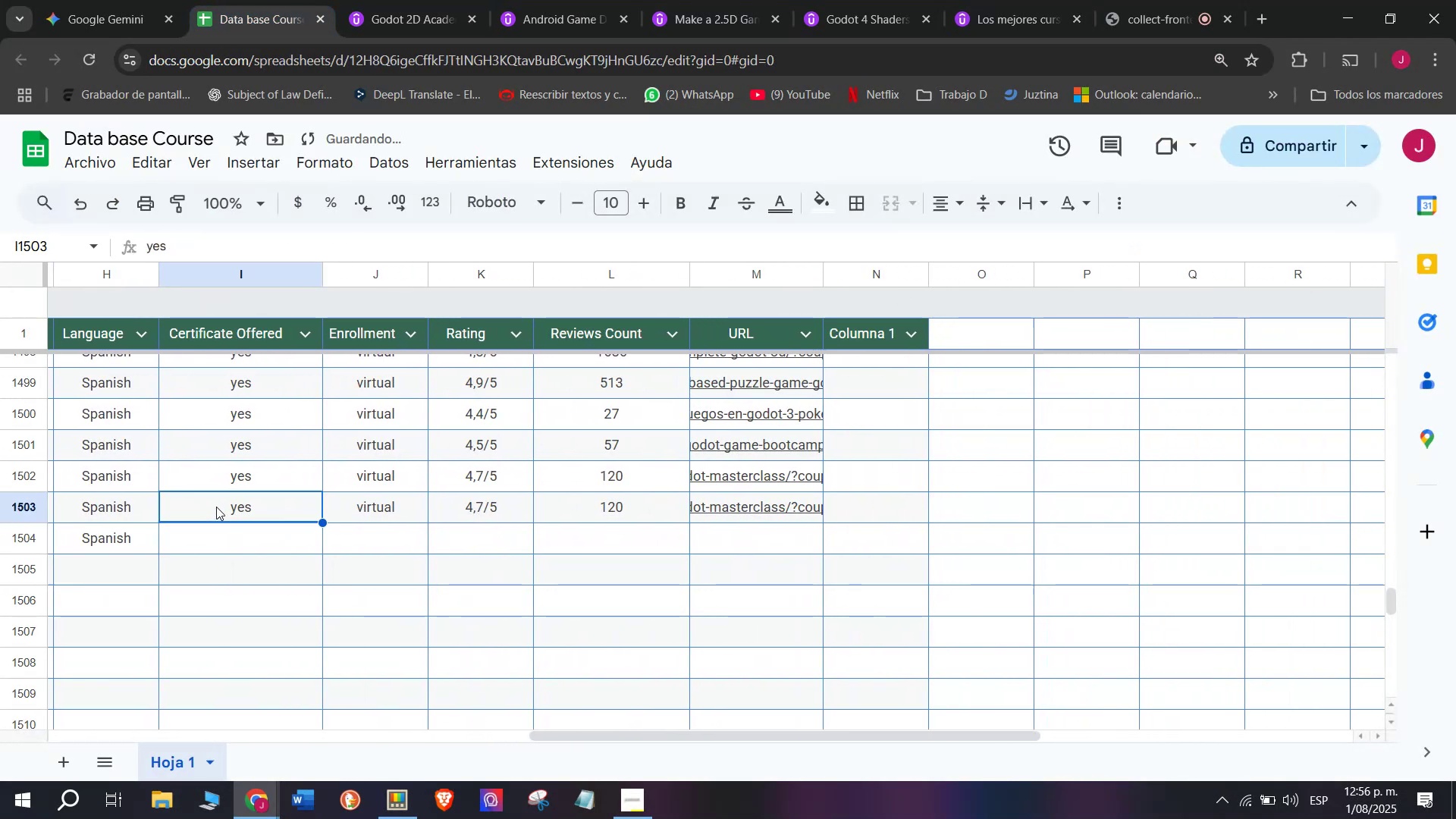 
key(Control+C)
 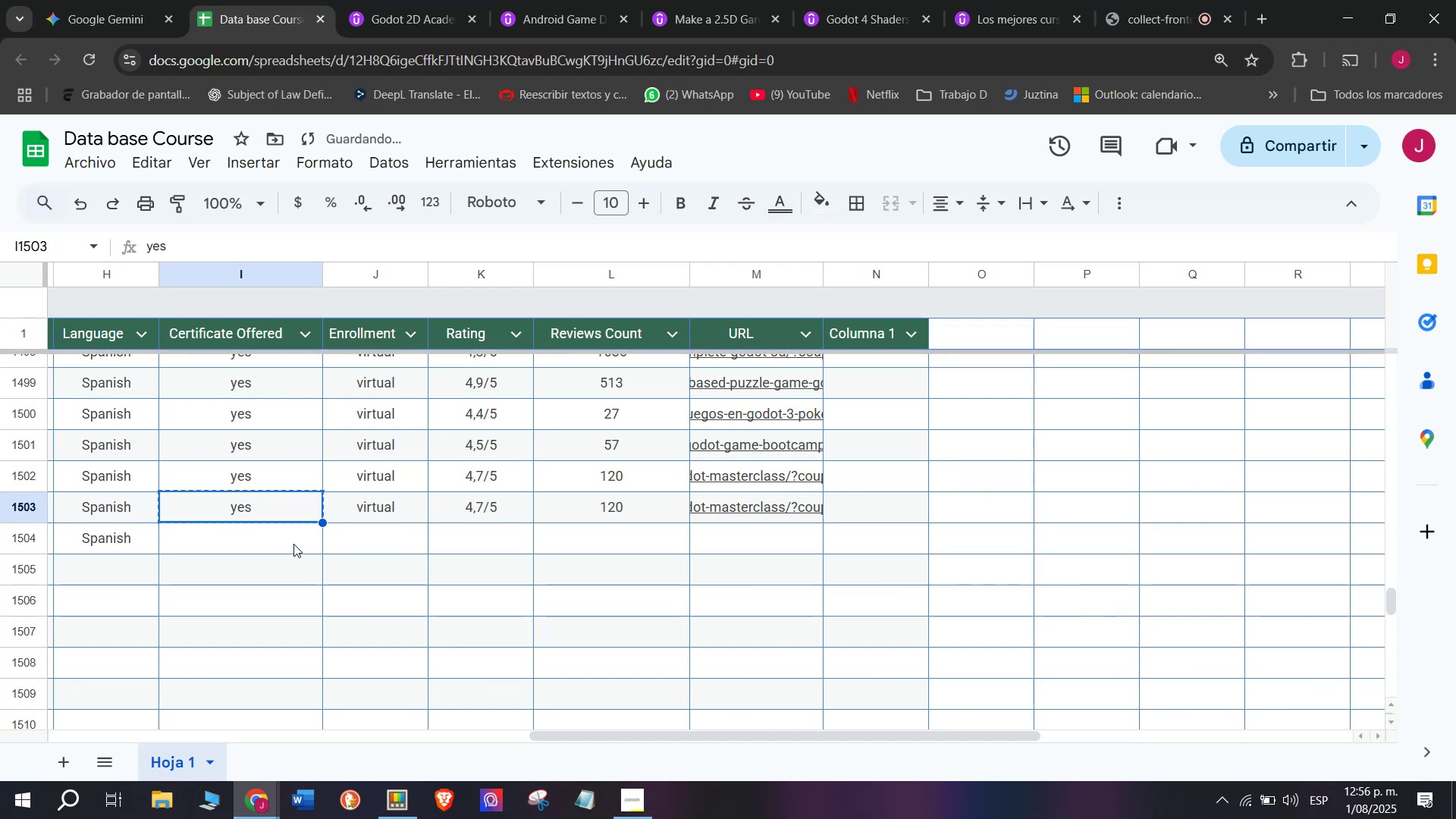 
left_click([293, 541])
 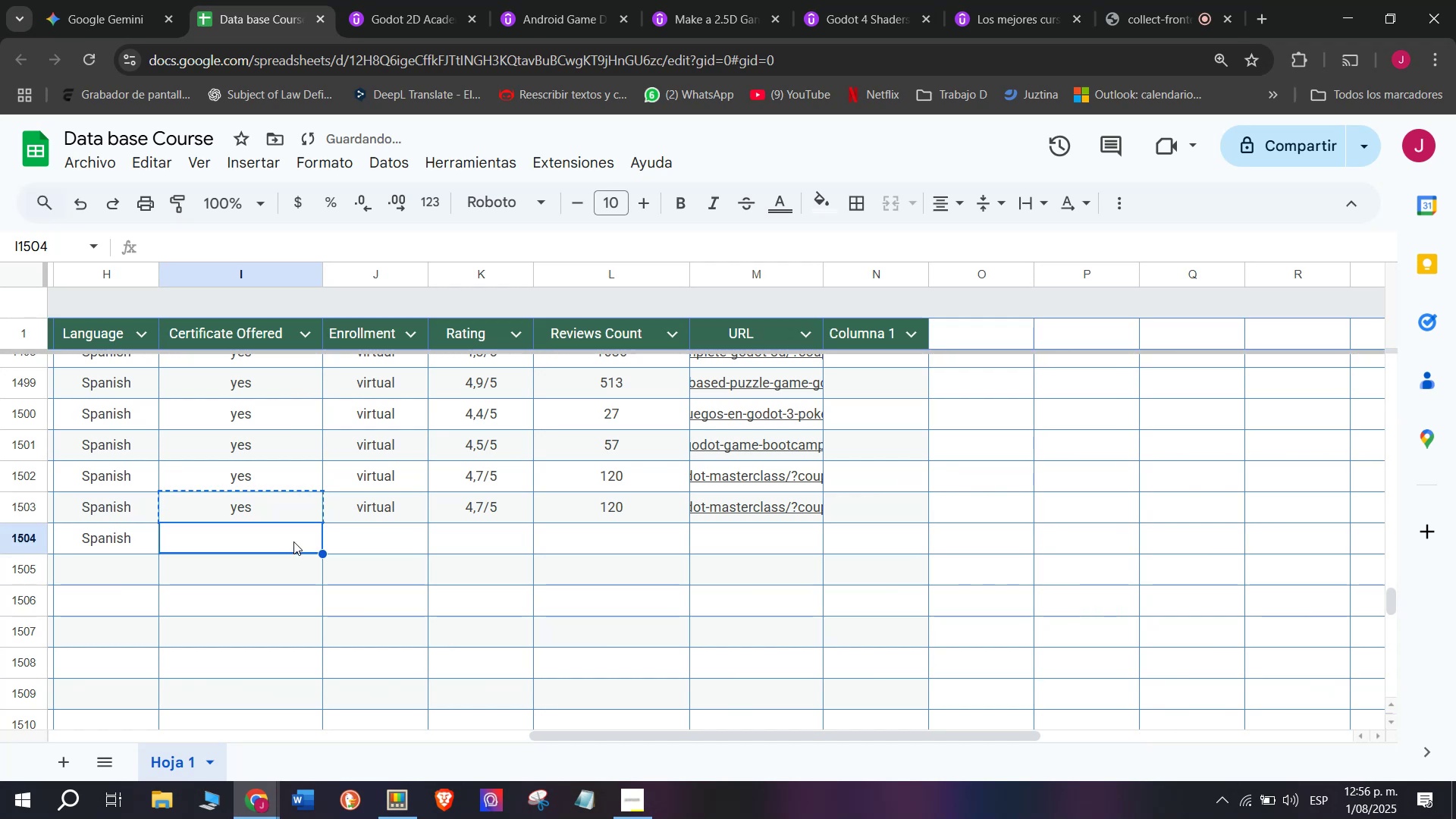 
key(Control+ControlLeft)
 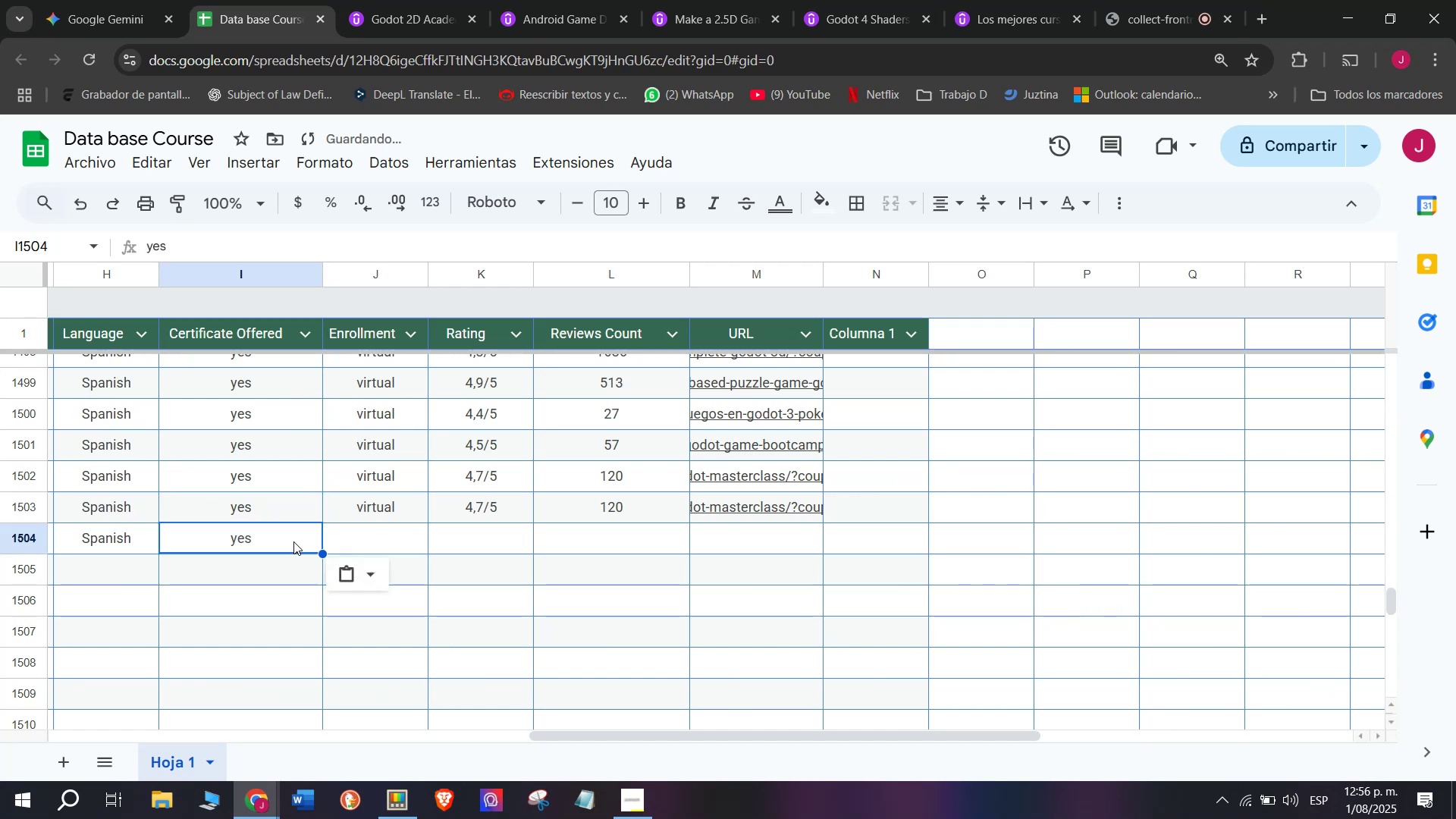 
key(Z)
 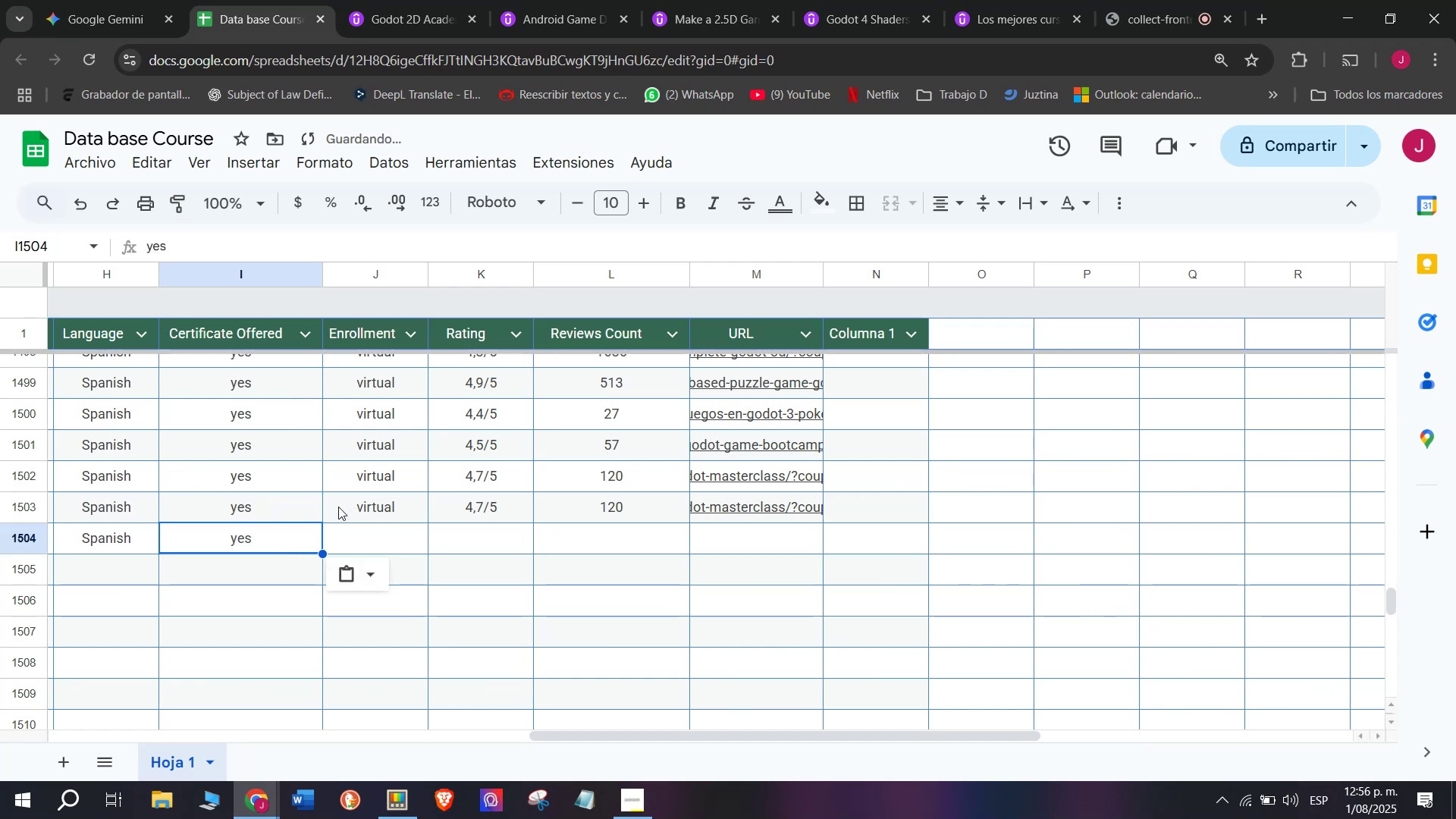 
key(Control+V)
 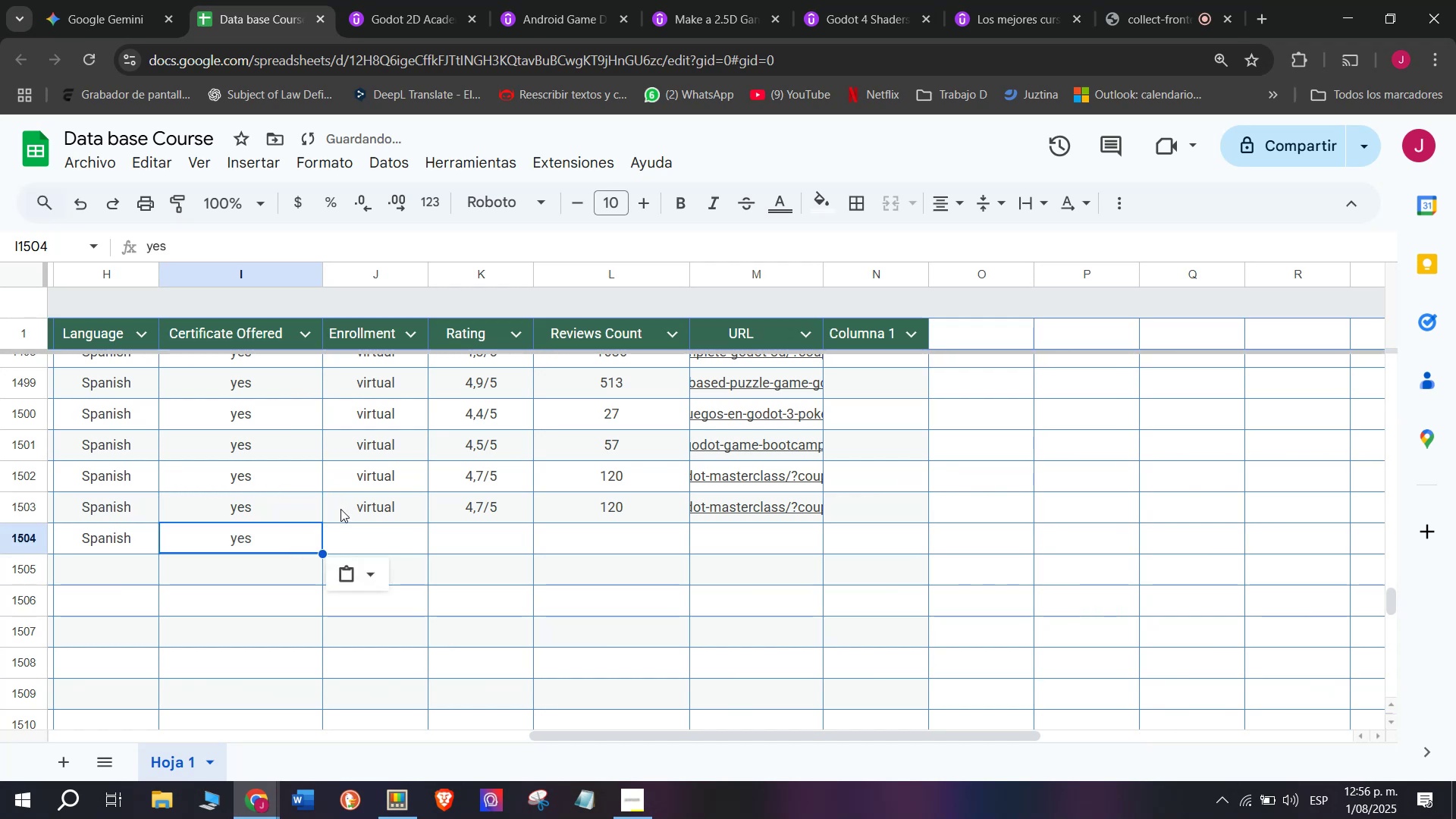 
left_click([340, 509])
 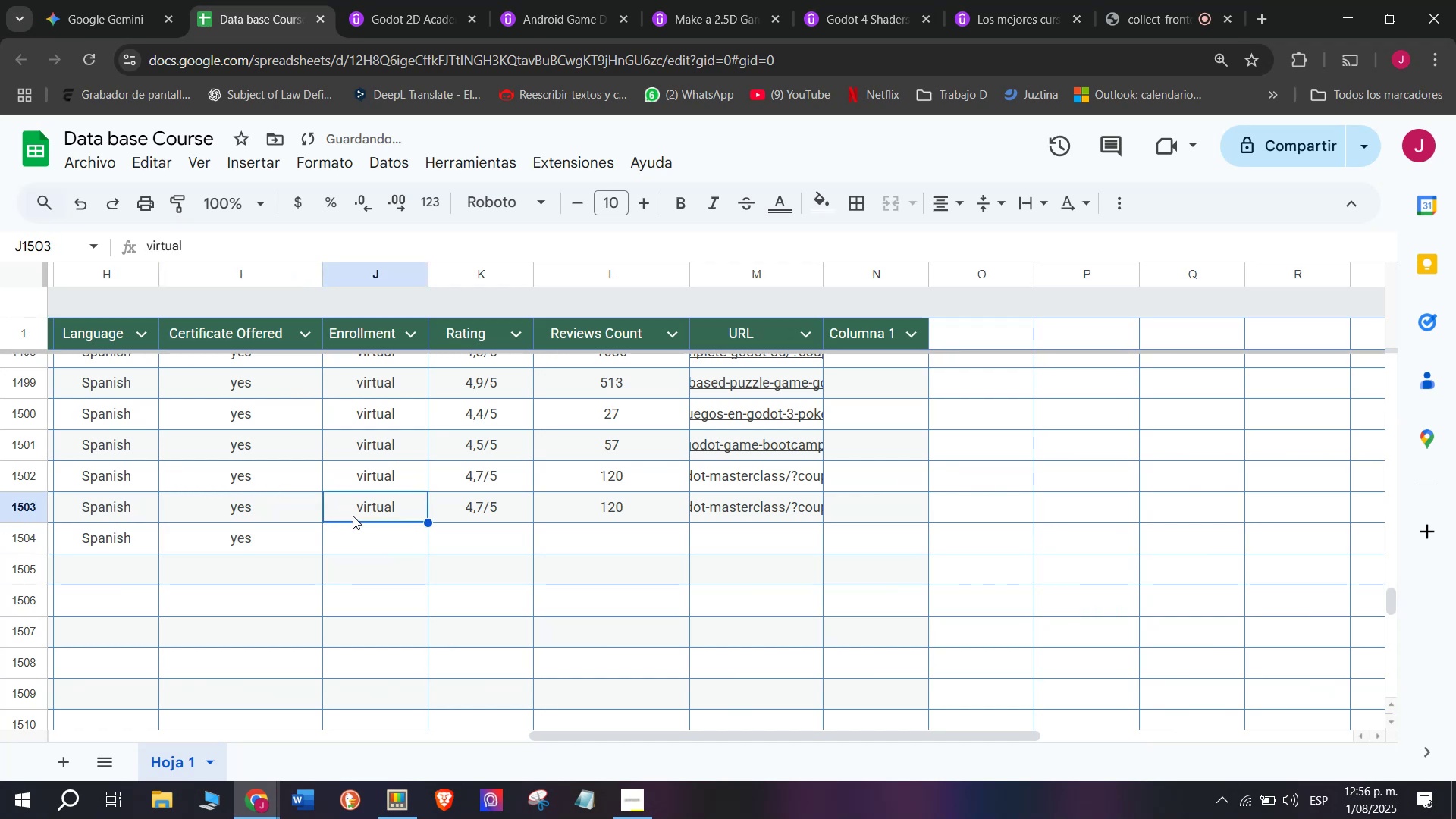 
key(Control+C)
 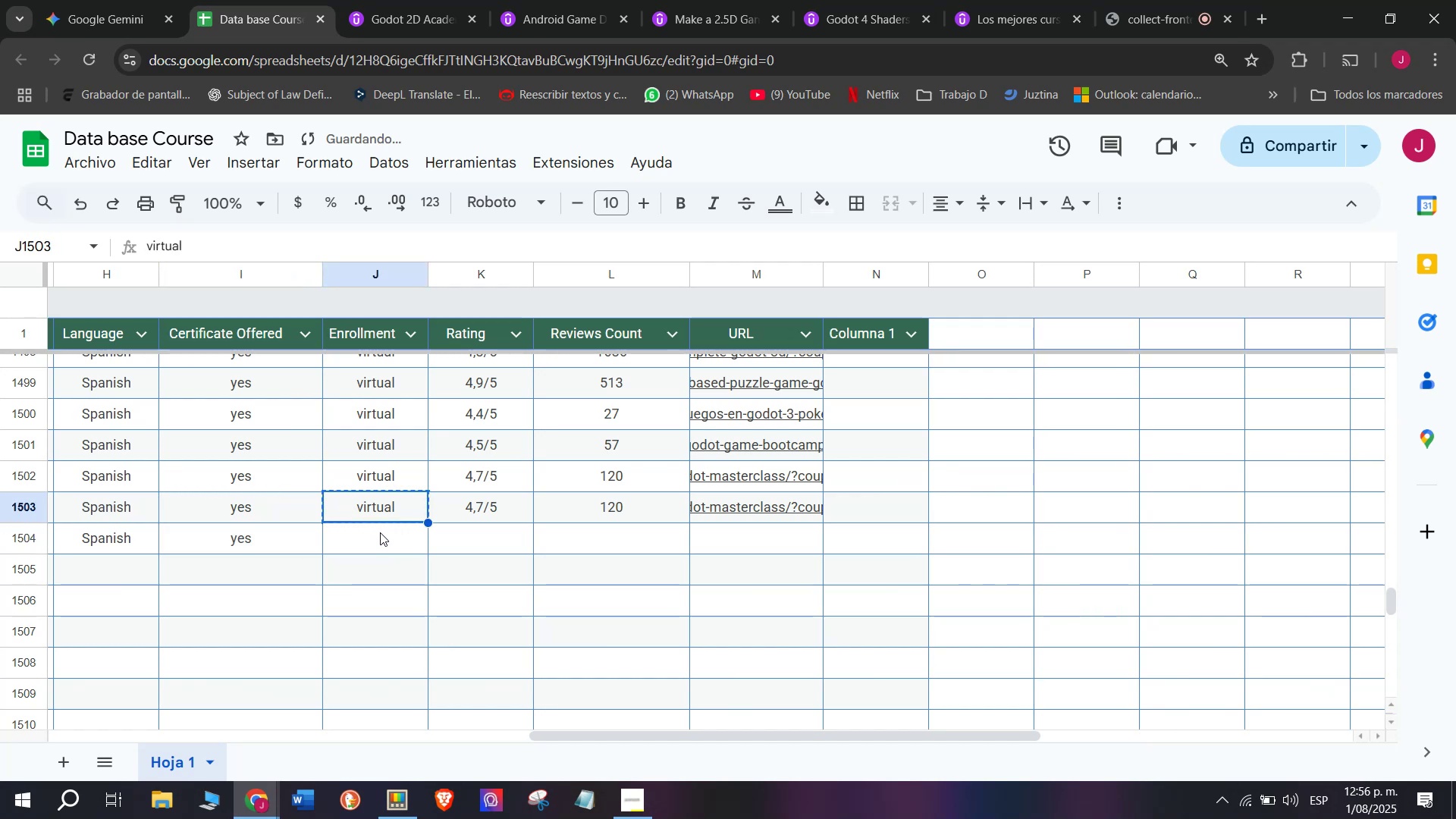 
key(Control+ControlLeft)
 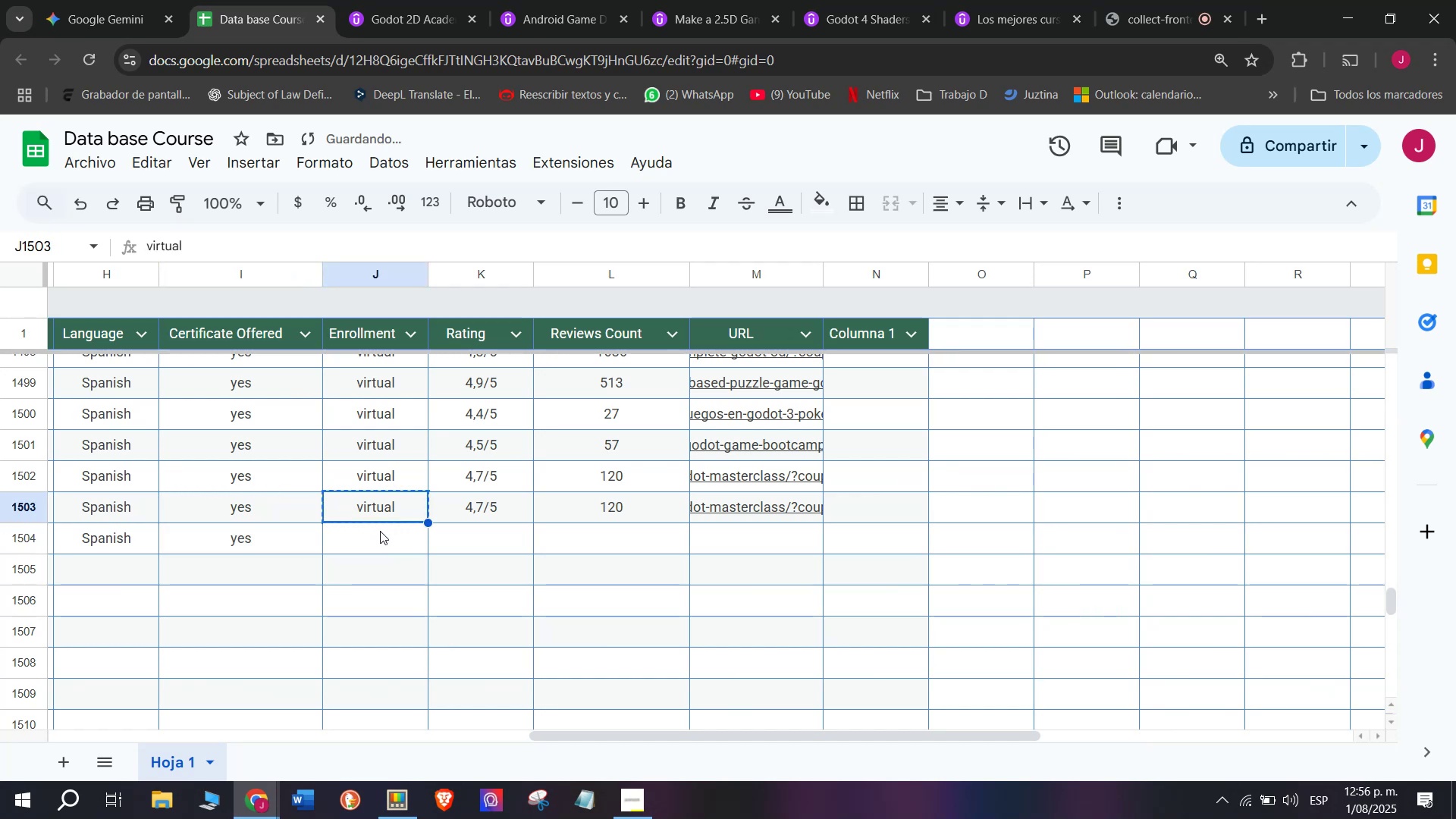 
key(Break)
 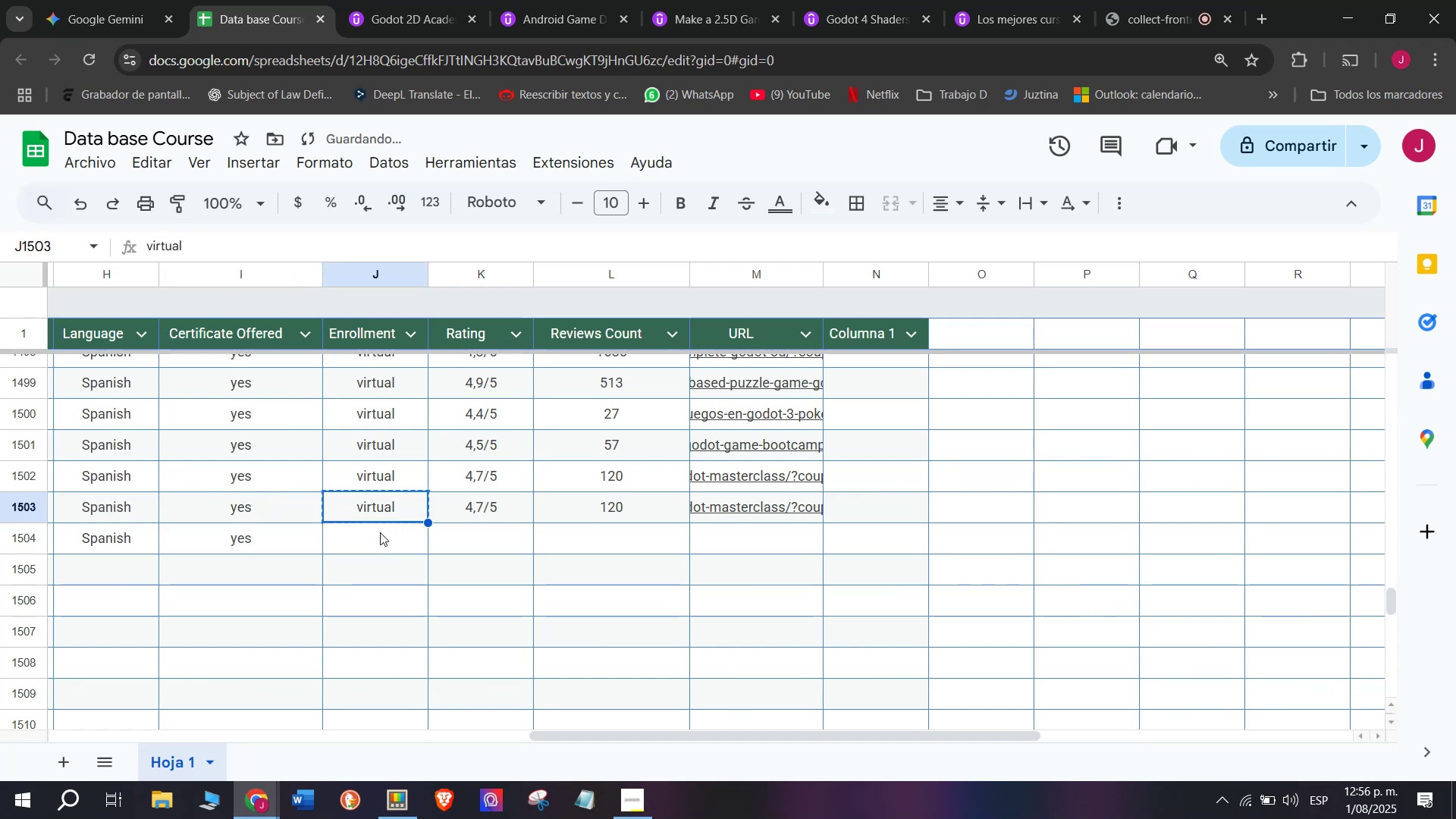 
left_click_drag(start_coordinate=[381, 535], to_coordinate=[381, 538])
 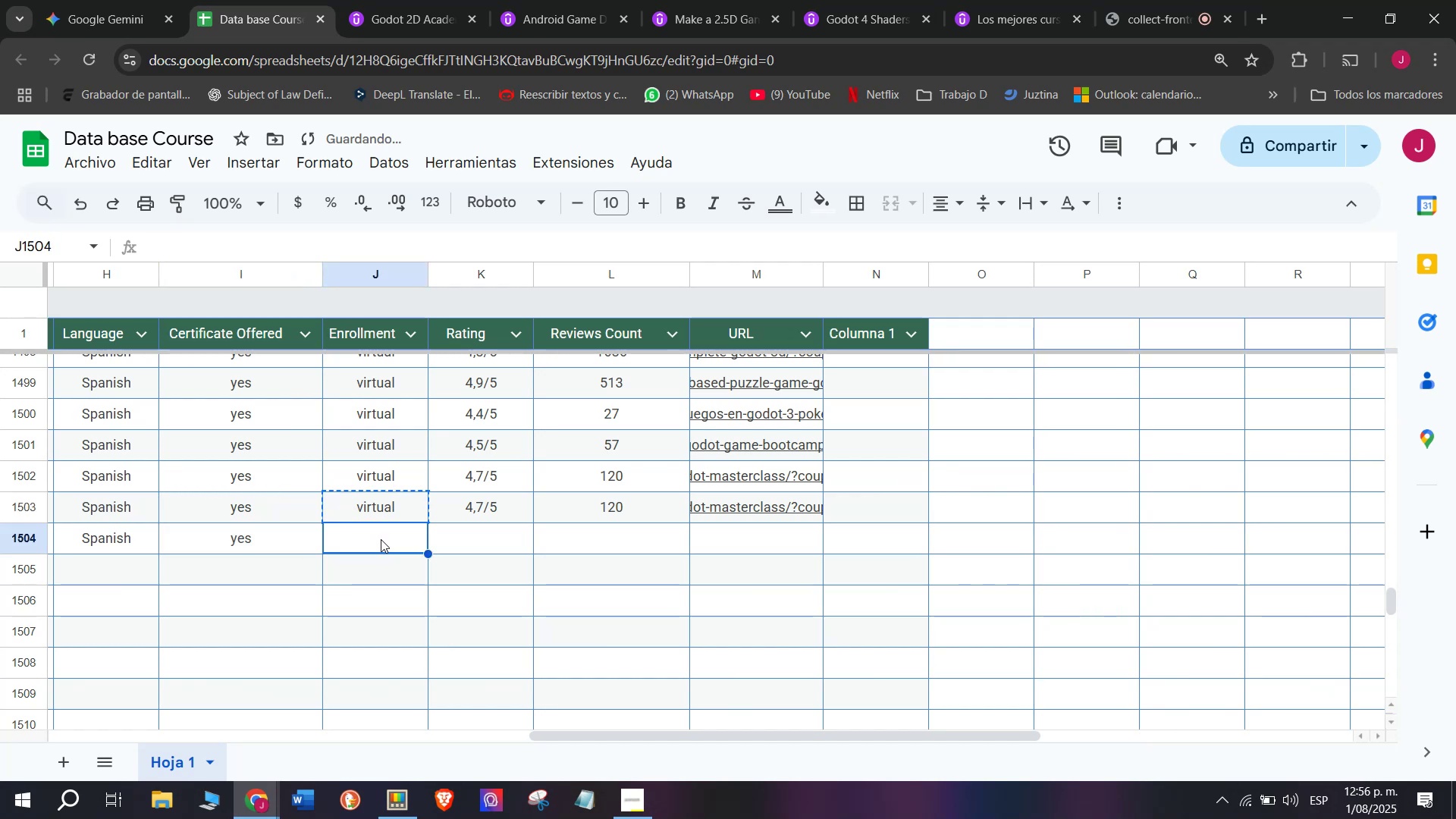 
key(Control+ControlLeft)
 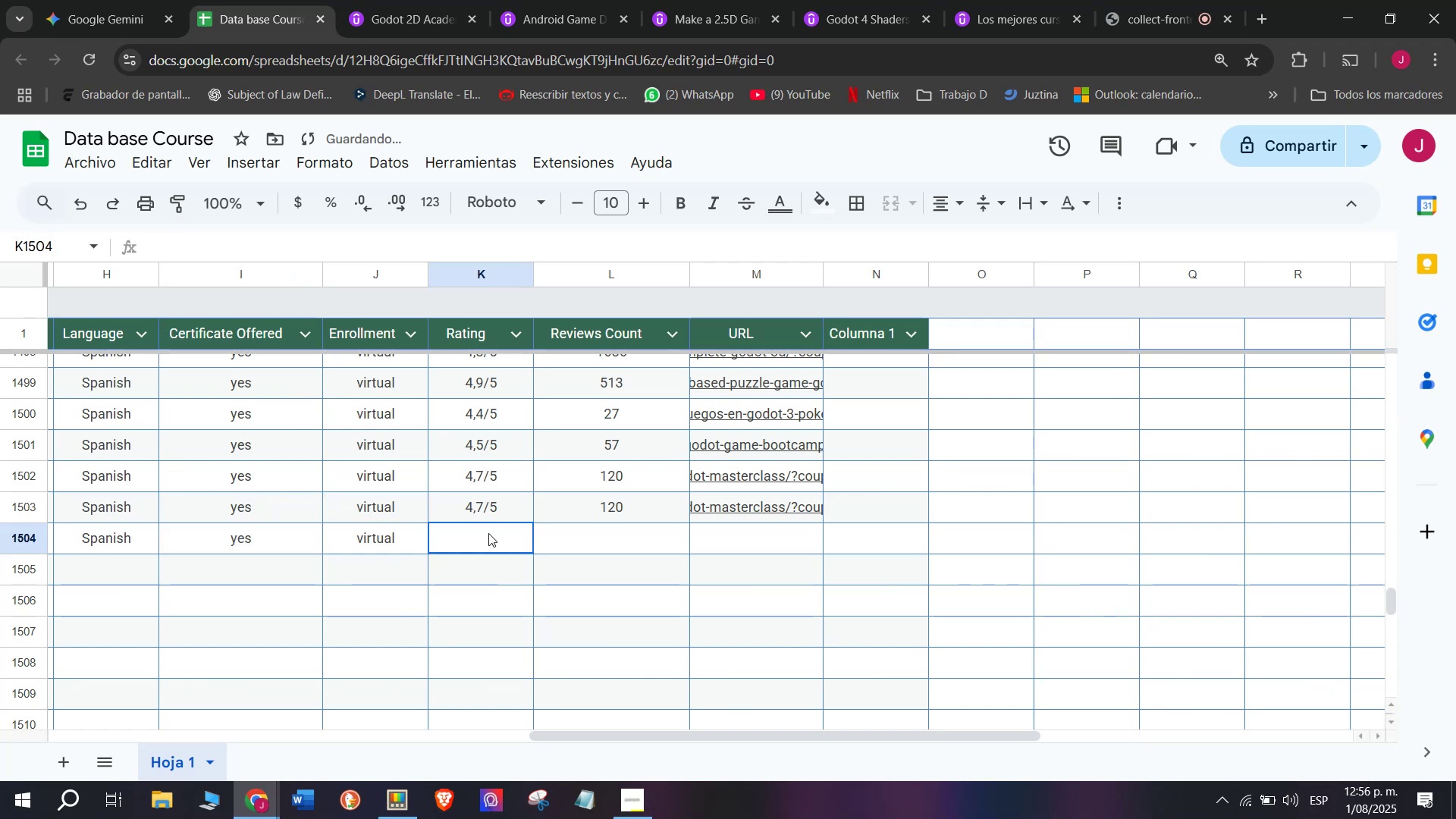 
key(Z)
 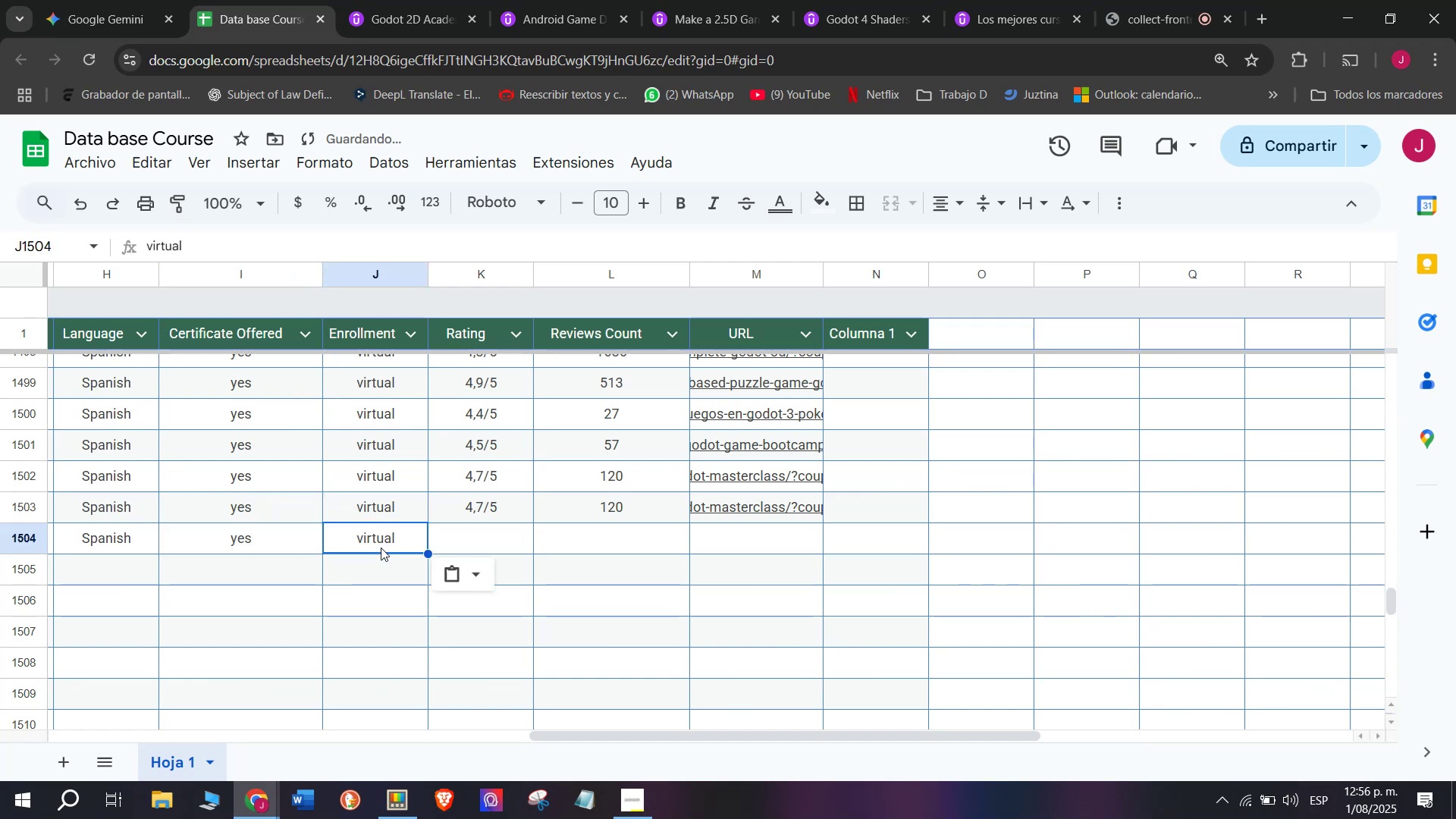 
key(Control+V)
 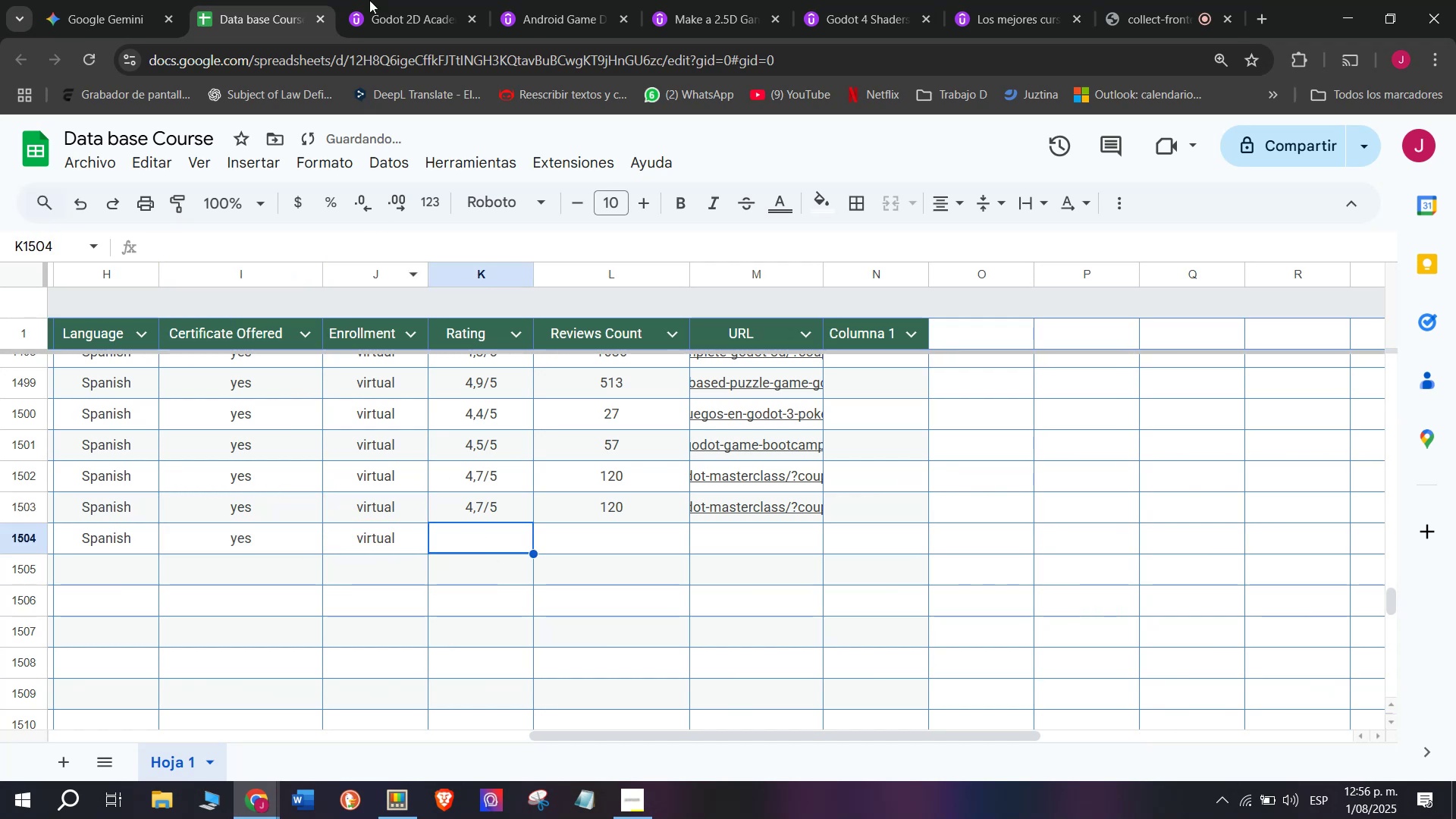 
left_click([393, 0])
 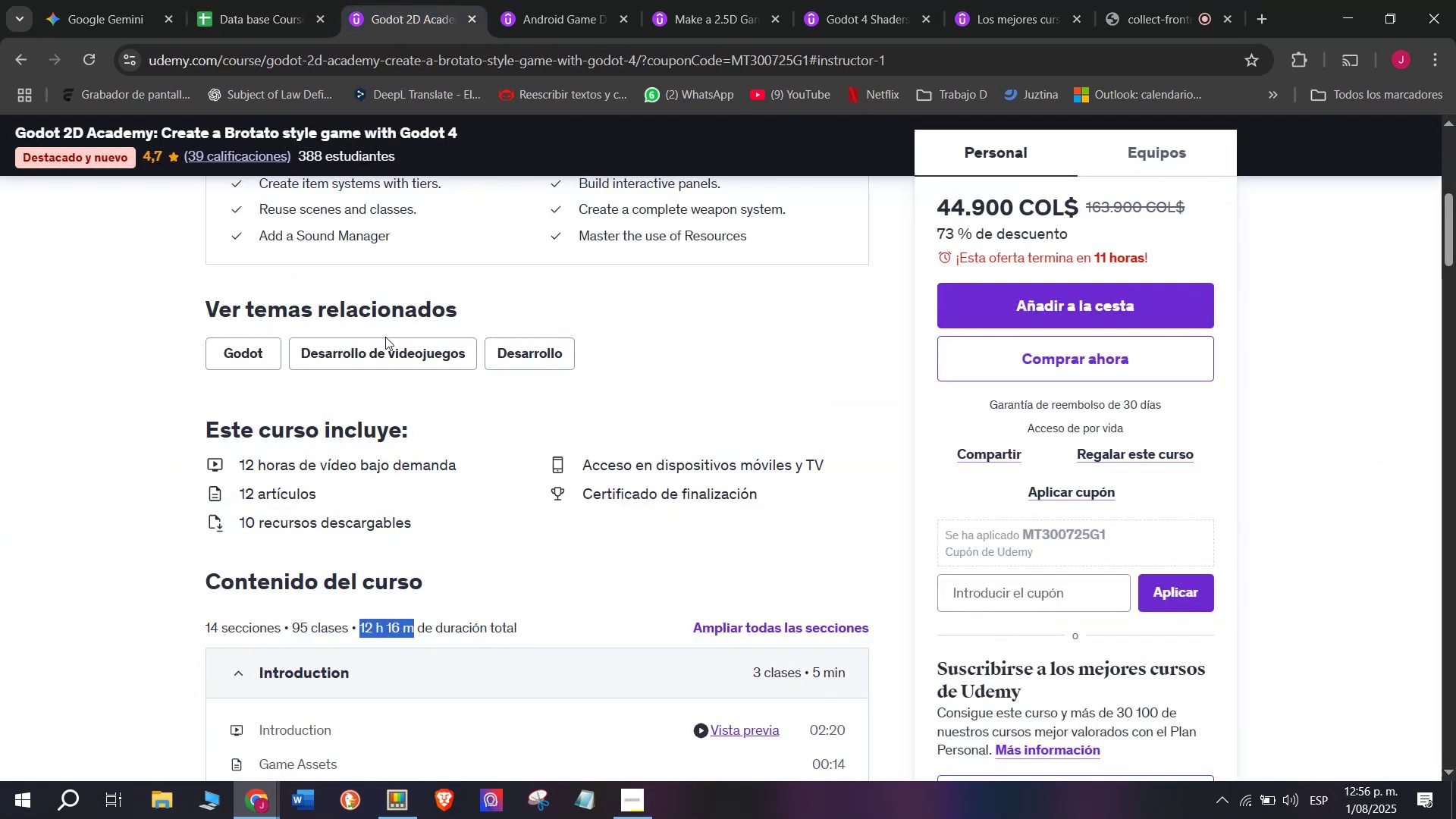 
scroll: coordinate [385, 338], scroll_direction: up, amount: 2.0
 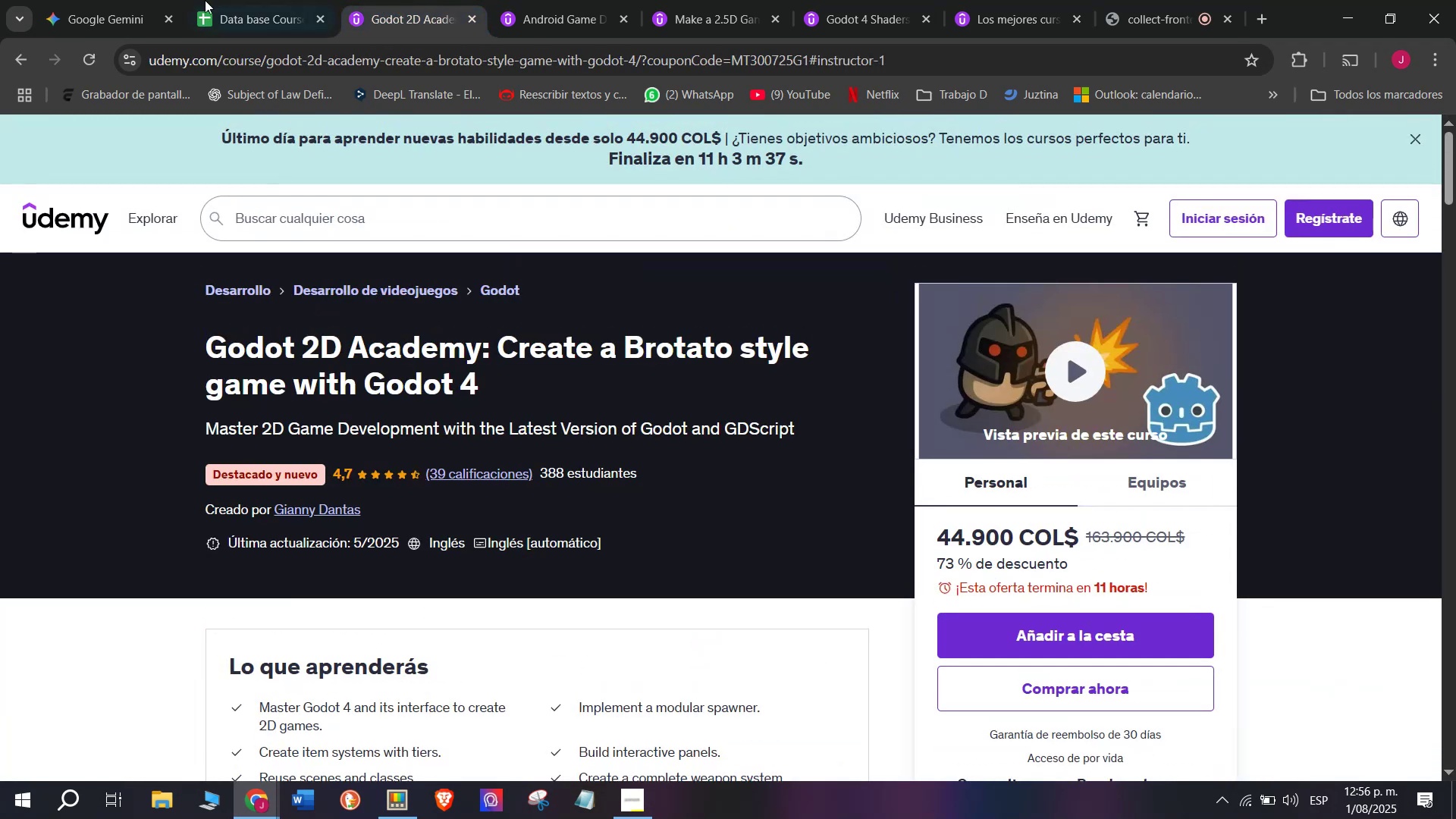 
left_click([233, 0])
 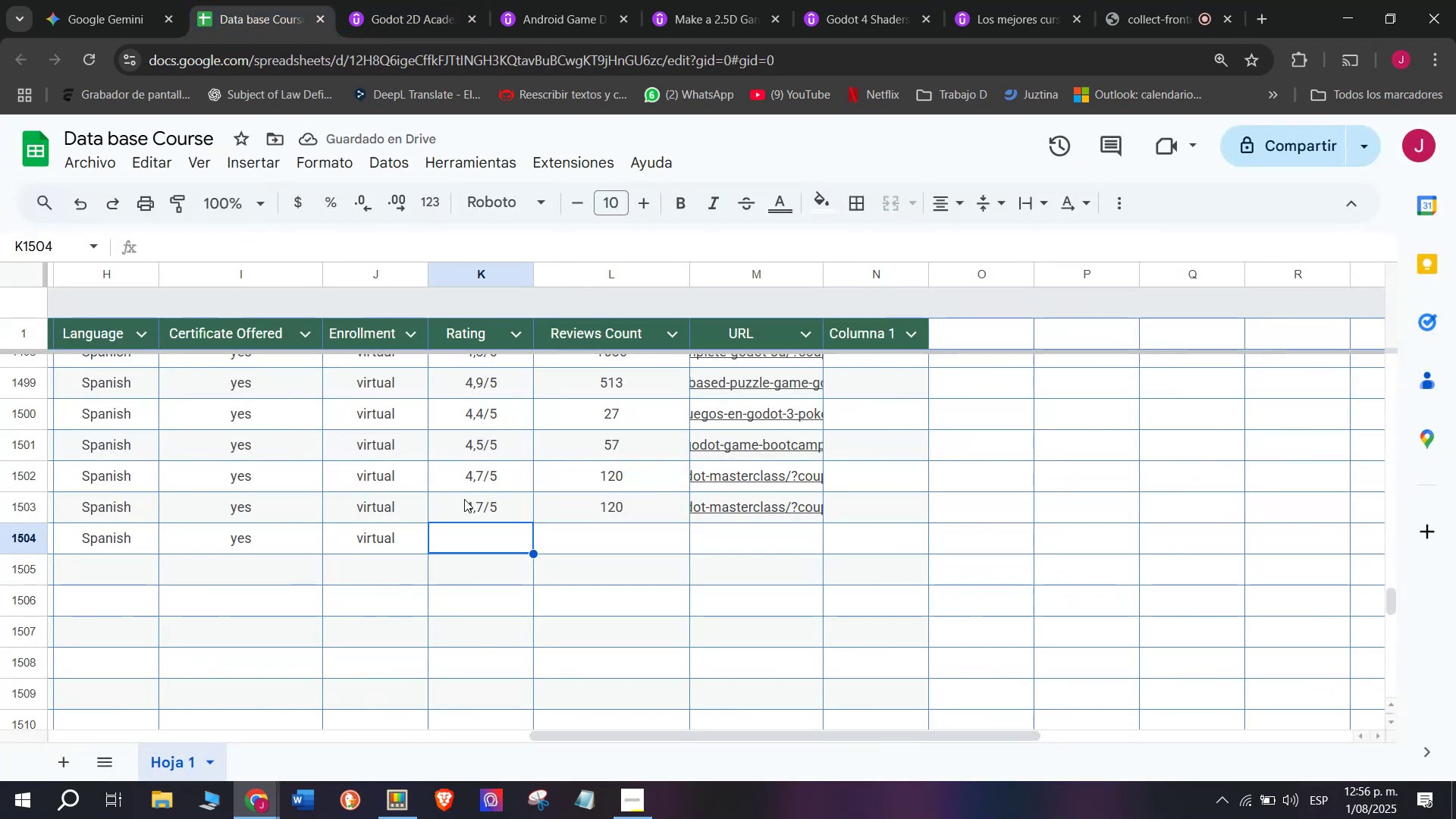 
left_click([464, 497])
 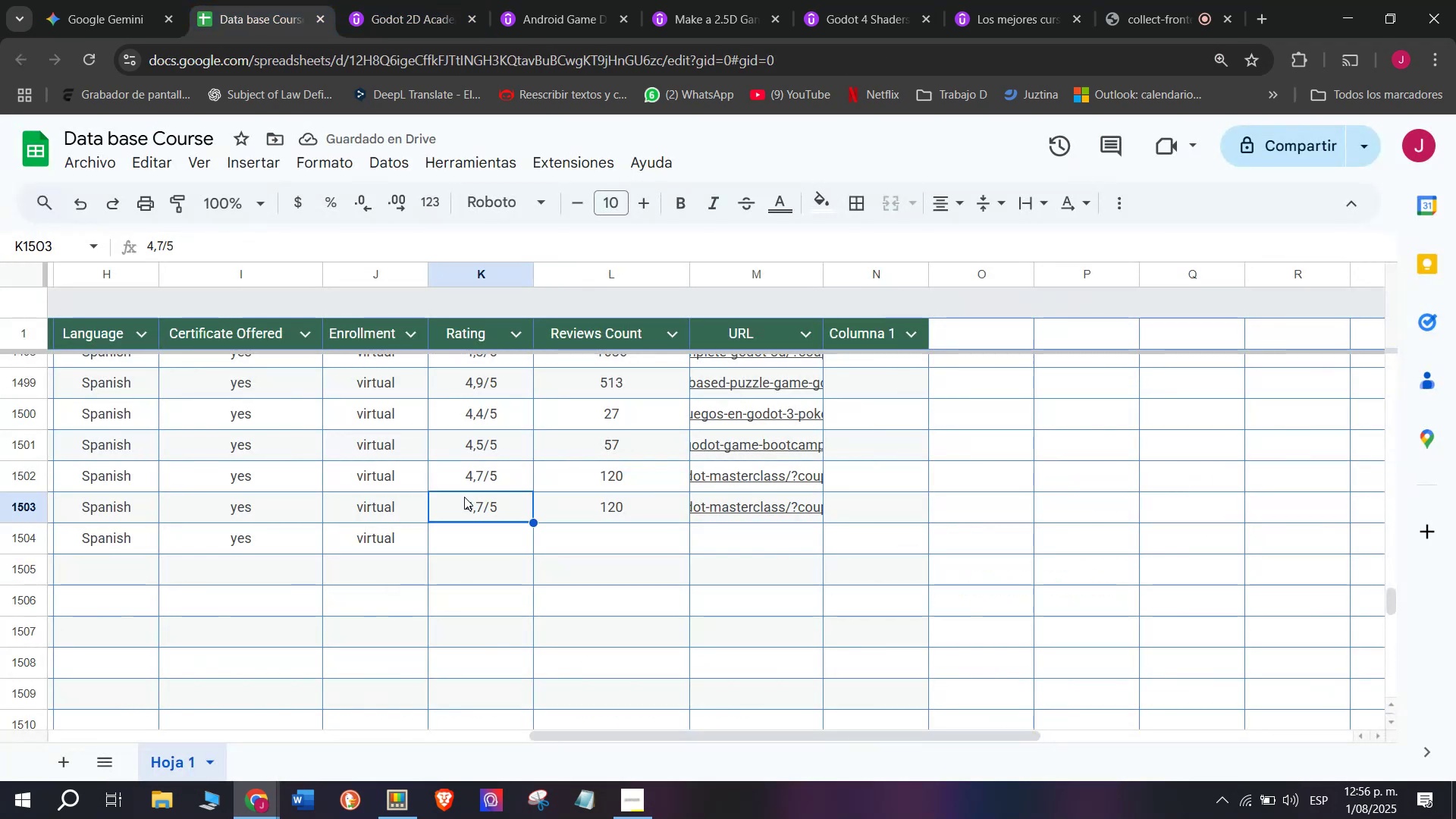 
key(Control+ControlLeft)
 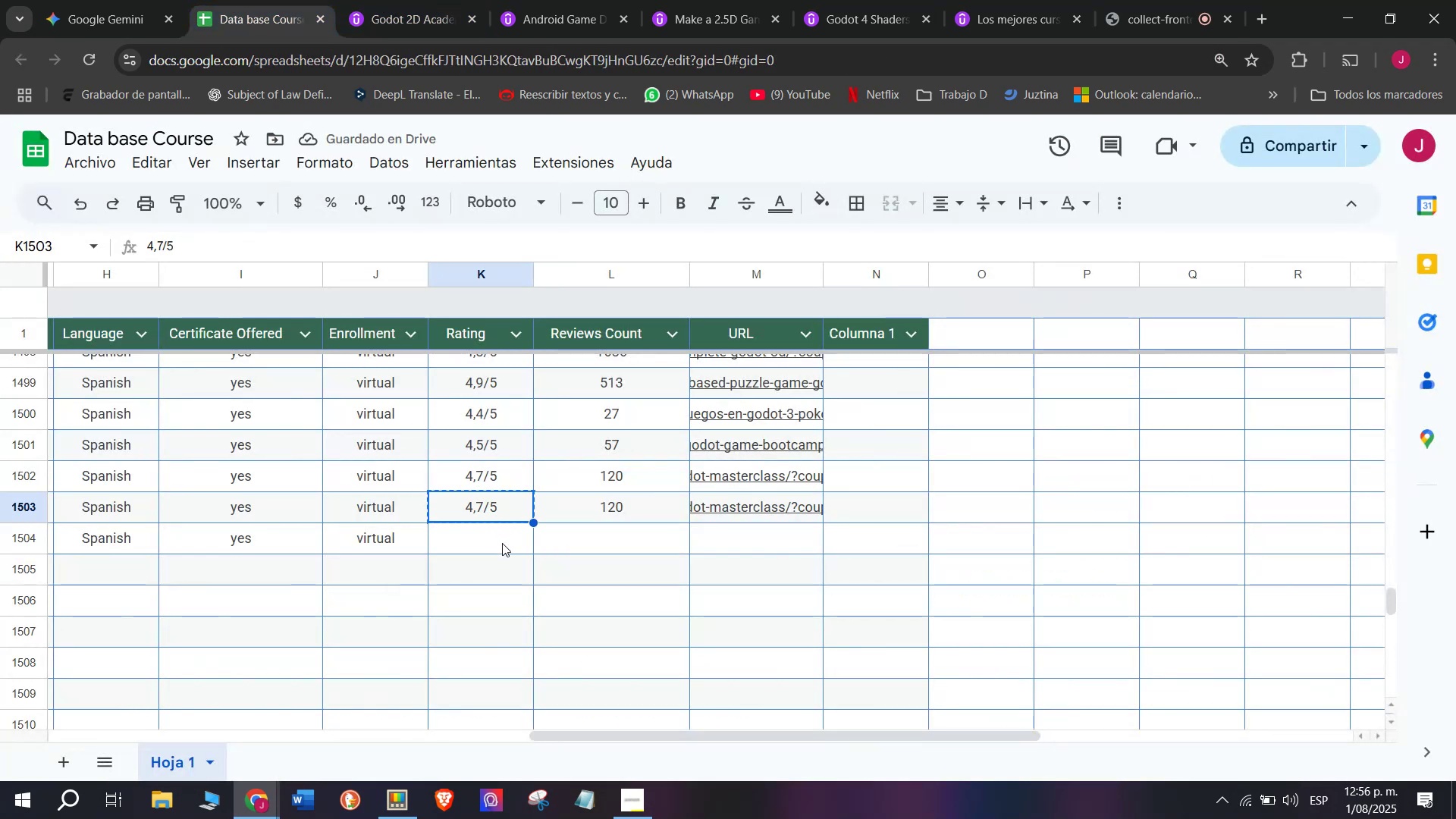 
key(Break)
 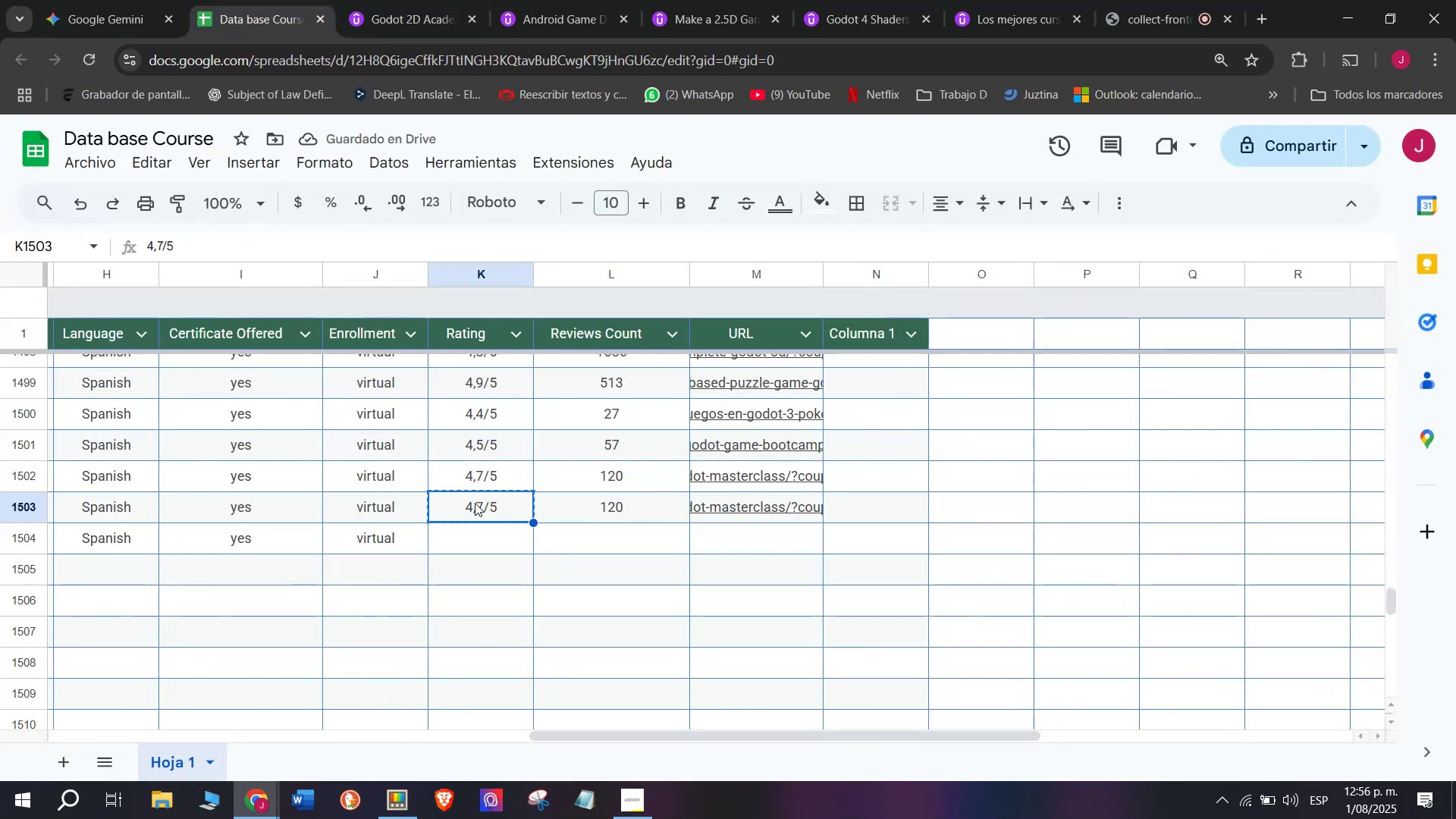 
key(Control+C)
 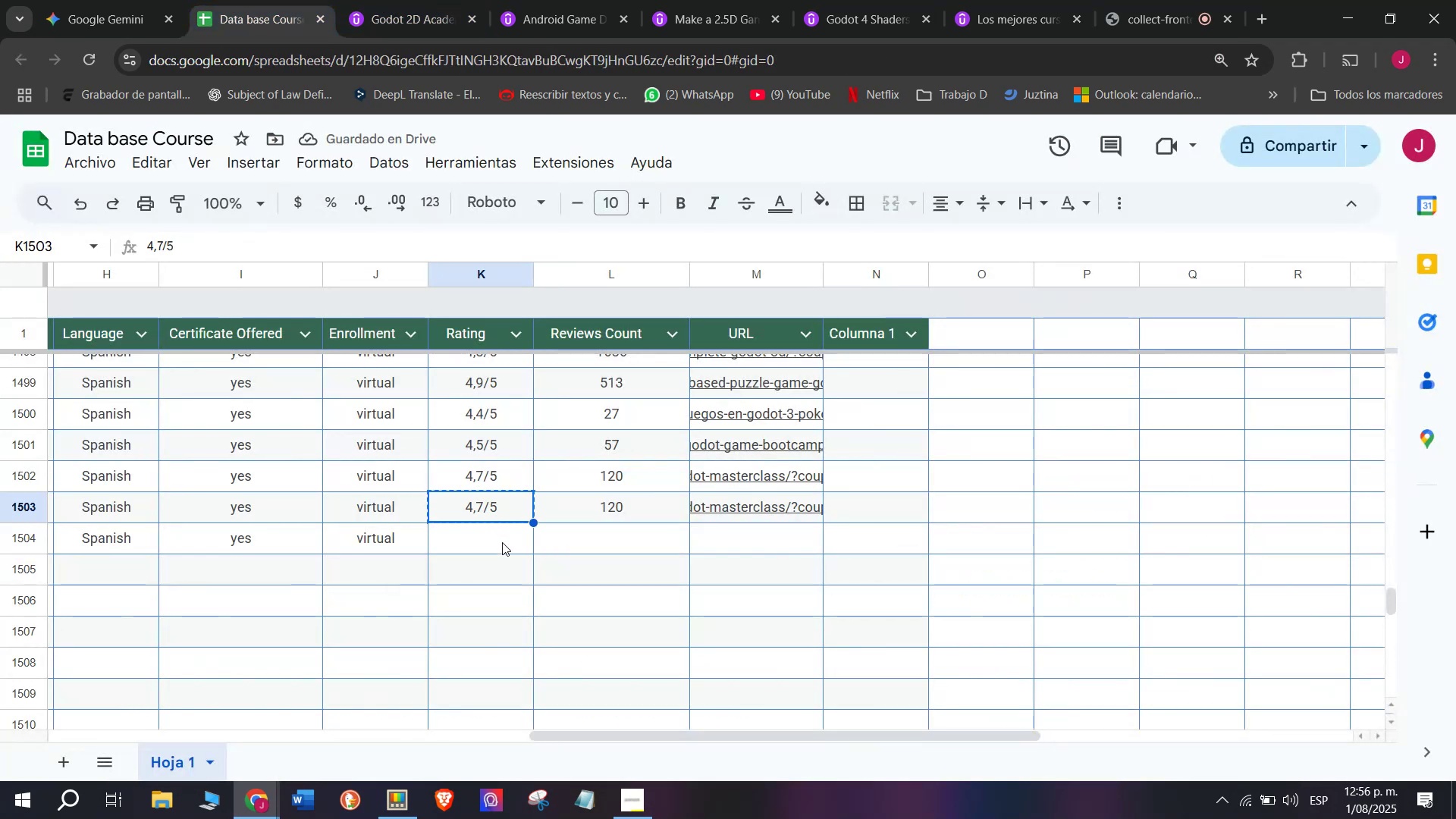 
left_click([502, 543])
 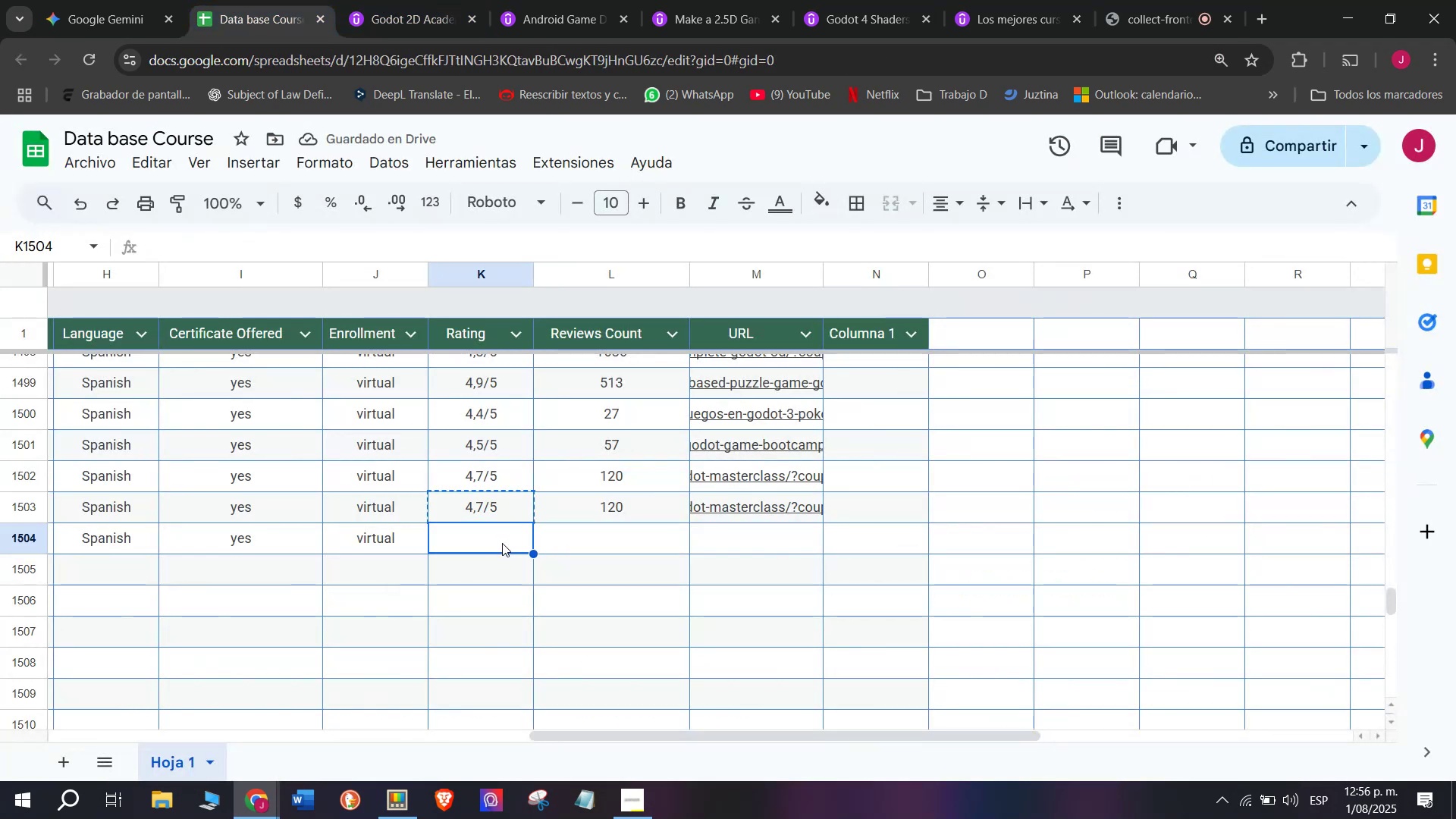 
key(Z)
 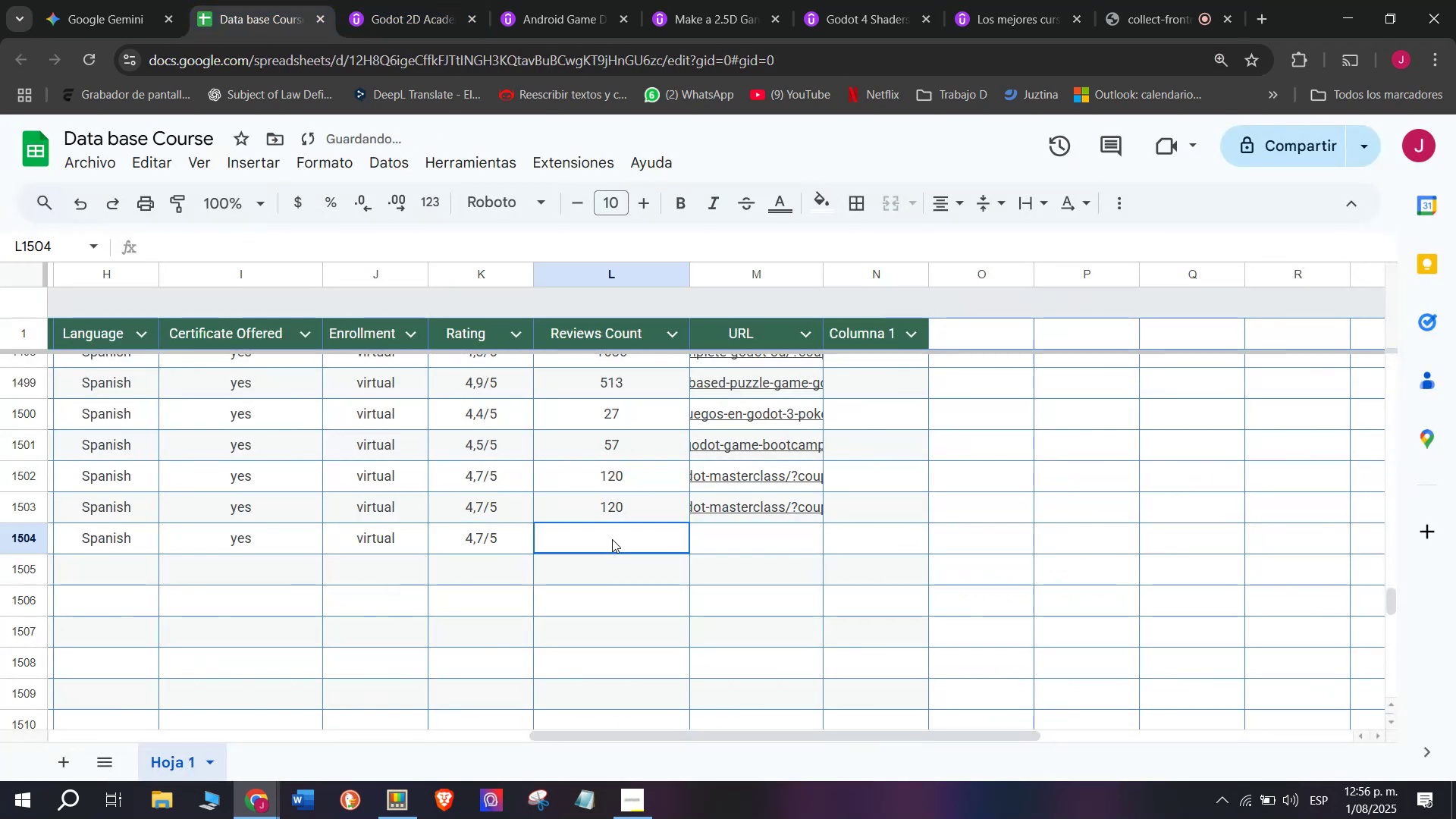 
key(Control+ControlLeft)
 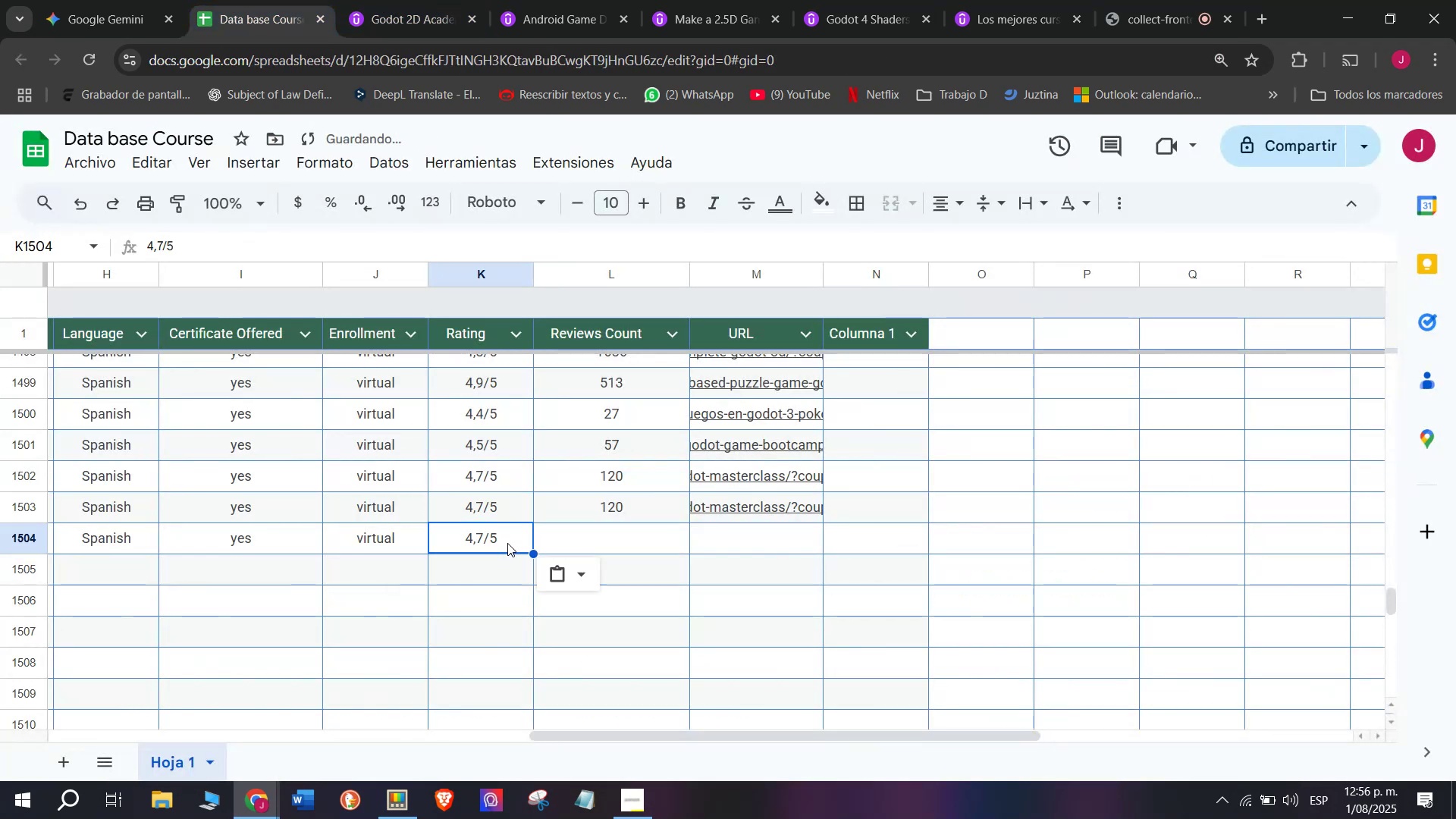 
key(Control+V)
 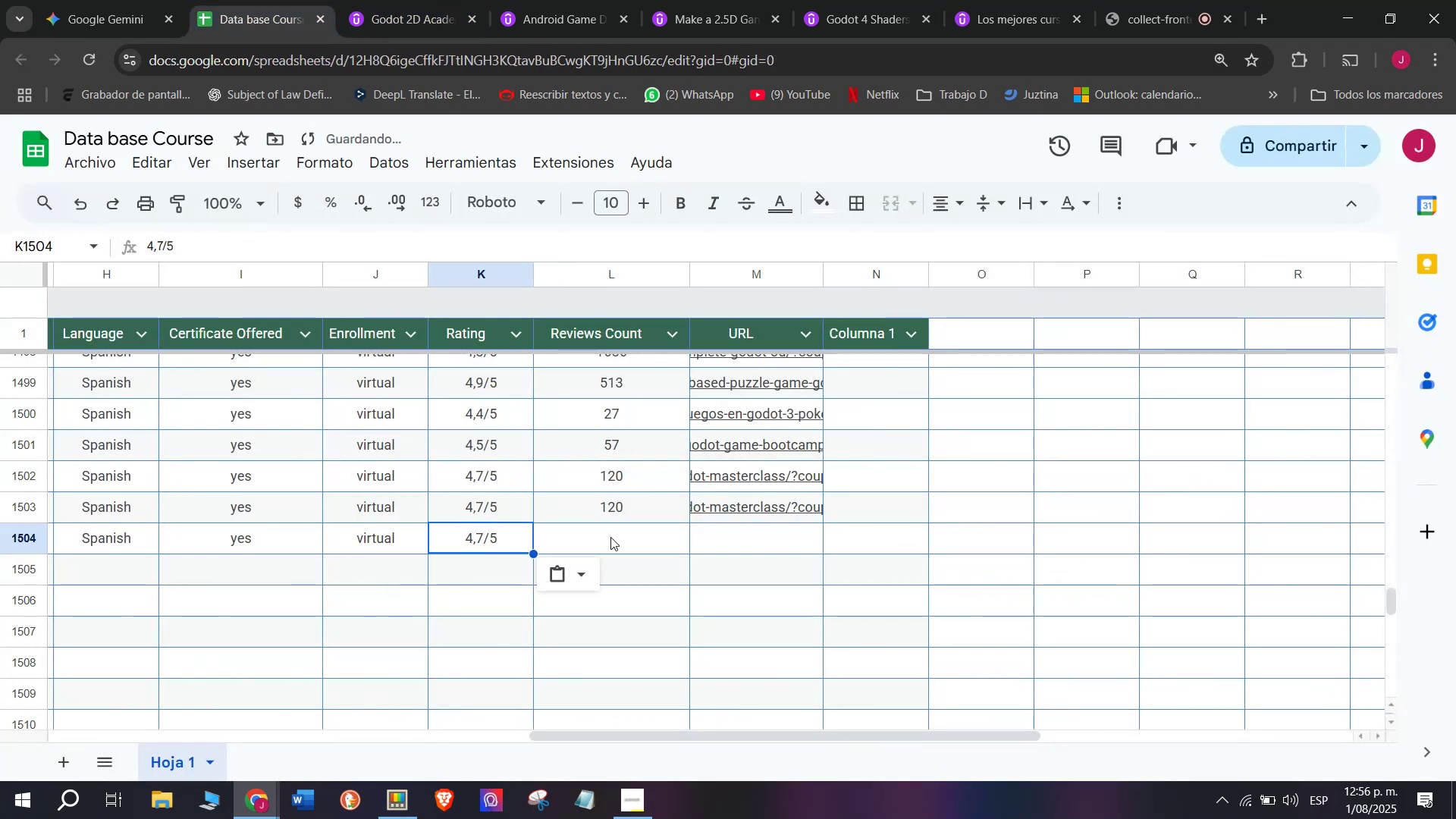 
double_click([612, 539])
 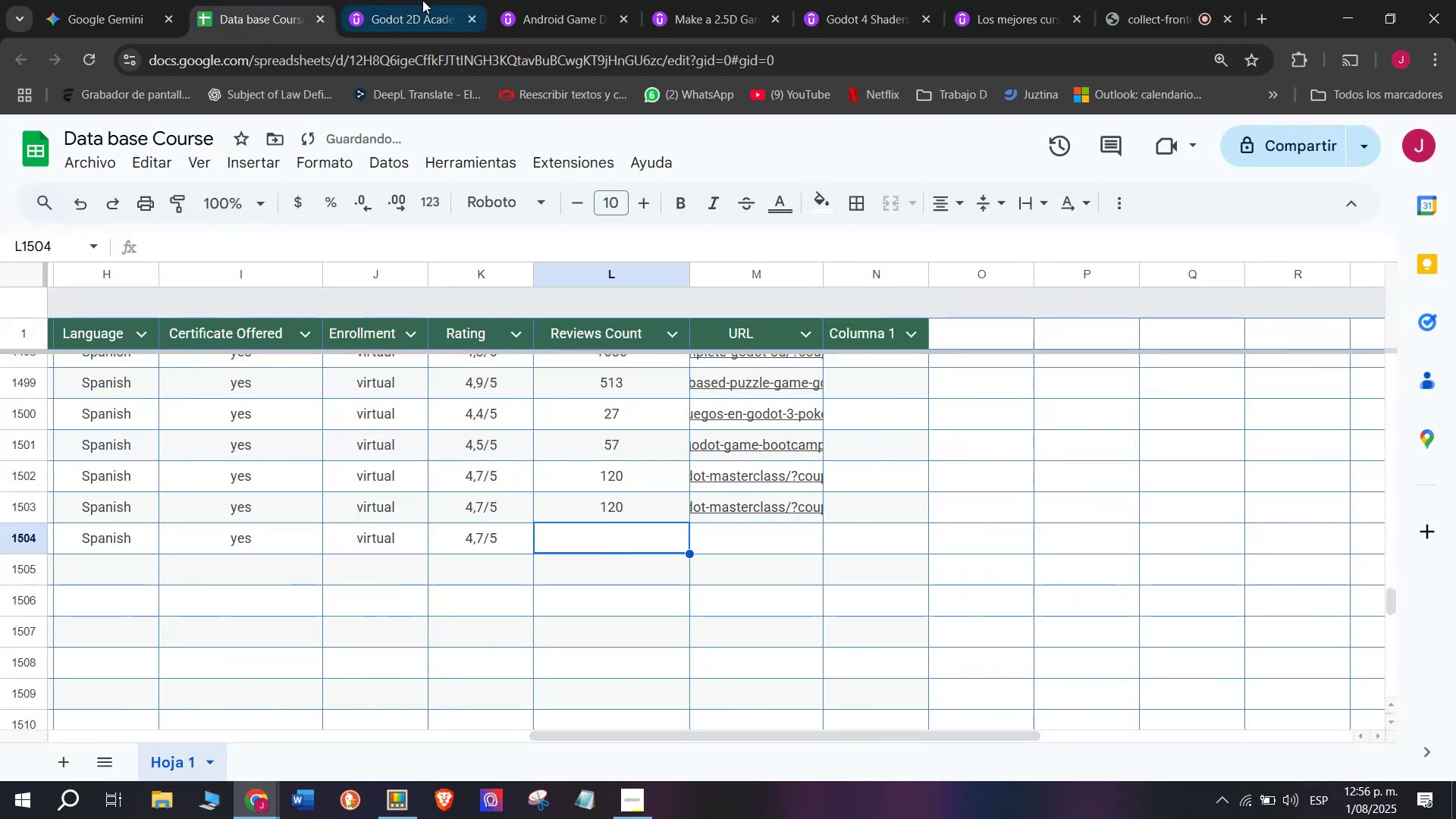 
left_click([422, 0])
 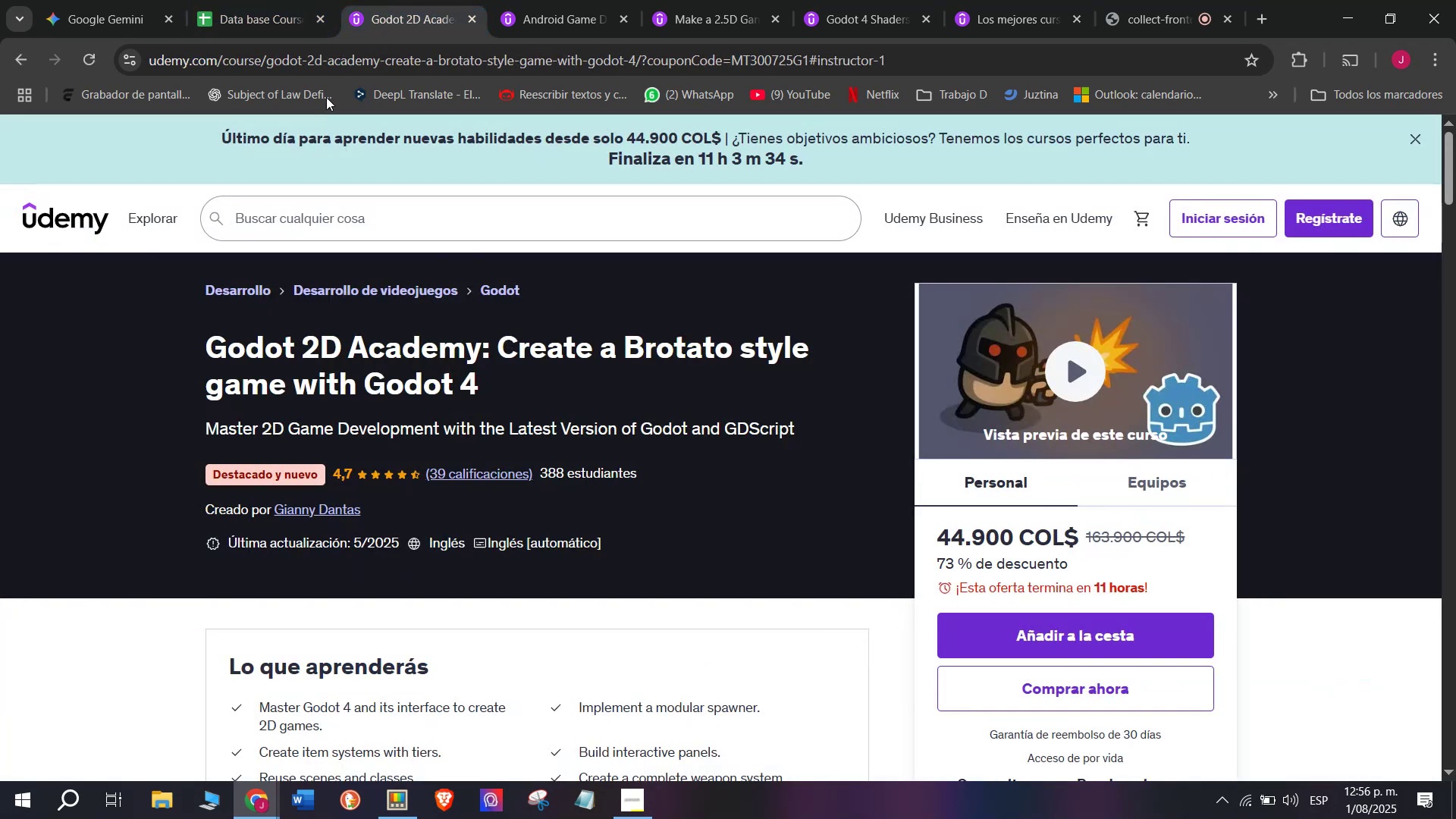 
left_click([312, 0])
 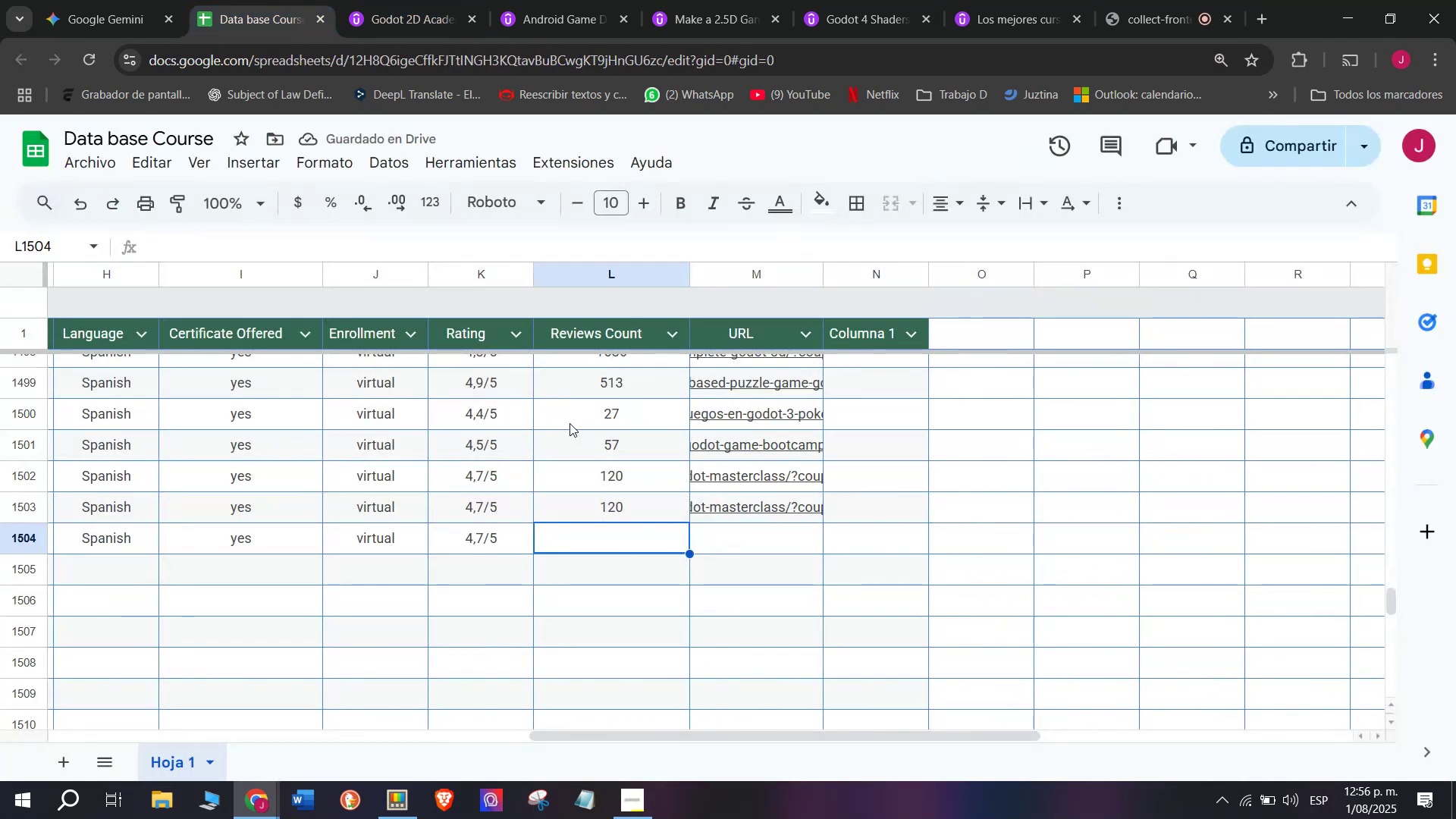 
type(39)
 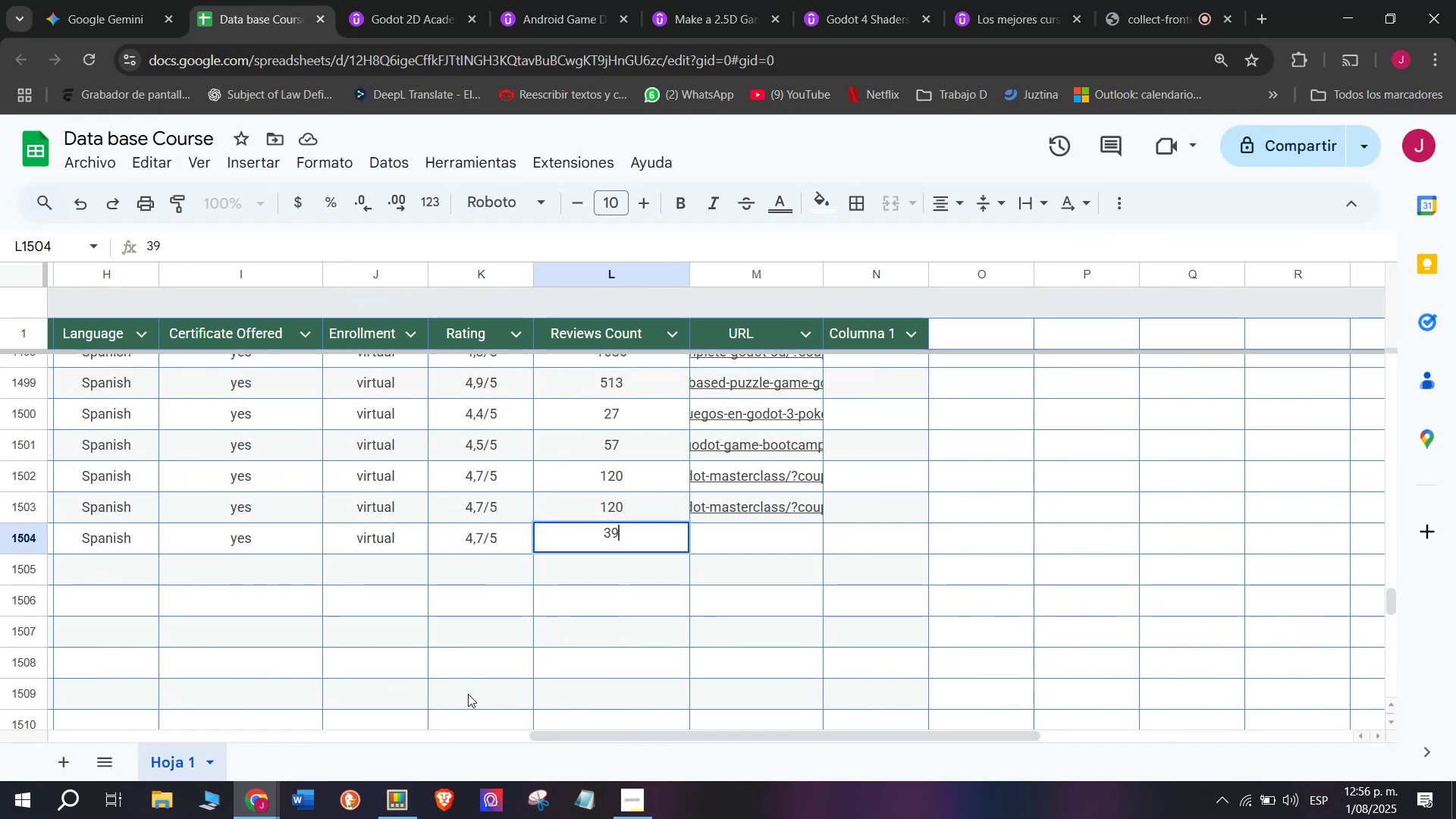 
scroll: coordinate [213, 550], scroll_direction: up, amount: 7.0
 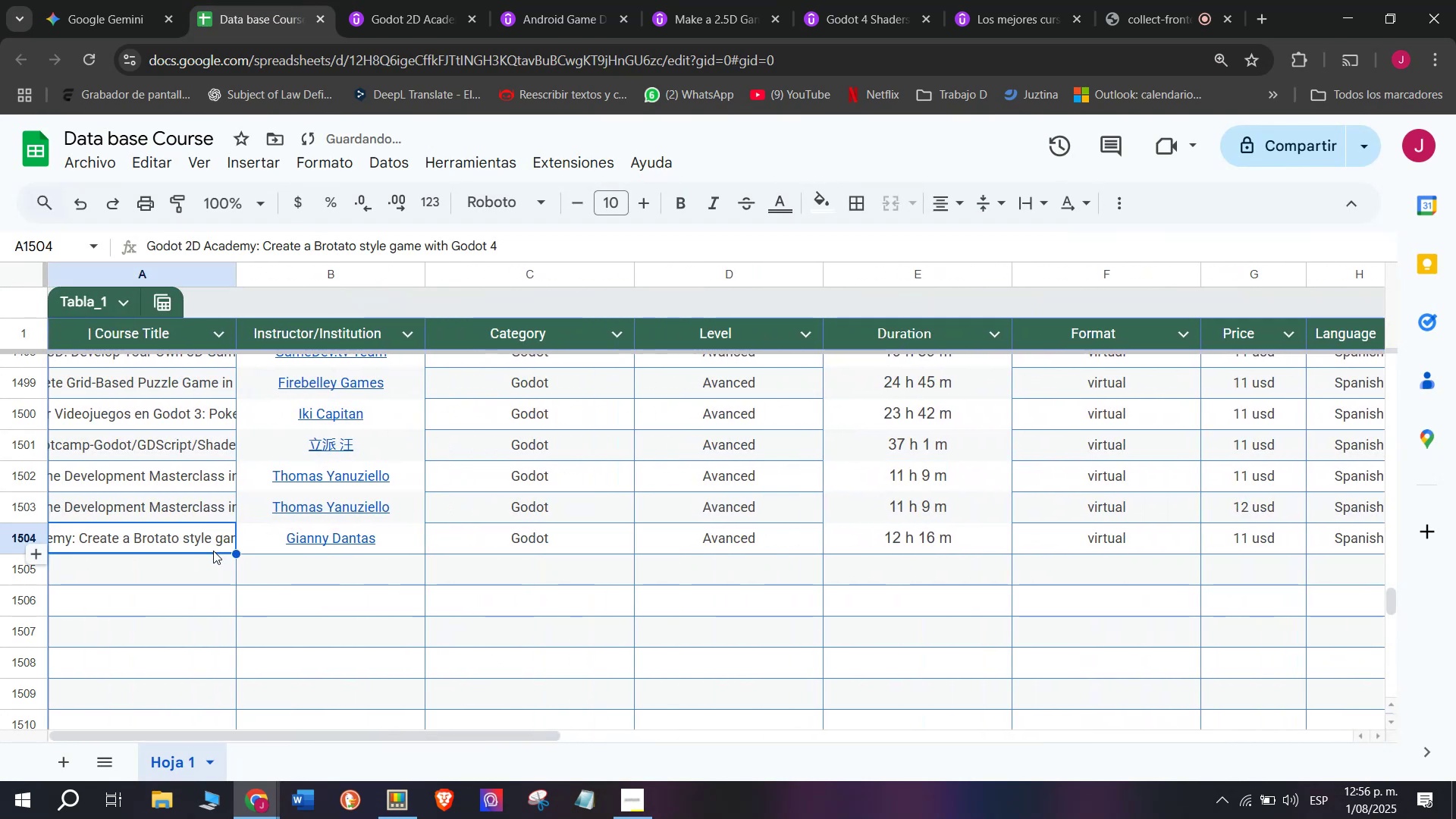 
scroll: coordinate [228, 551], scroll_direction: down, amount: 3.0
 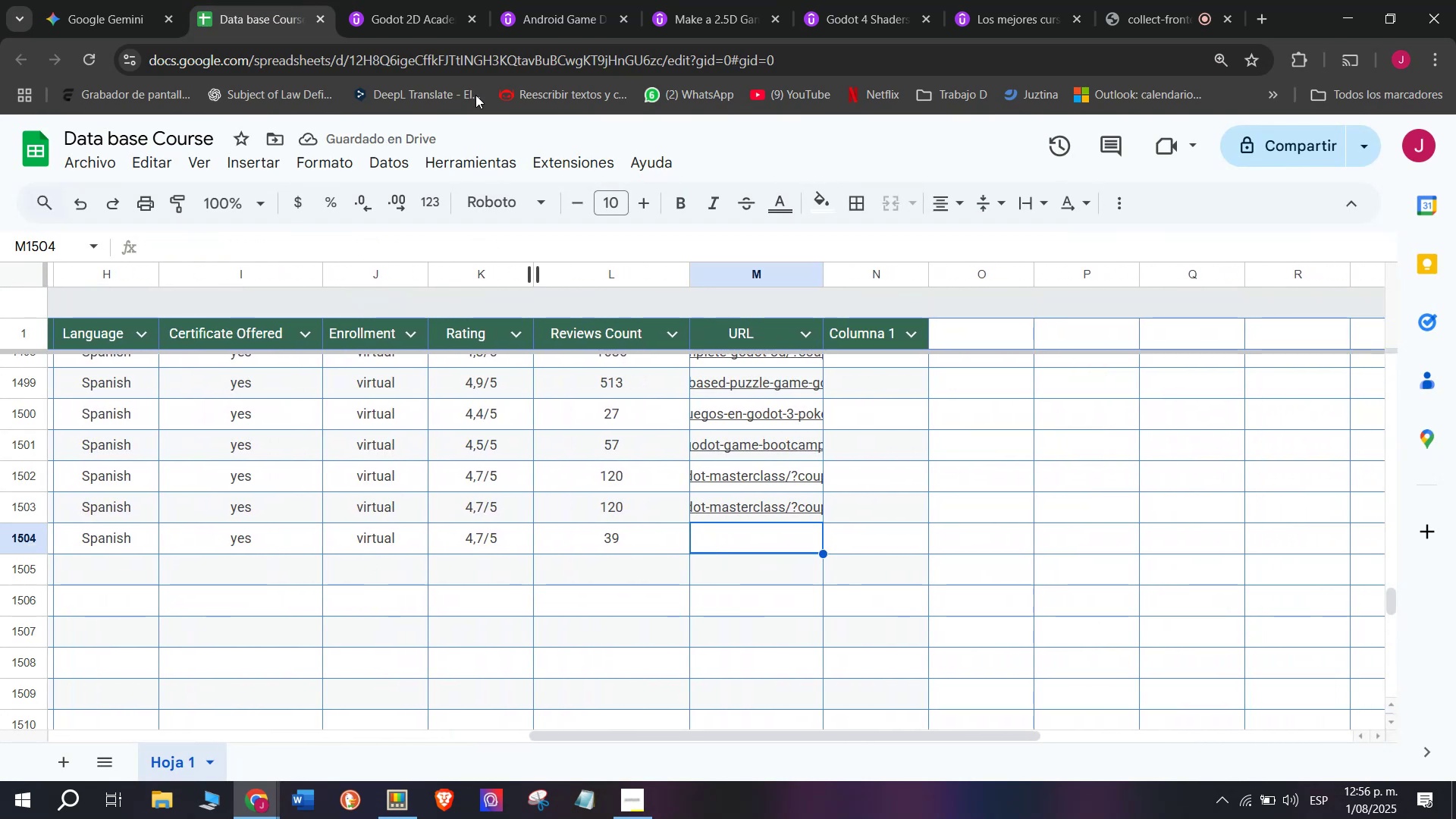 
left_click([381, 0])
 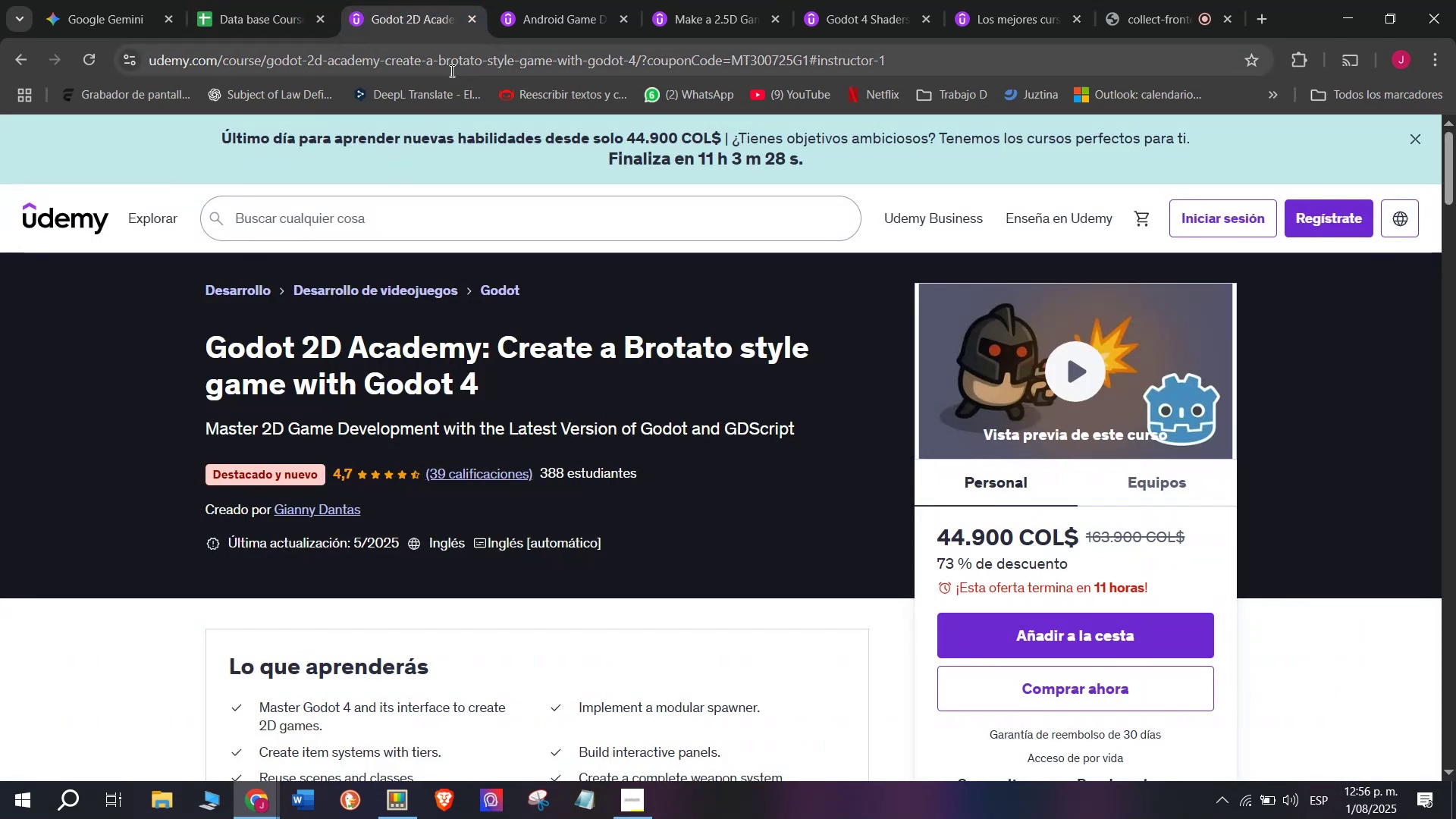 
double_click([452, 67])
 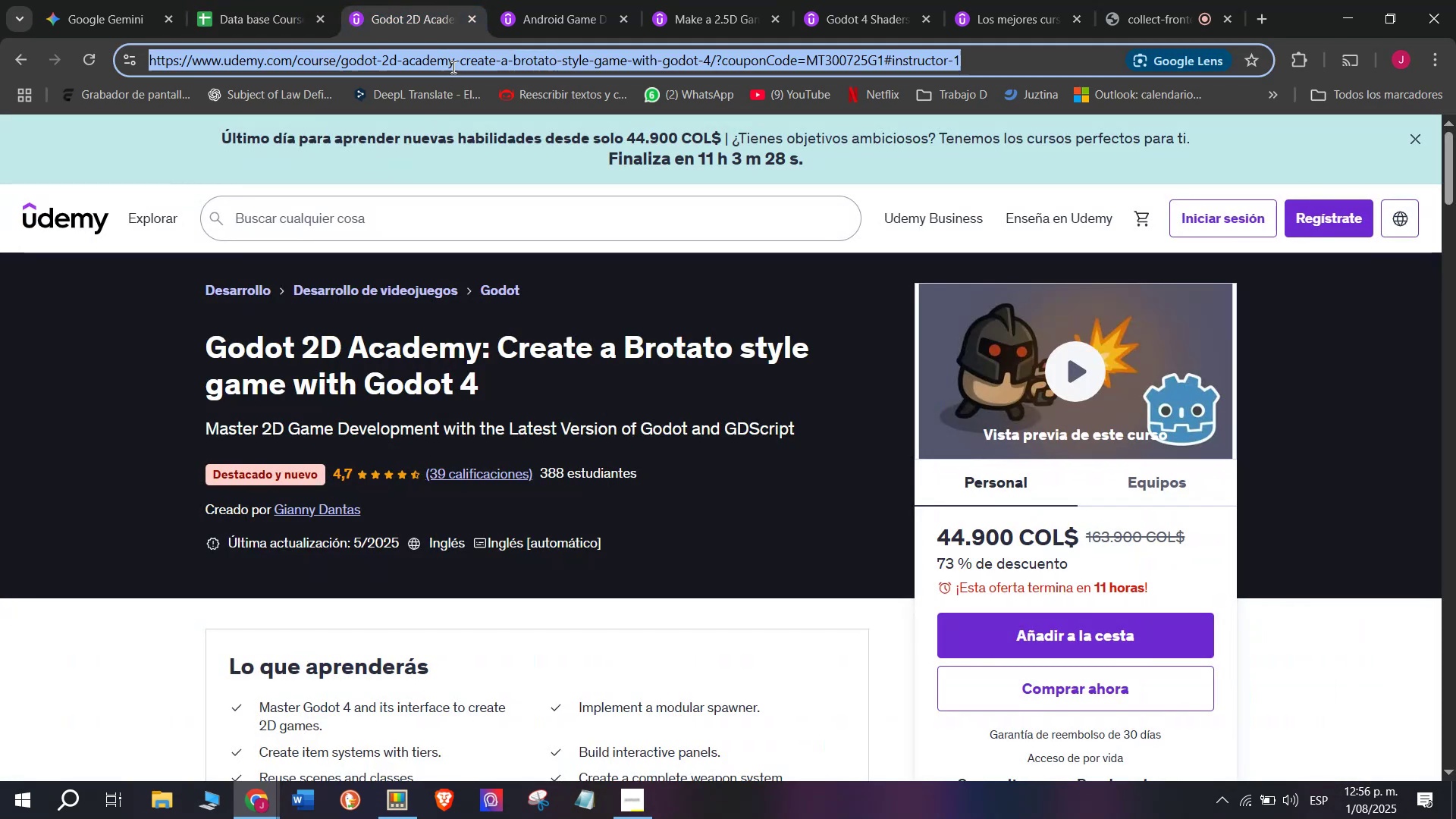 
triple_click([452, 67])
 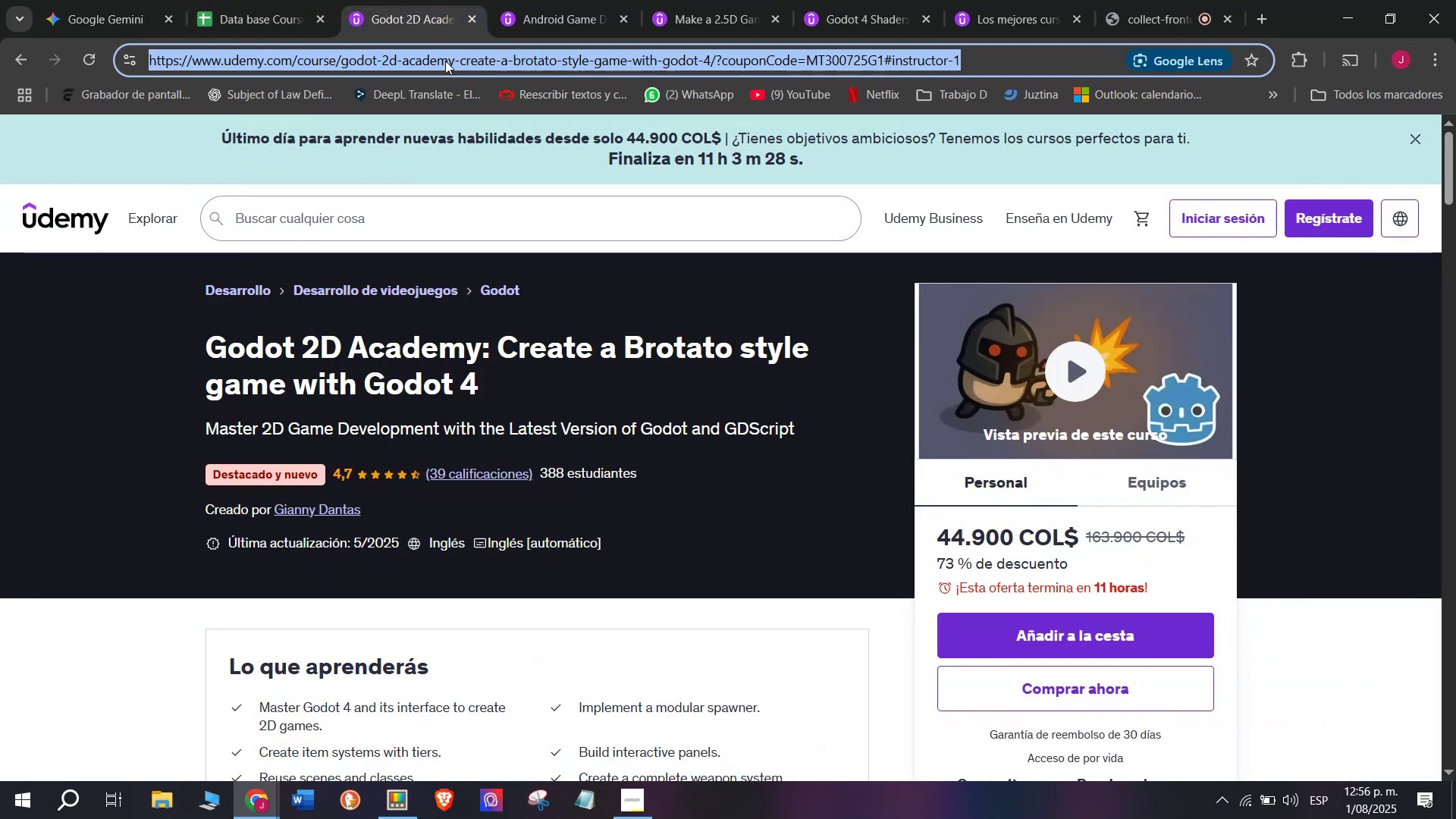 
key(Break)
 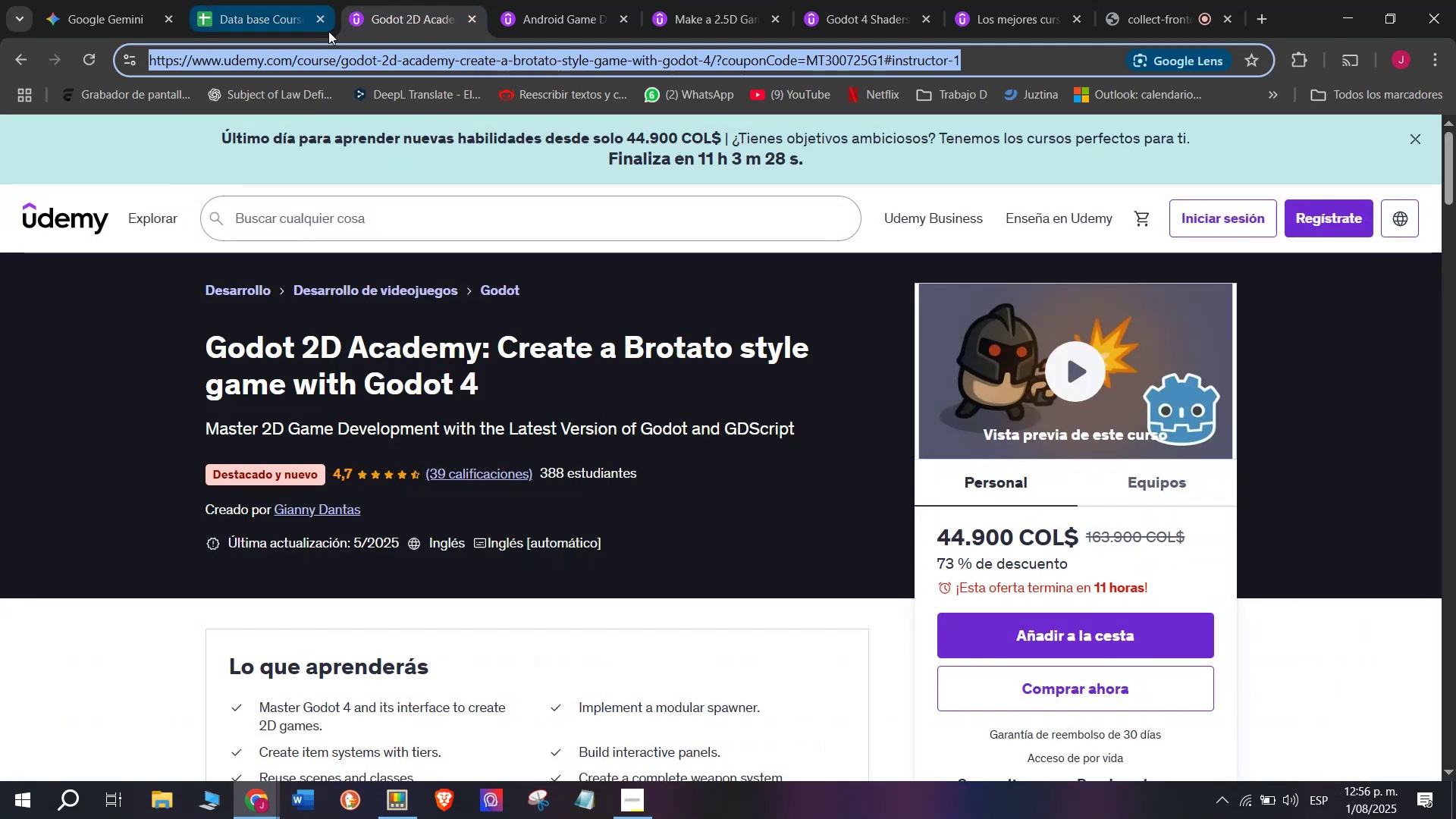 
key(Control+ControlLeft)
 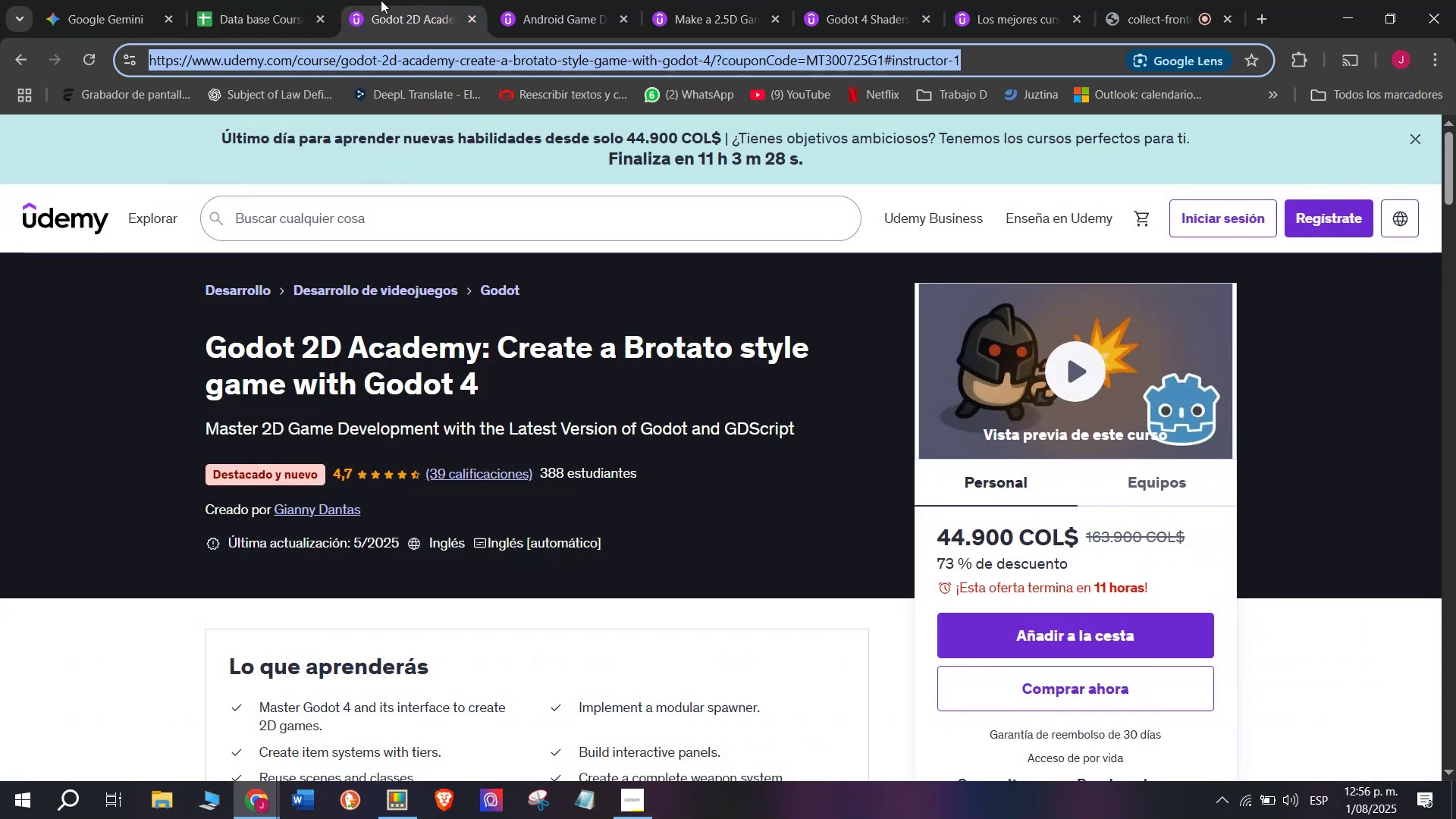 
key(Control+C)
 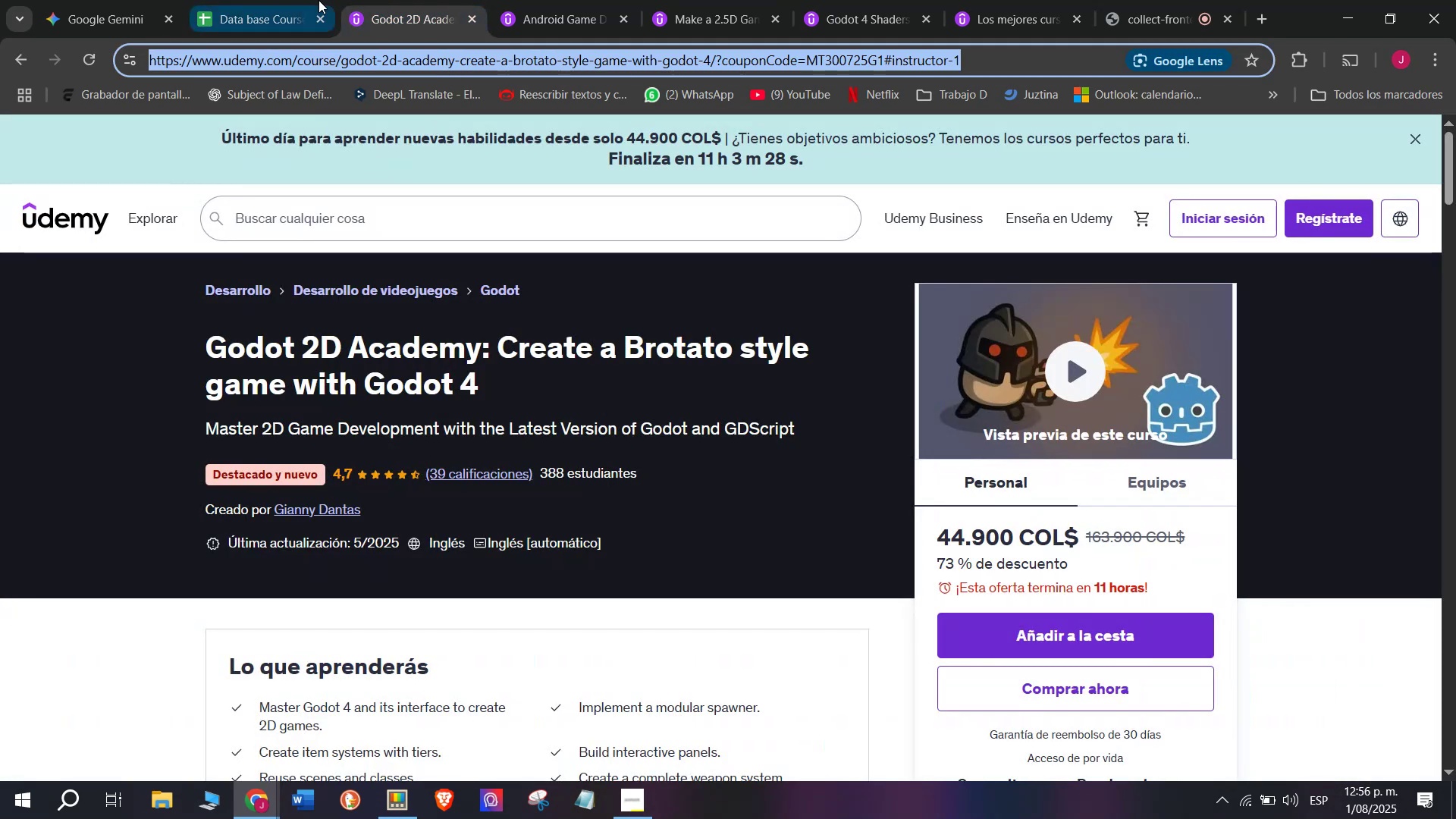 
triple_click([318, 0])
 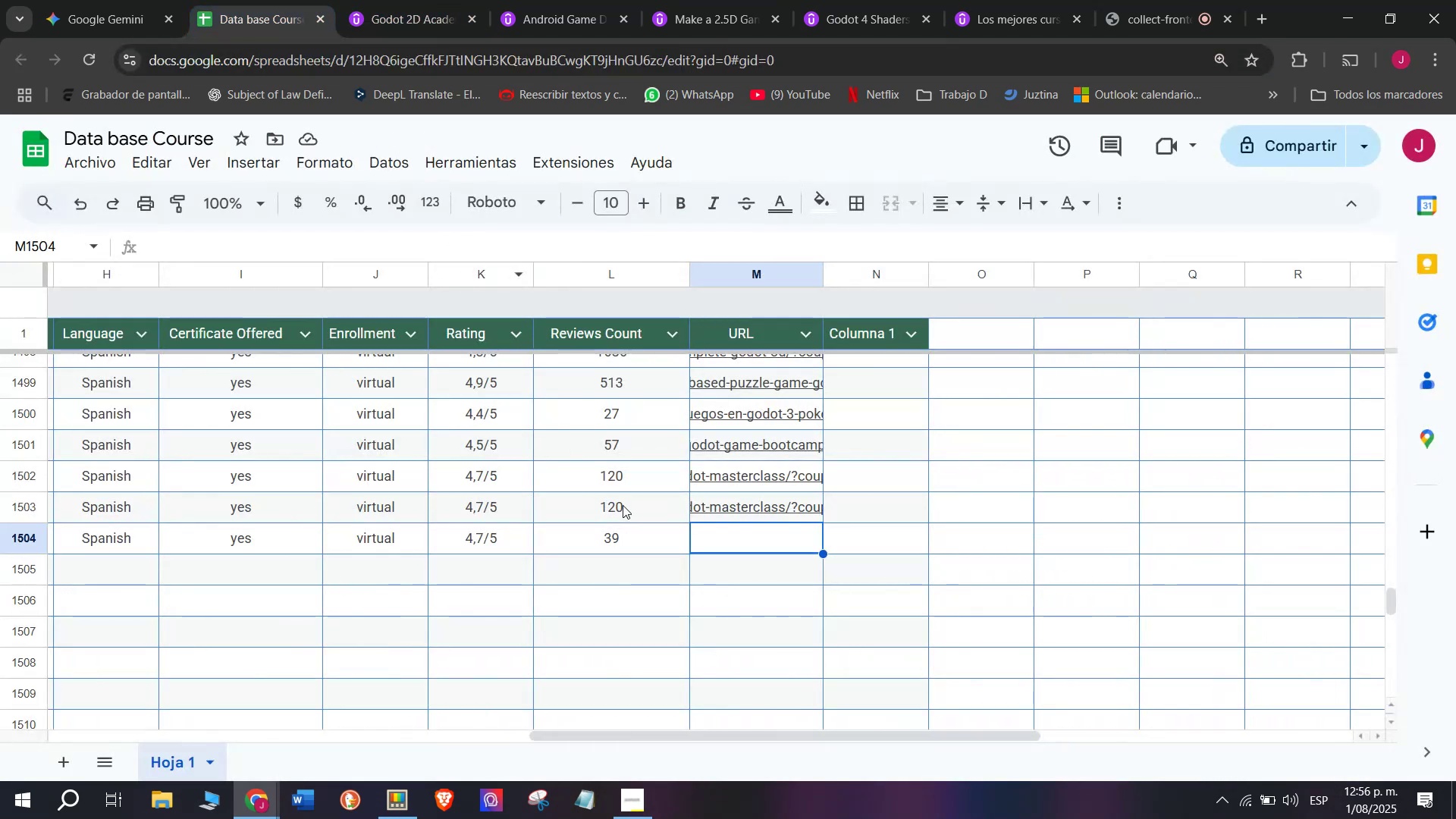 
key(Control+ControlLeft)
 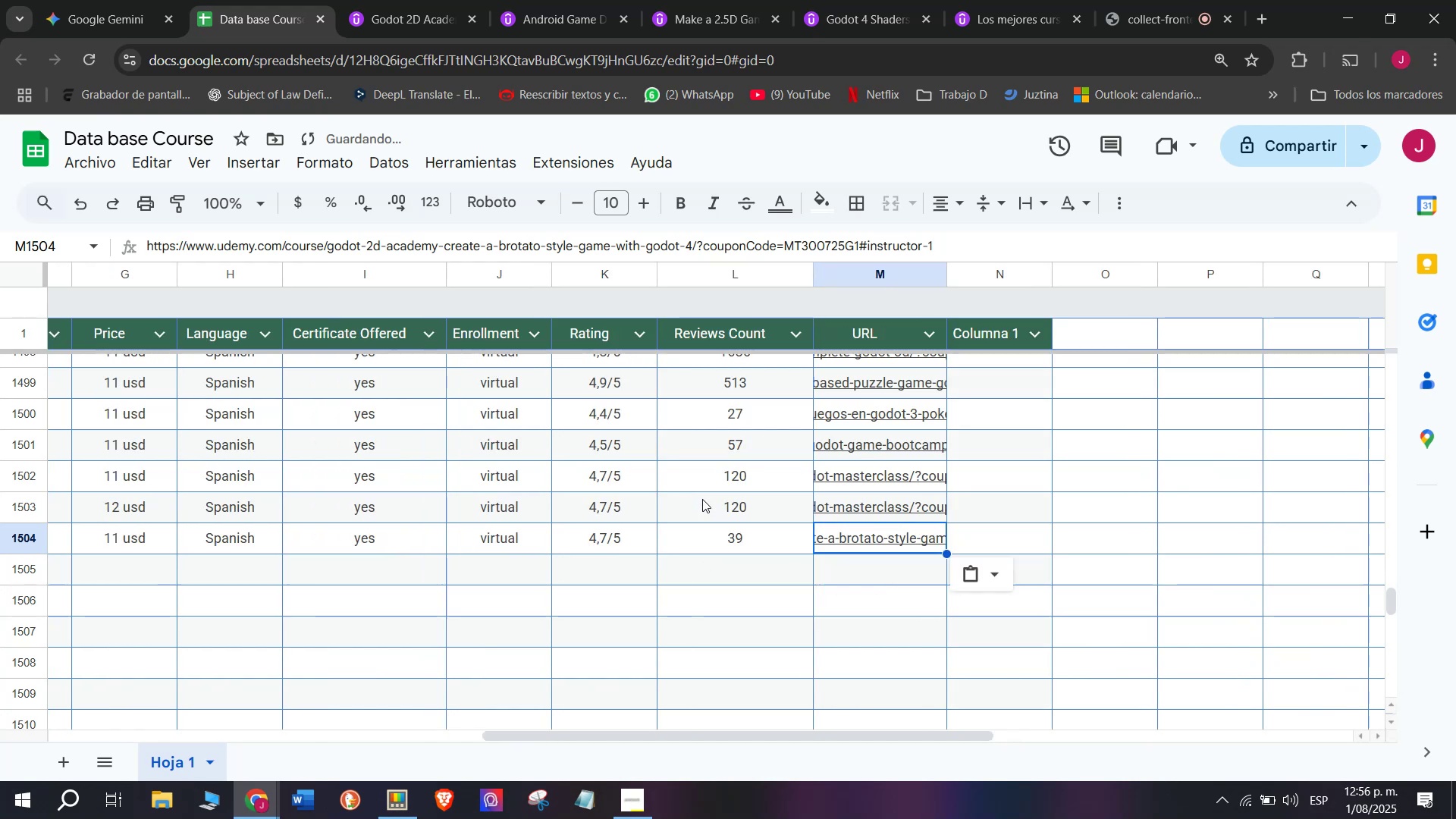 
key(Z)
 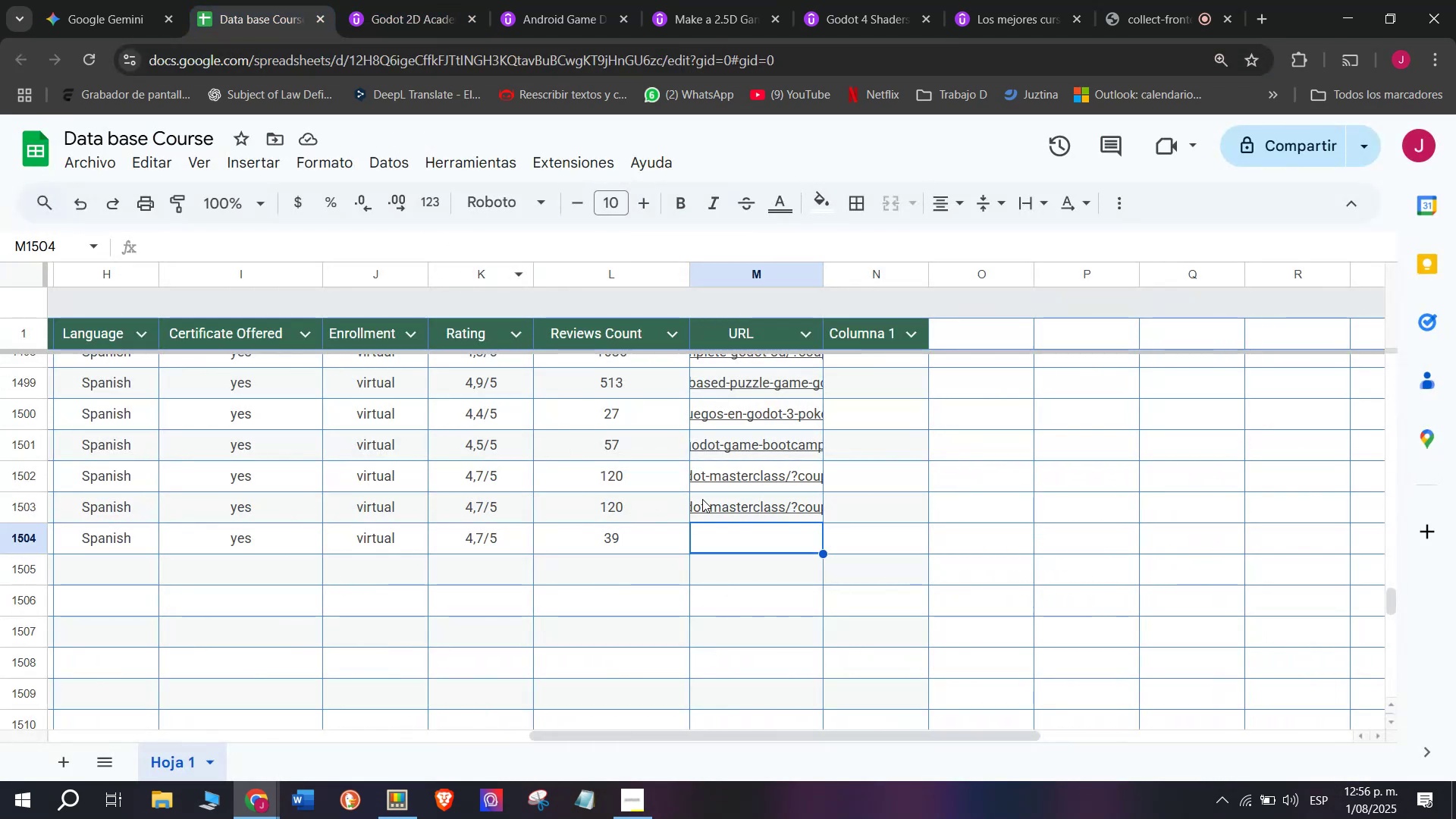 
key(Control+V)
 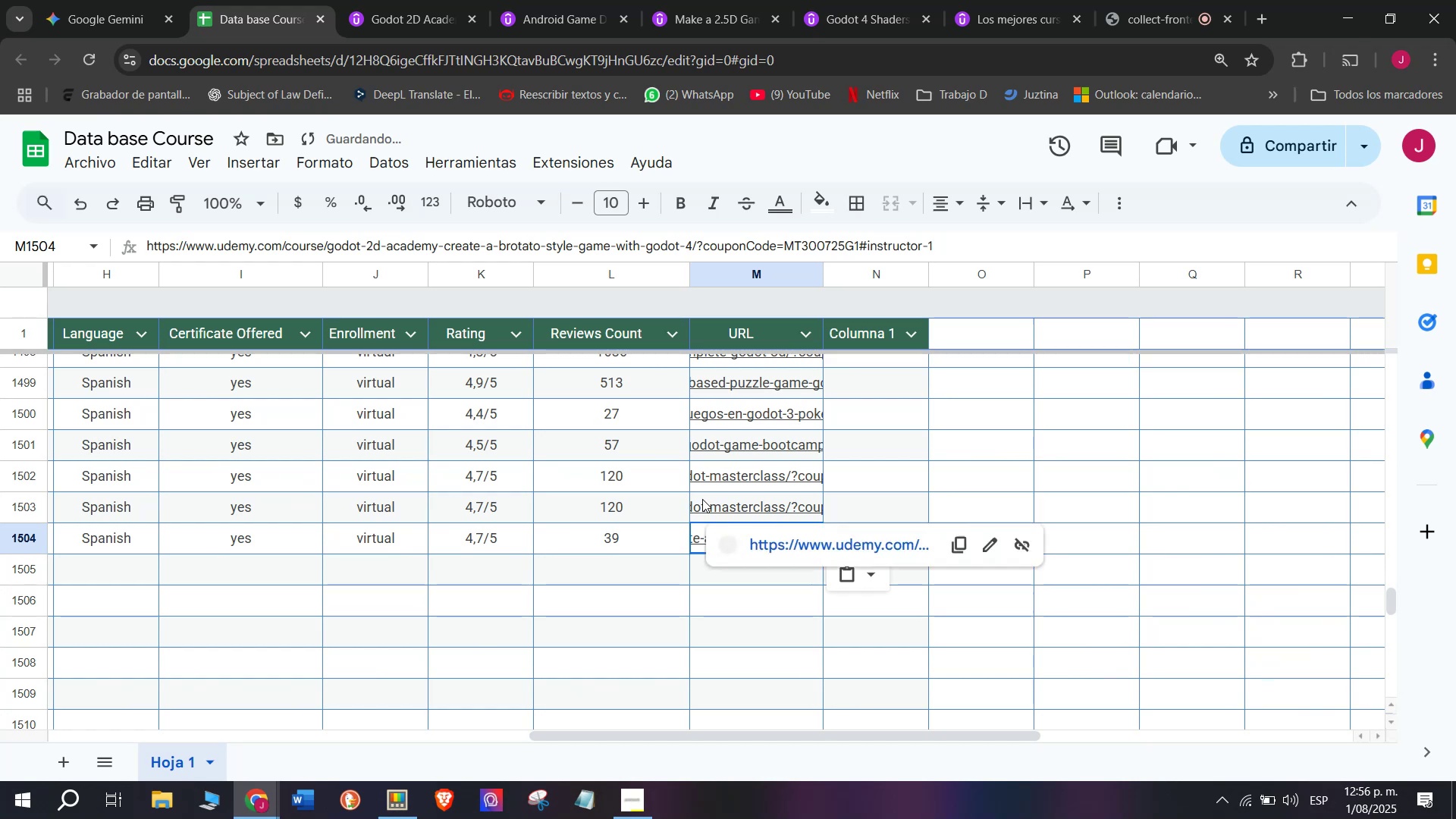 
scroll: coordinate [224, 629], scroll_direction: up, amount: 7.0
 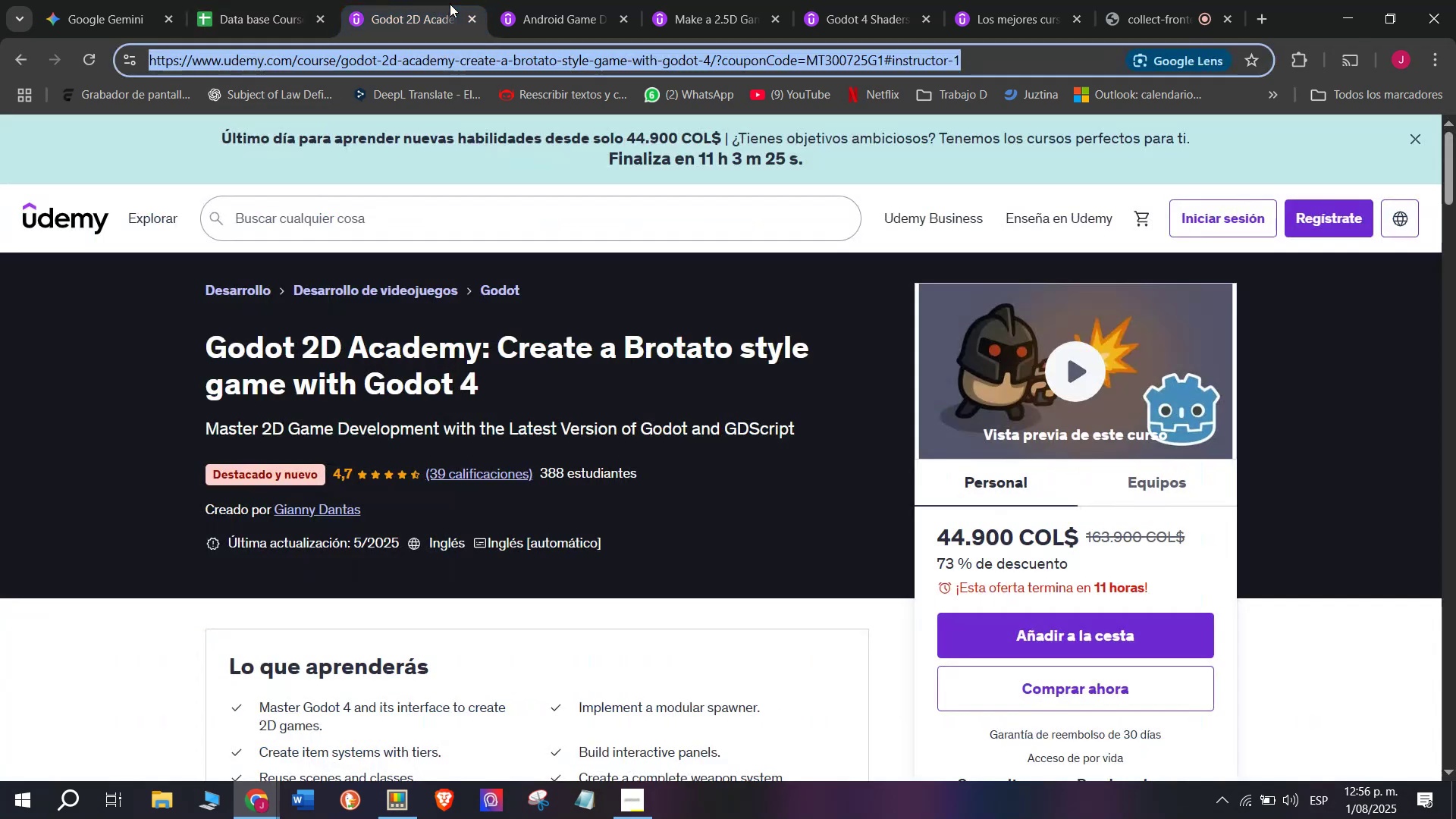 
left_click([469, 18])
 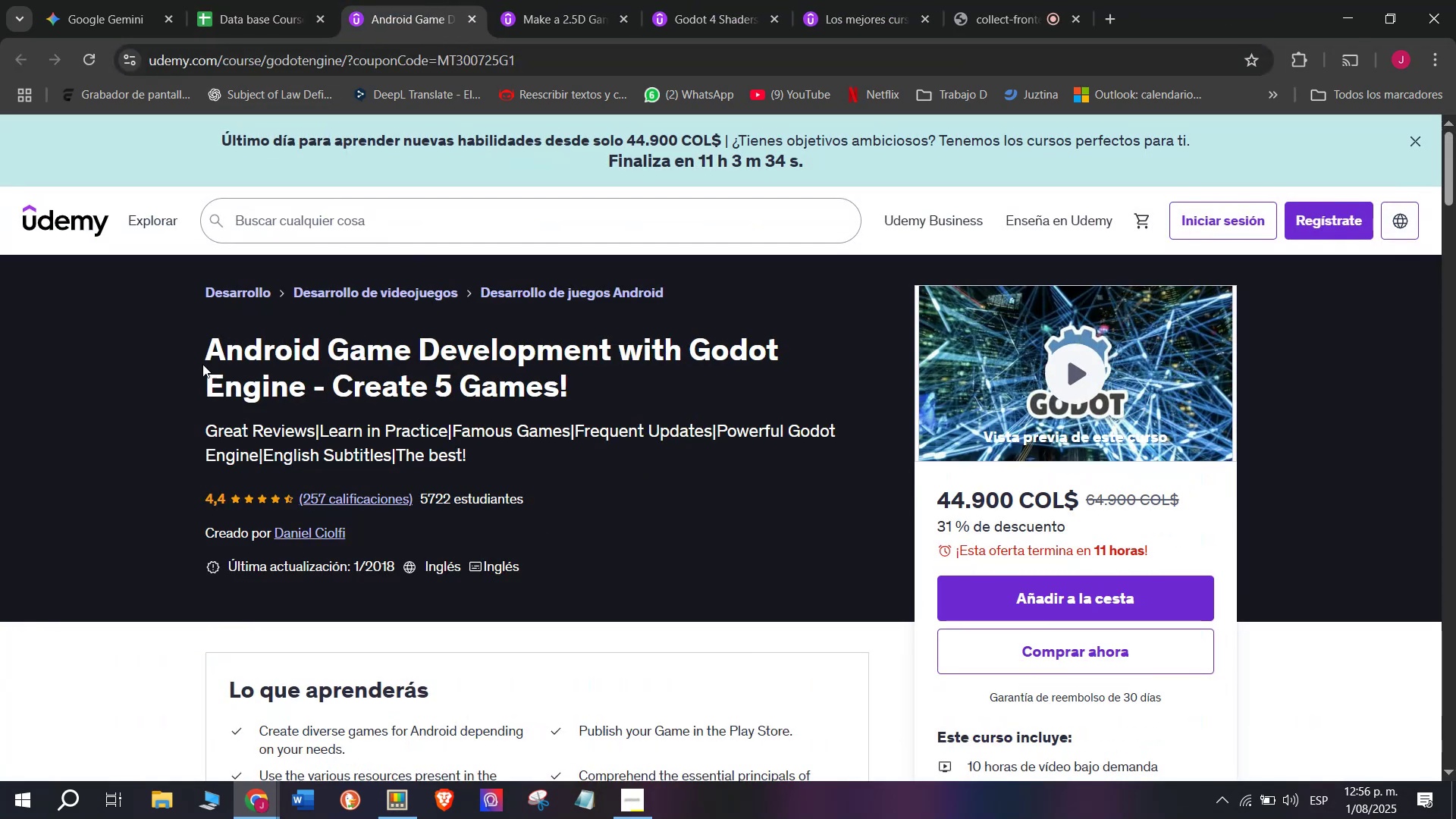 
left_click_drag(start_coordinate=[185, 325], to_coordinate=[602, 401])
 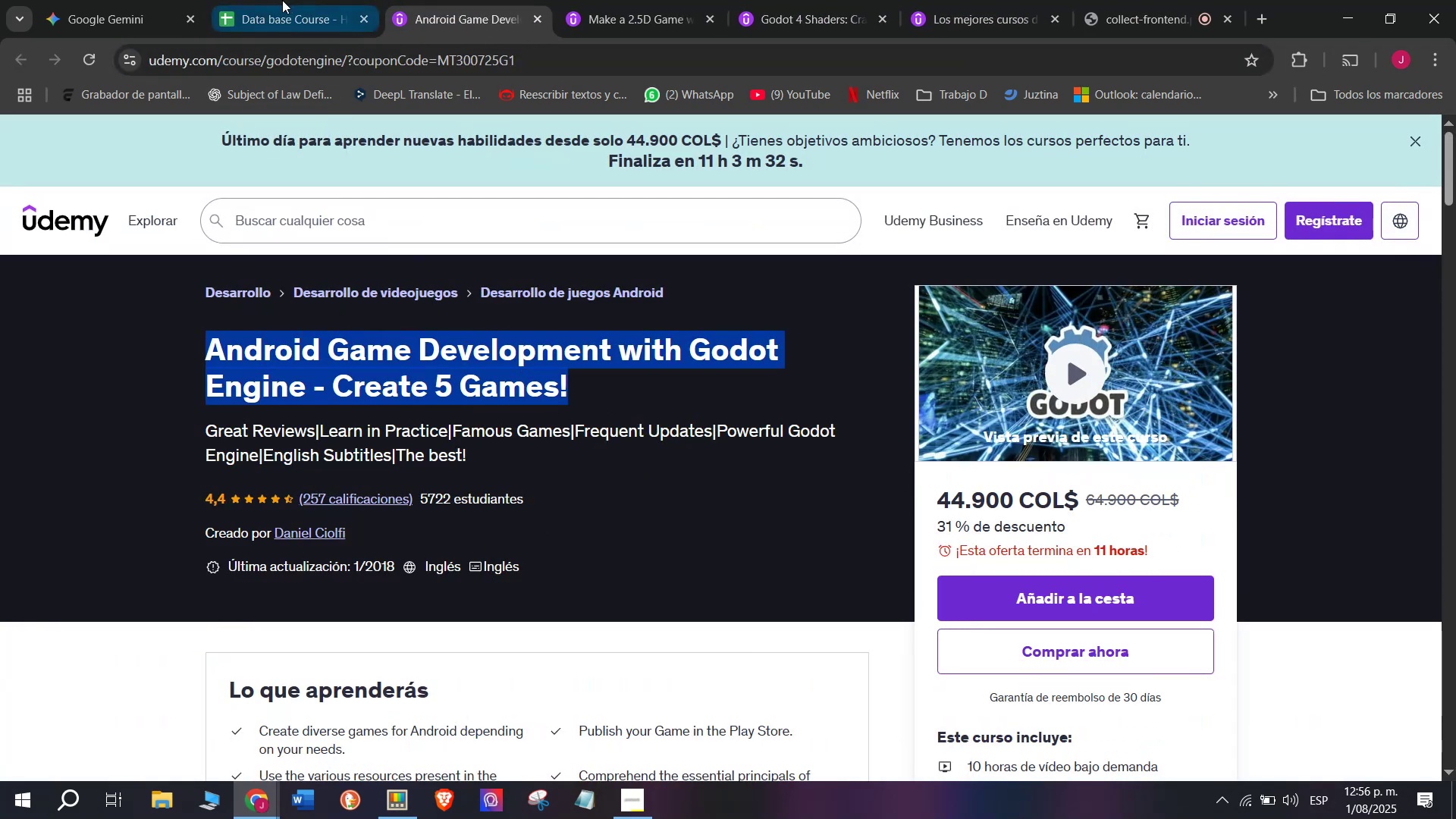 
key(Control+ControlLeft)
 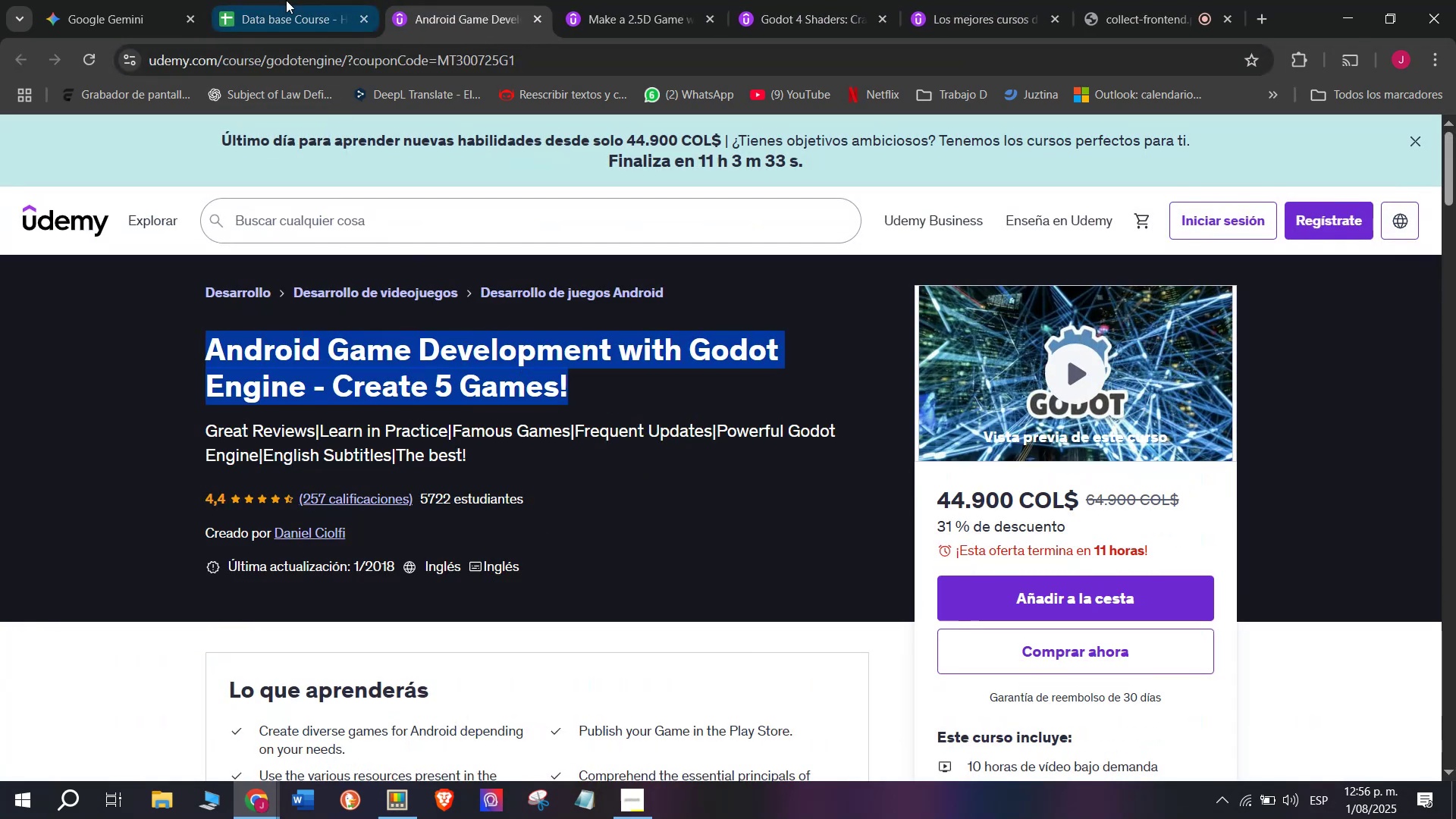 
key(Break)
 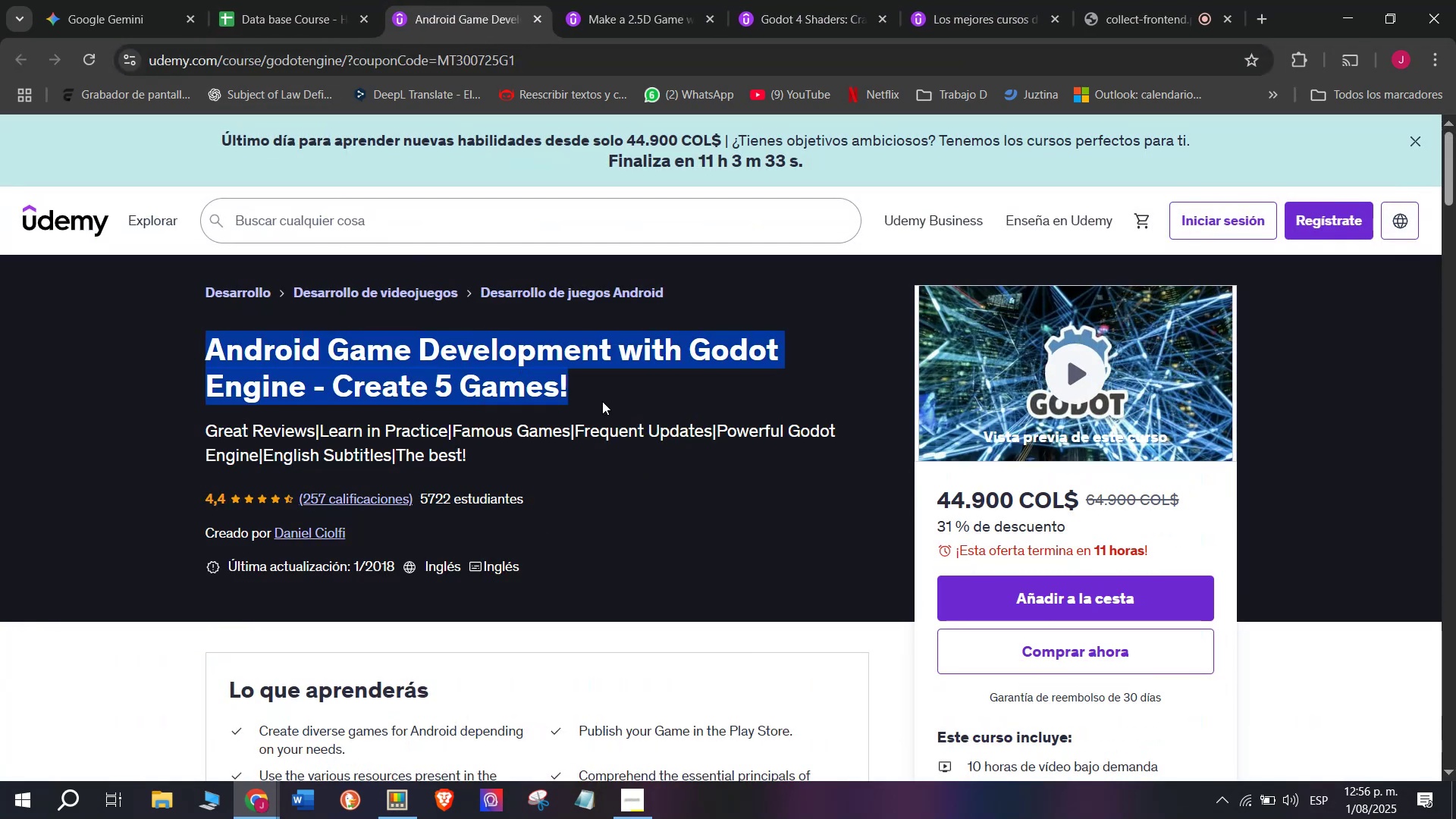 
key(Control+C)
 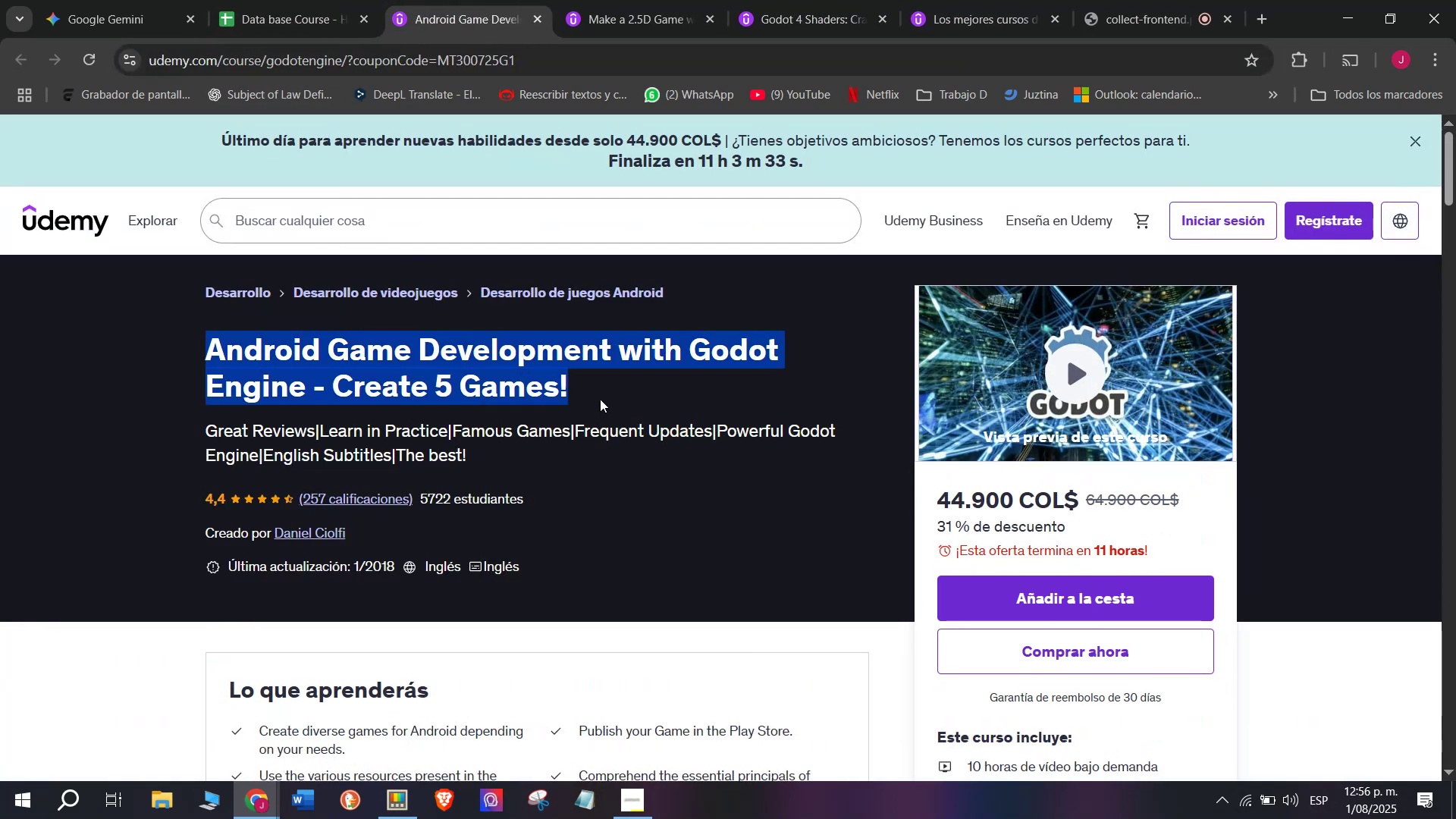 
key(Break)
 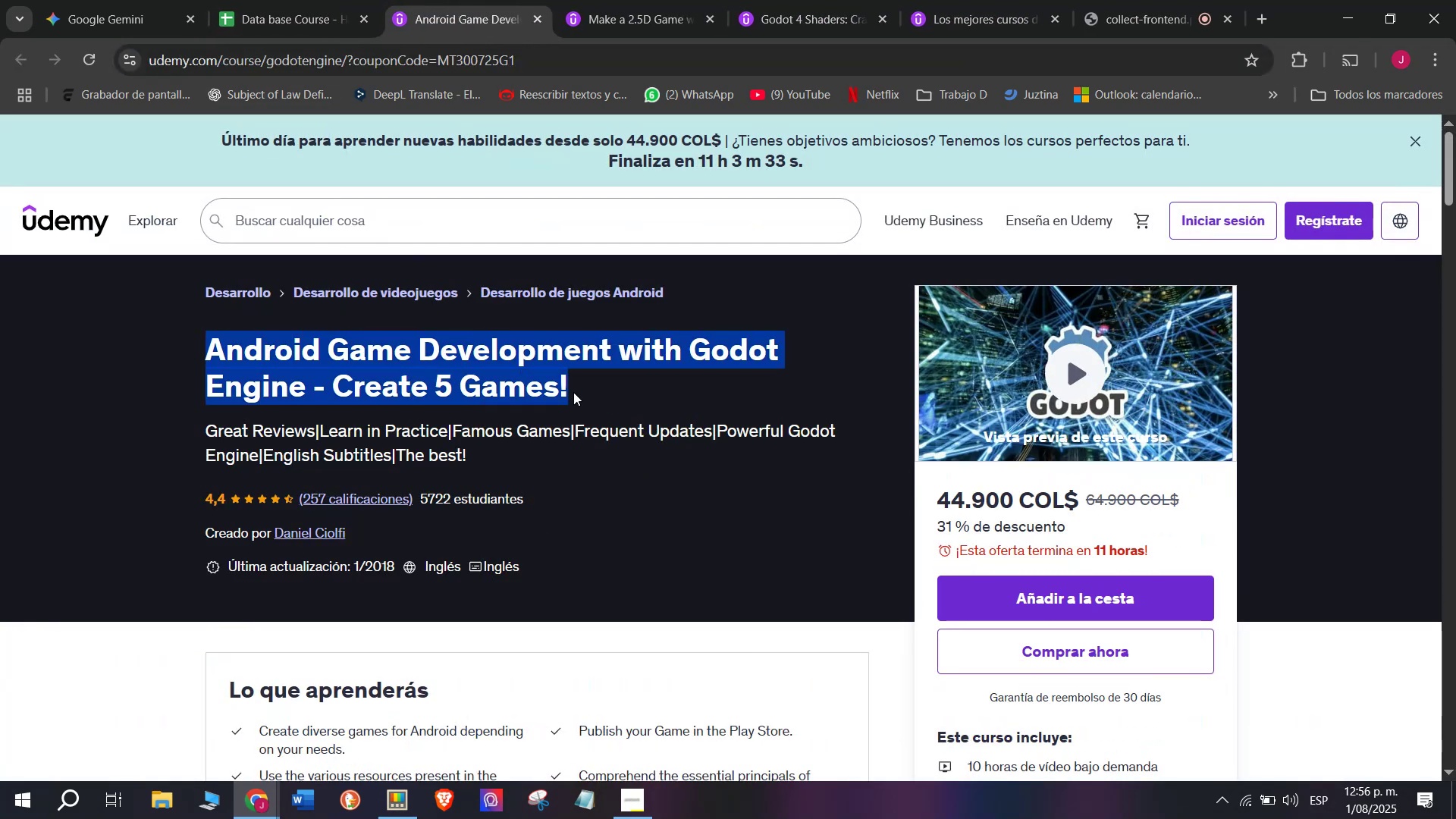 
key(Control+ControlLeft)
 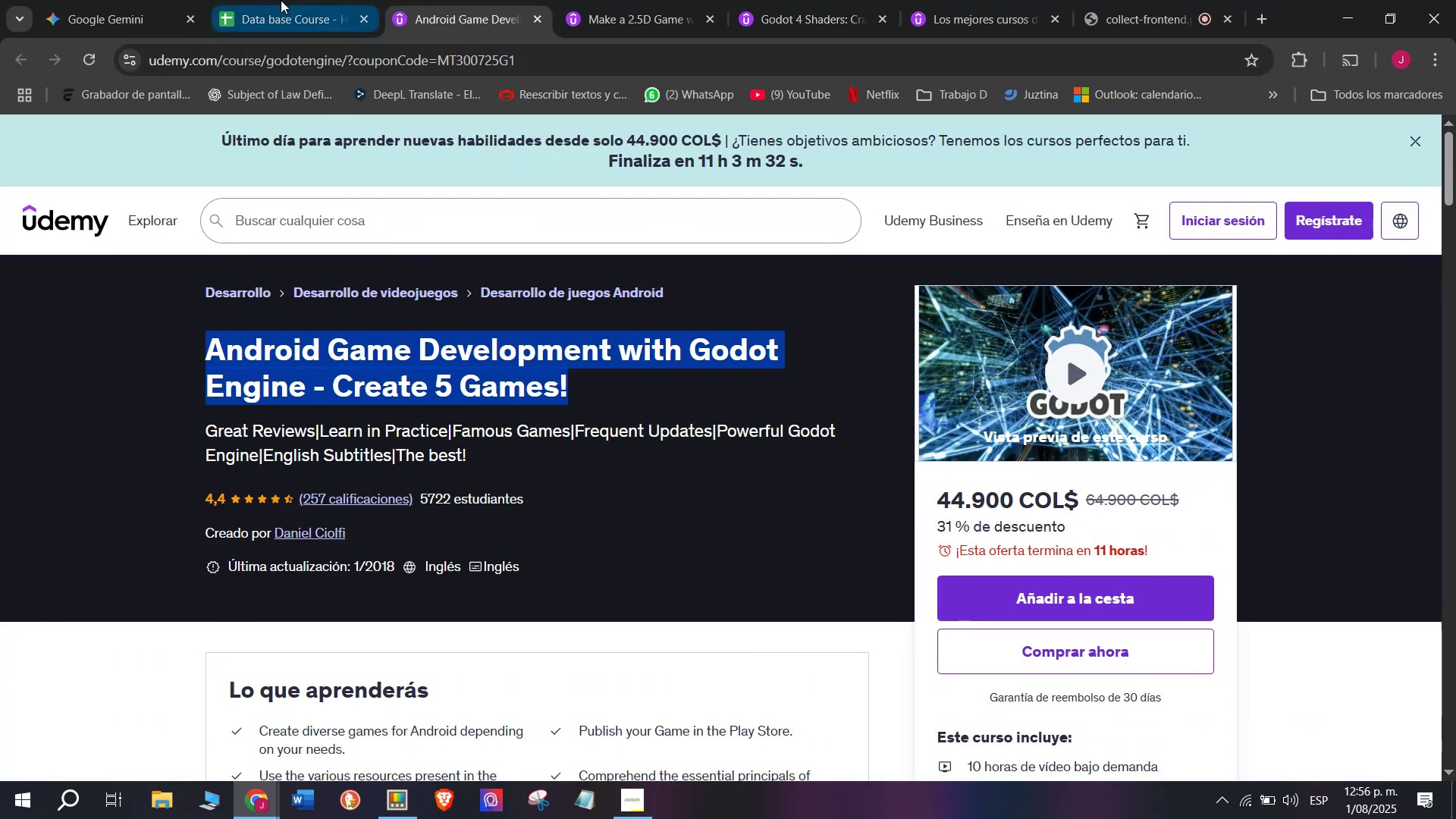 
key(Control+C)
 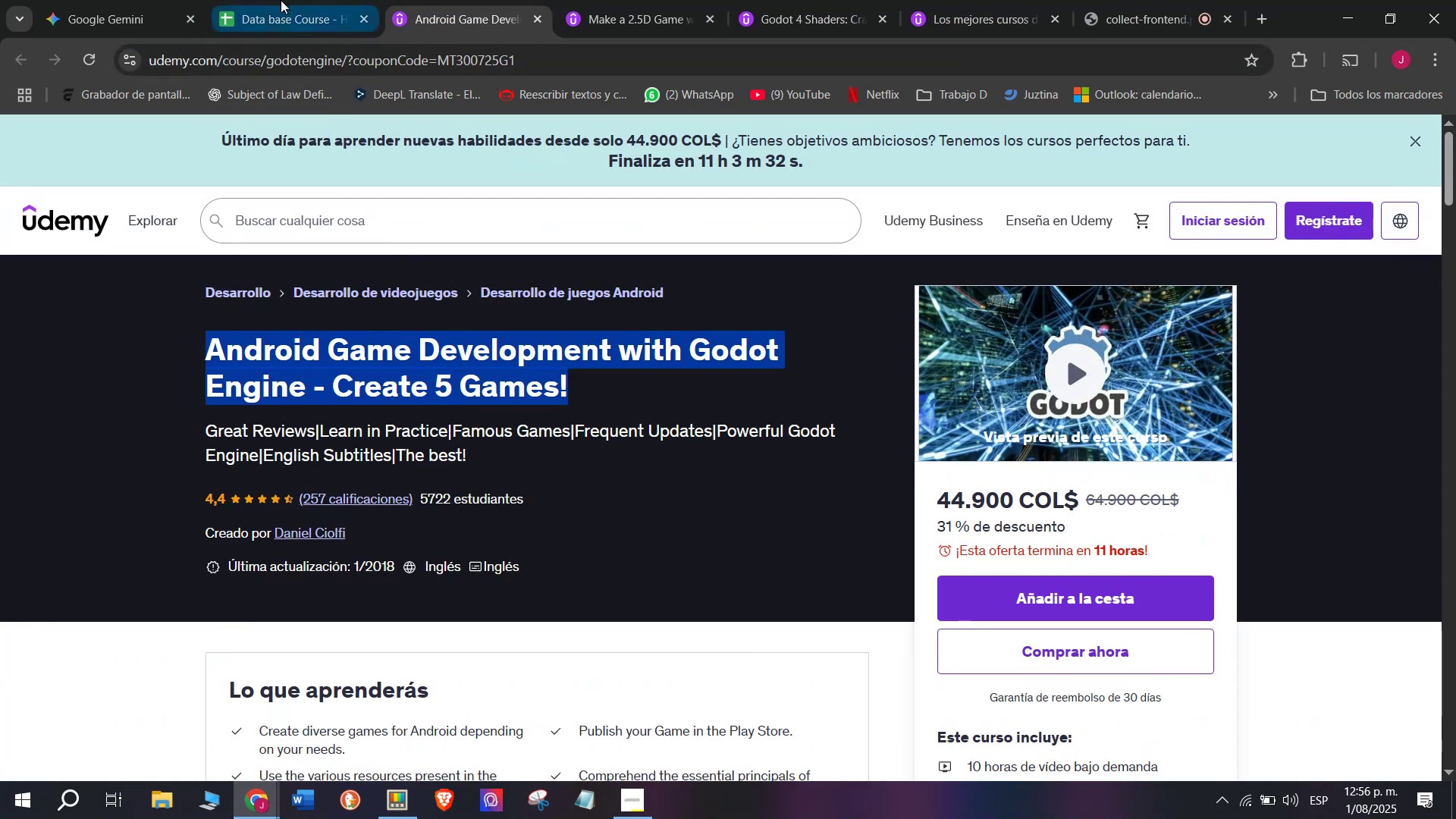 
left_click([281, 0])
 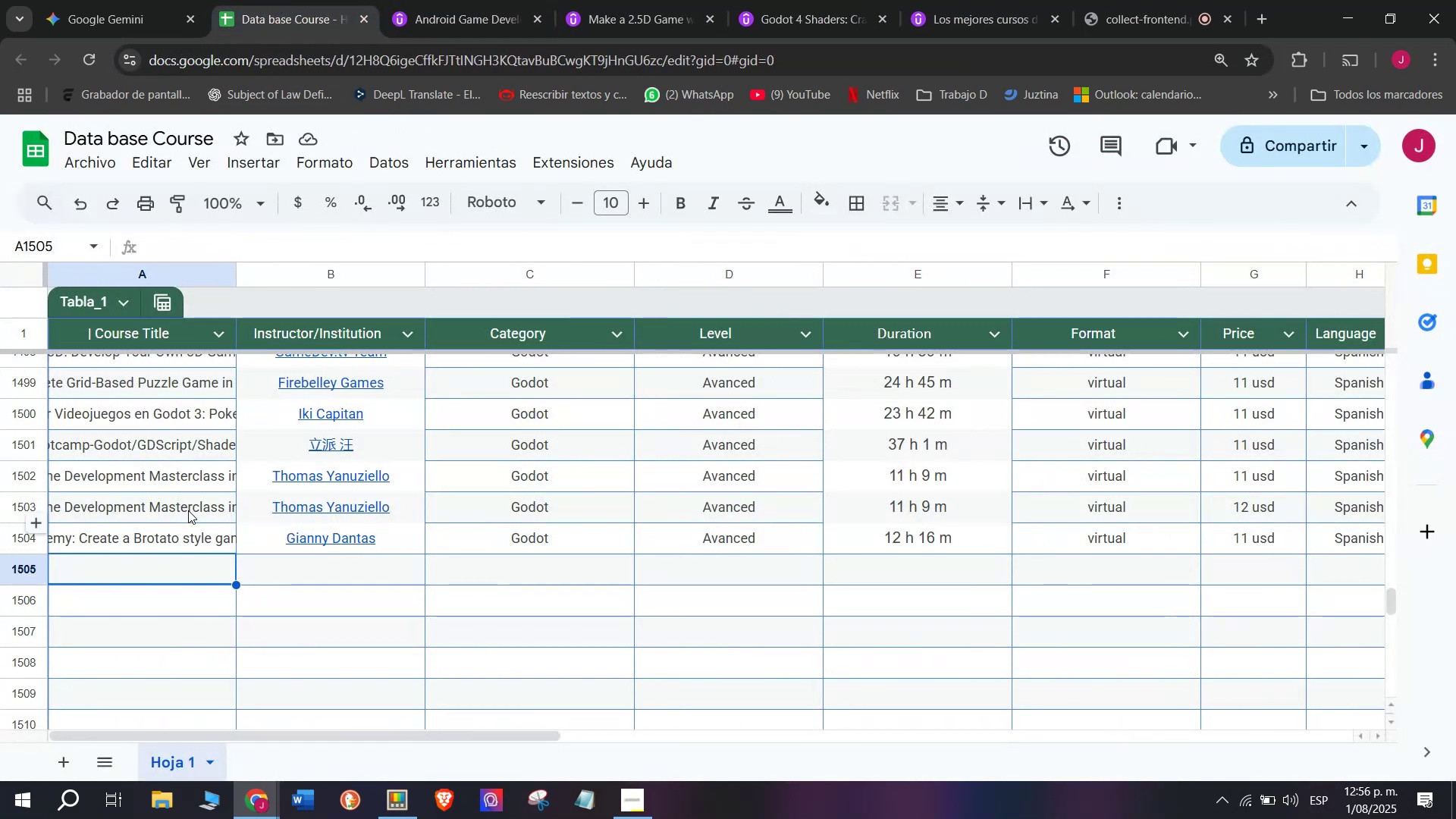 
double_click([184, 509])
 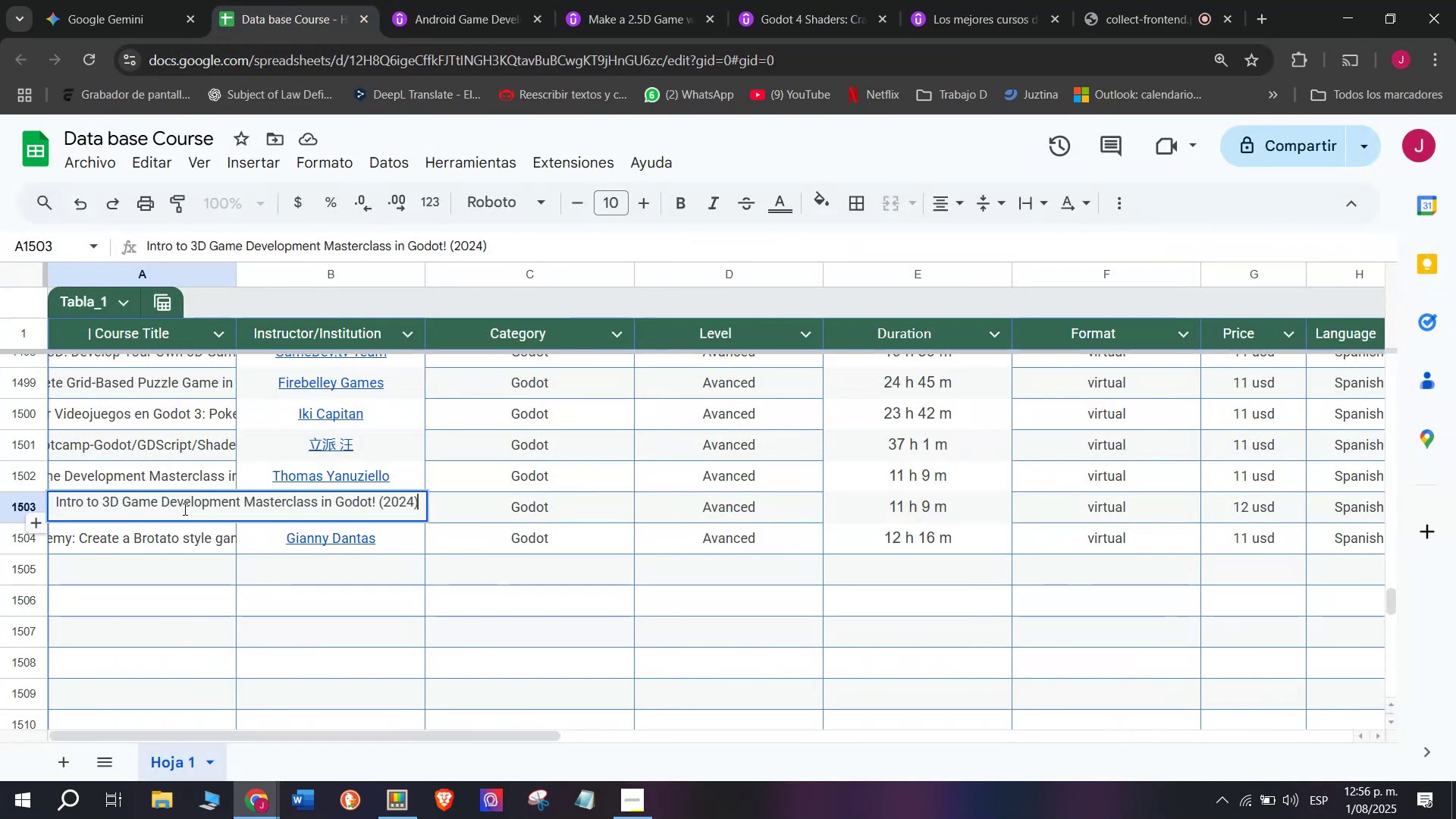 
triple_click([184, 509])
 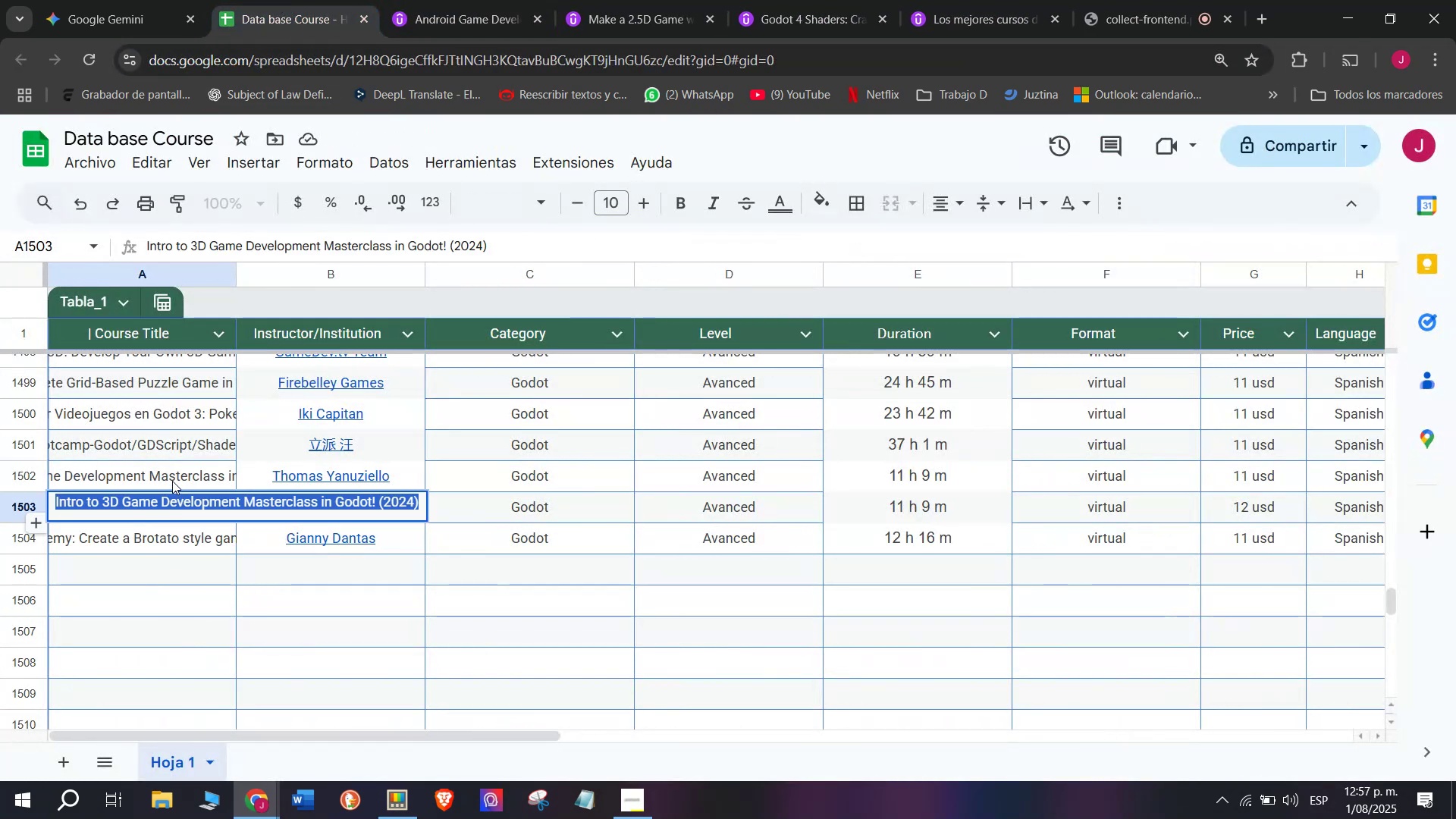 
double_click([172, 479])
 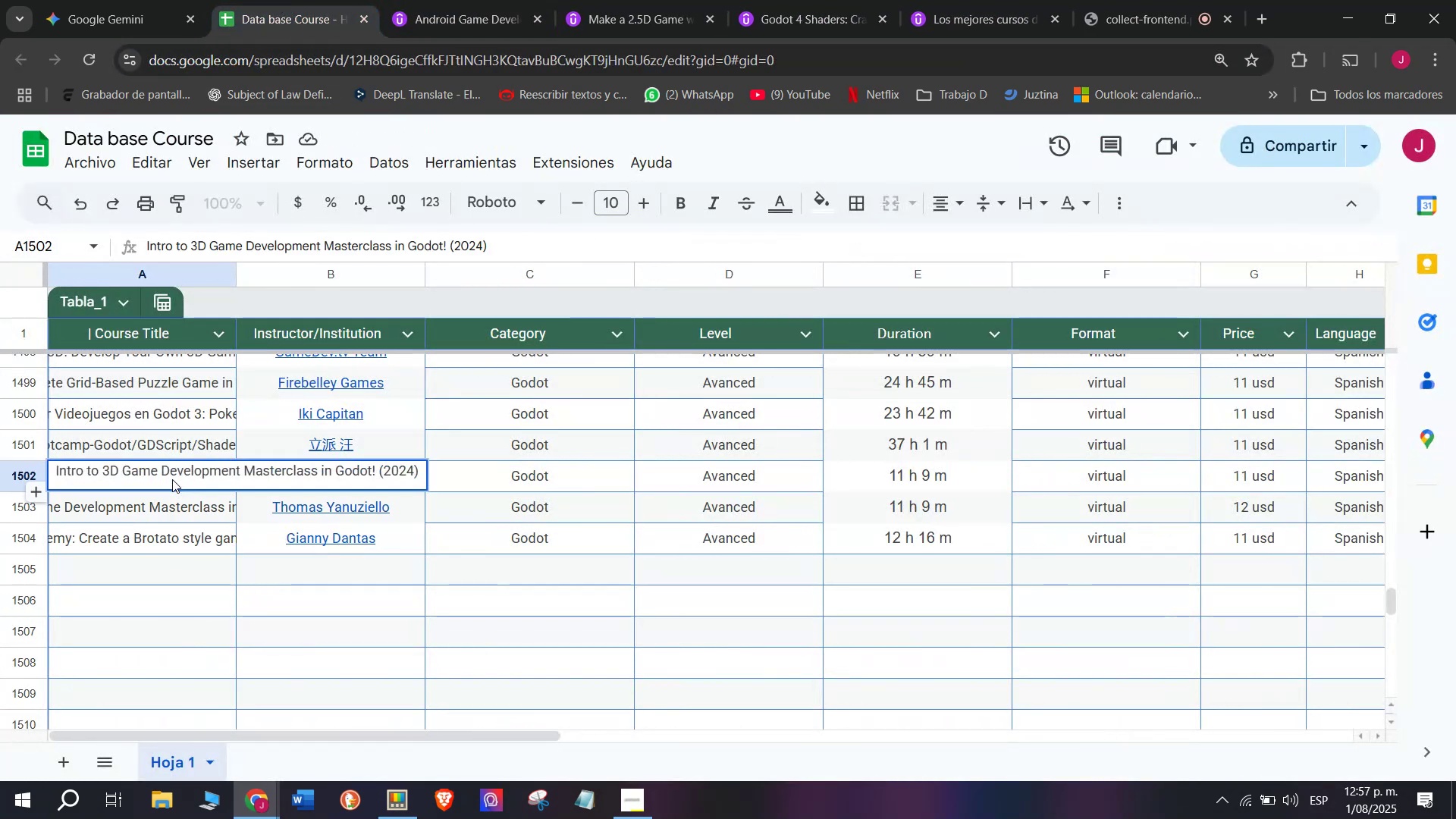 
triple_click([172, 479])
 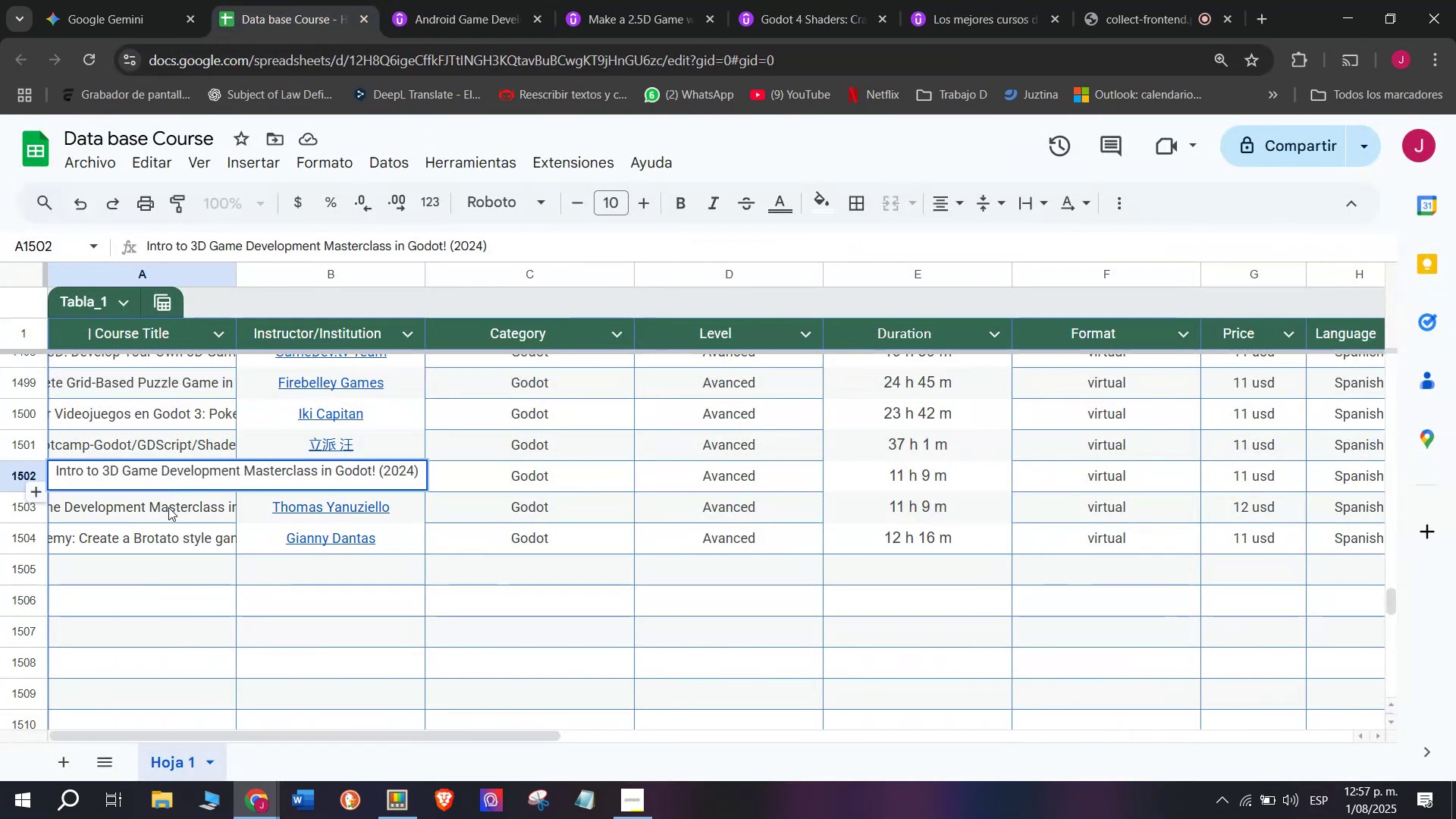 
double_click([168, 506])
 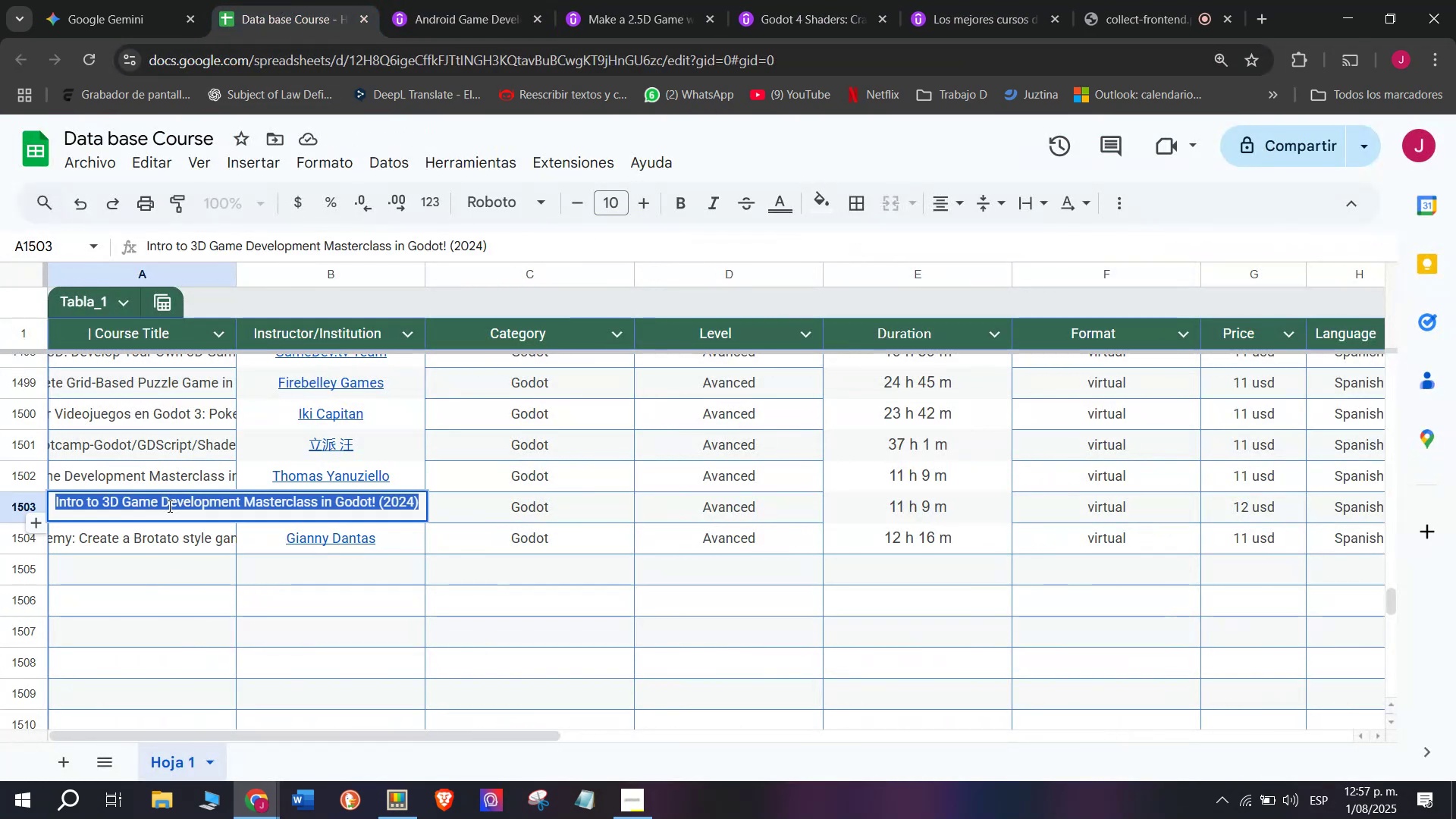 
triple_click([168, 506])
 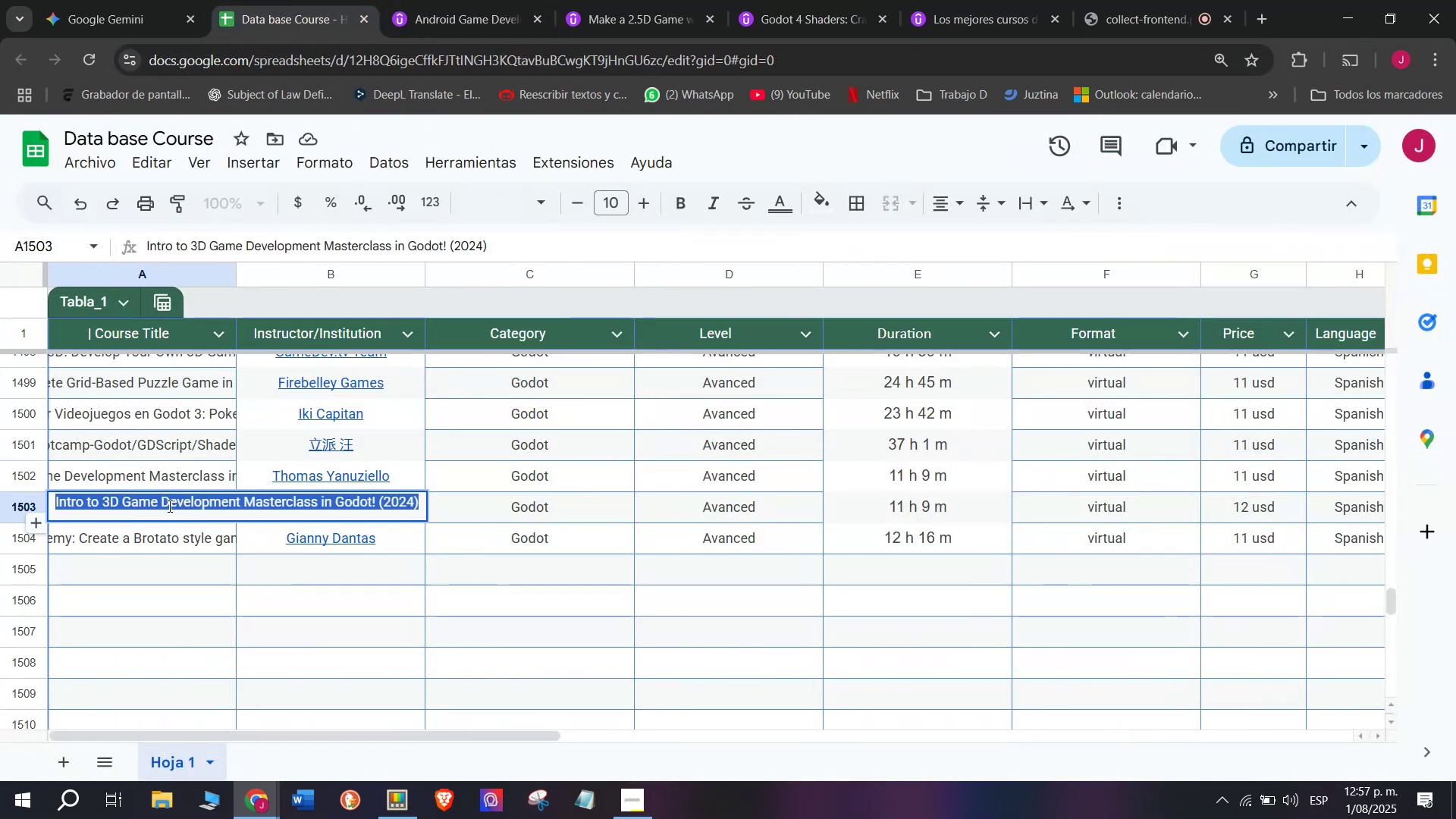 
key(Z)
 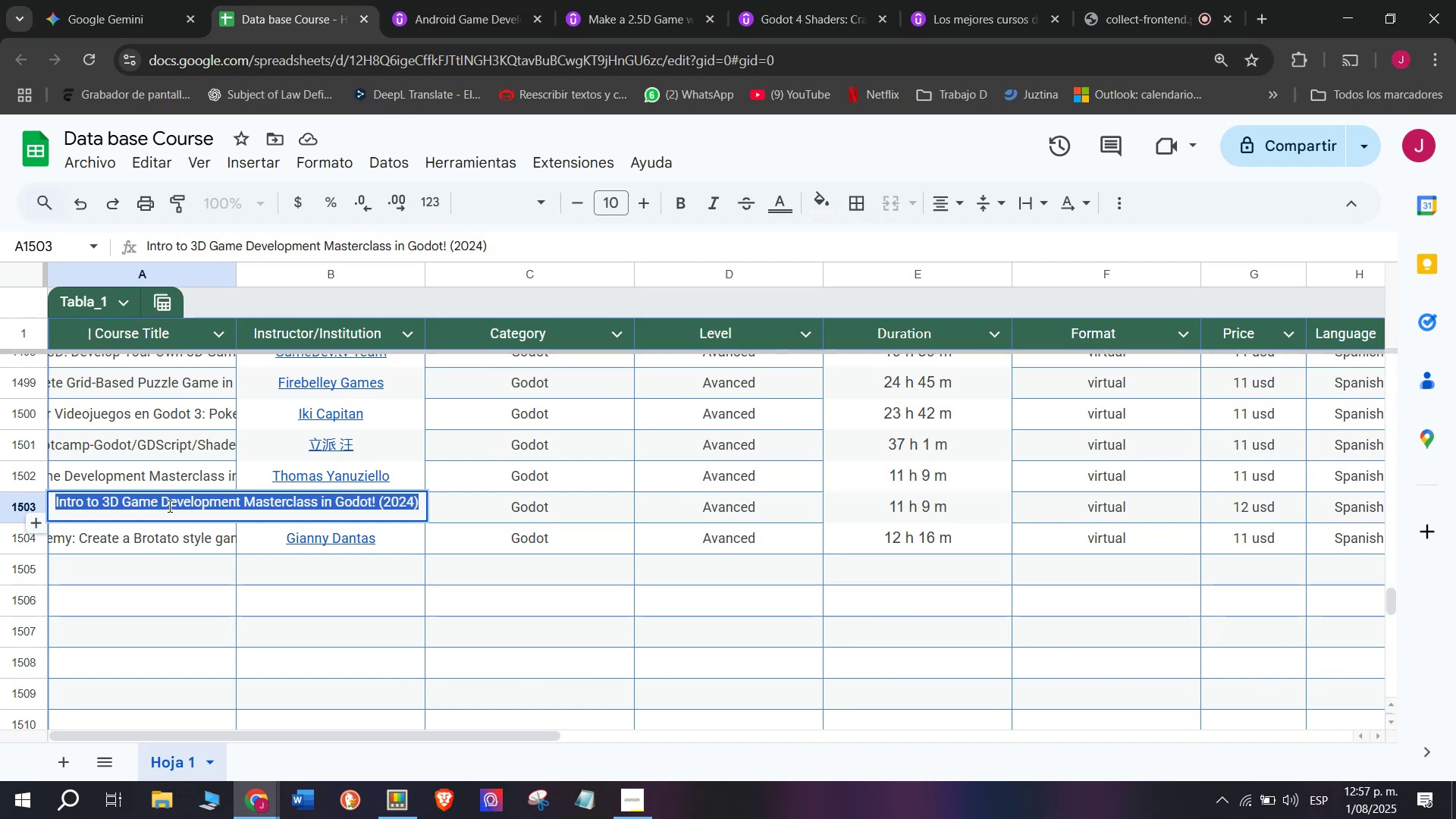 
key(Control+ControlLeft)
 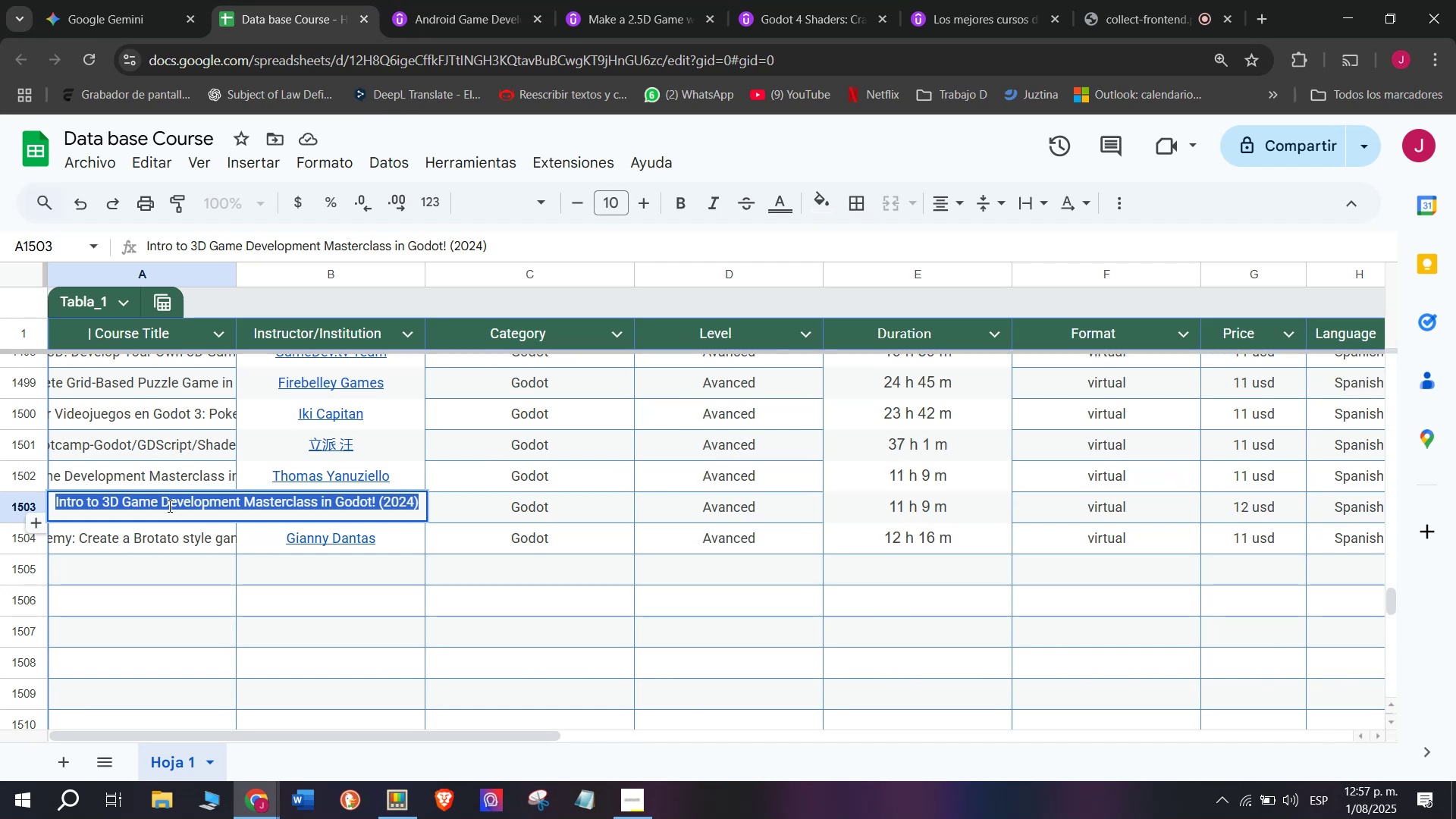 
key(Control+V)
 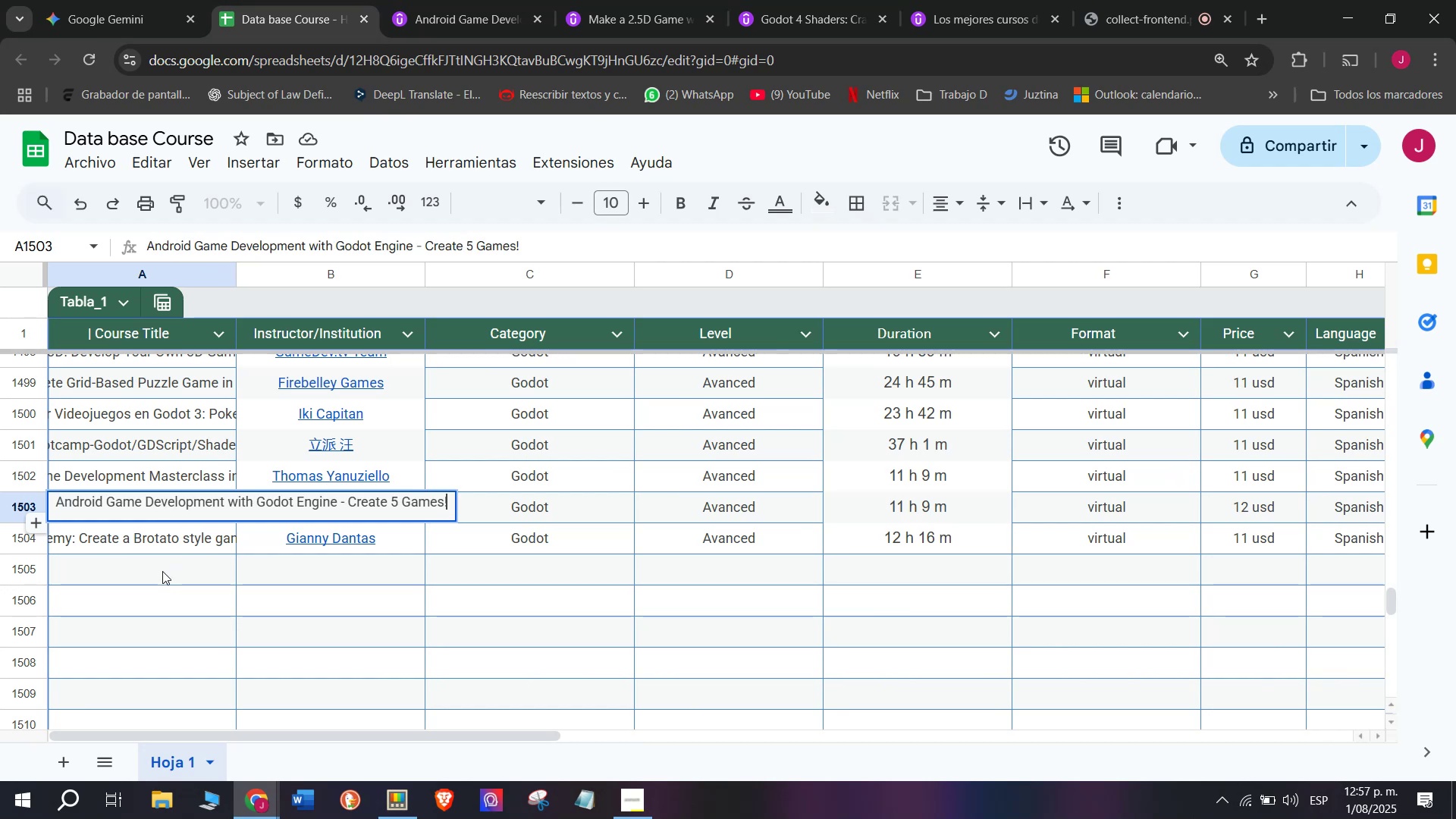 
left_click([162, 573])
 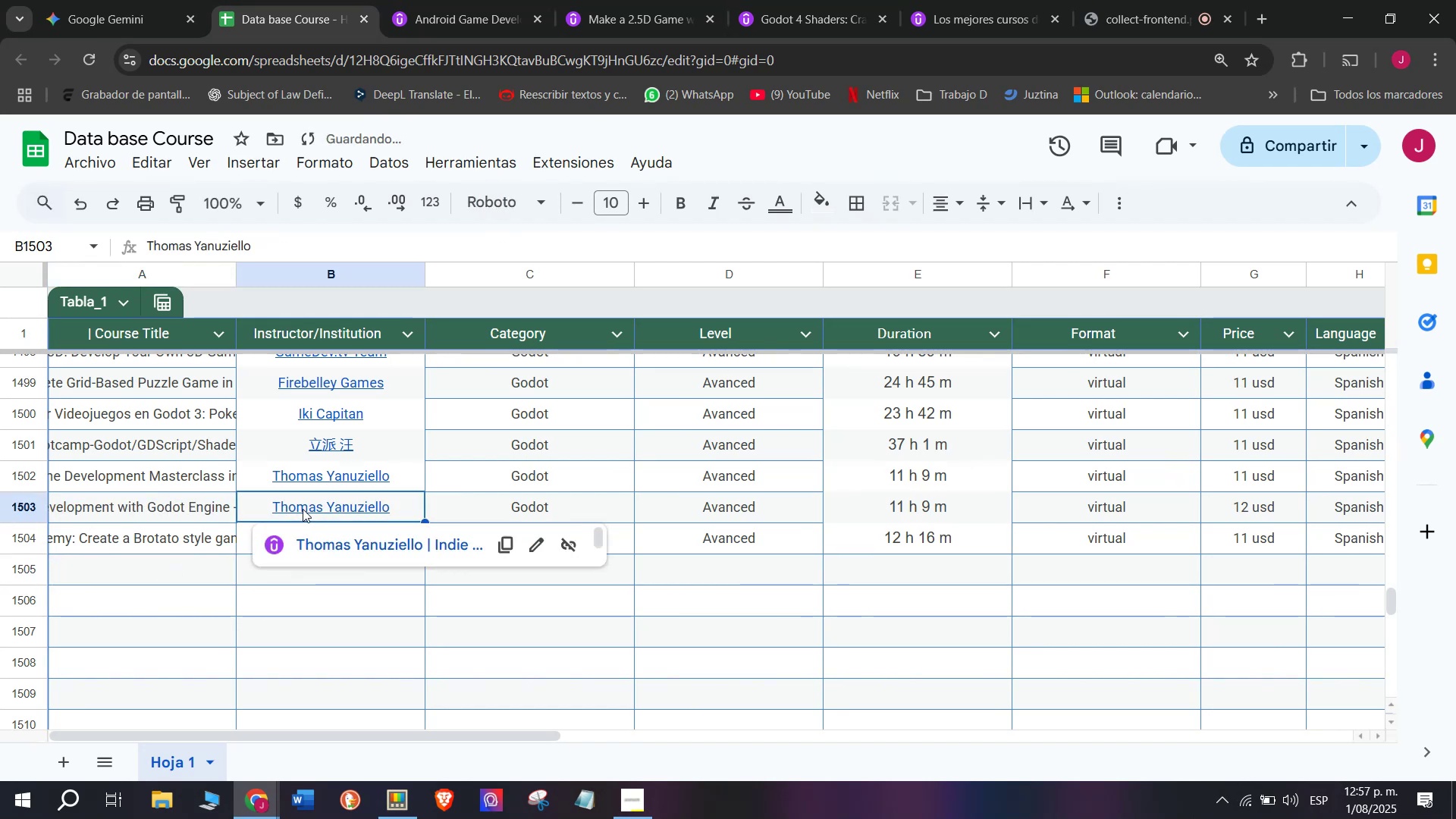 
key(Q)
 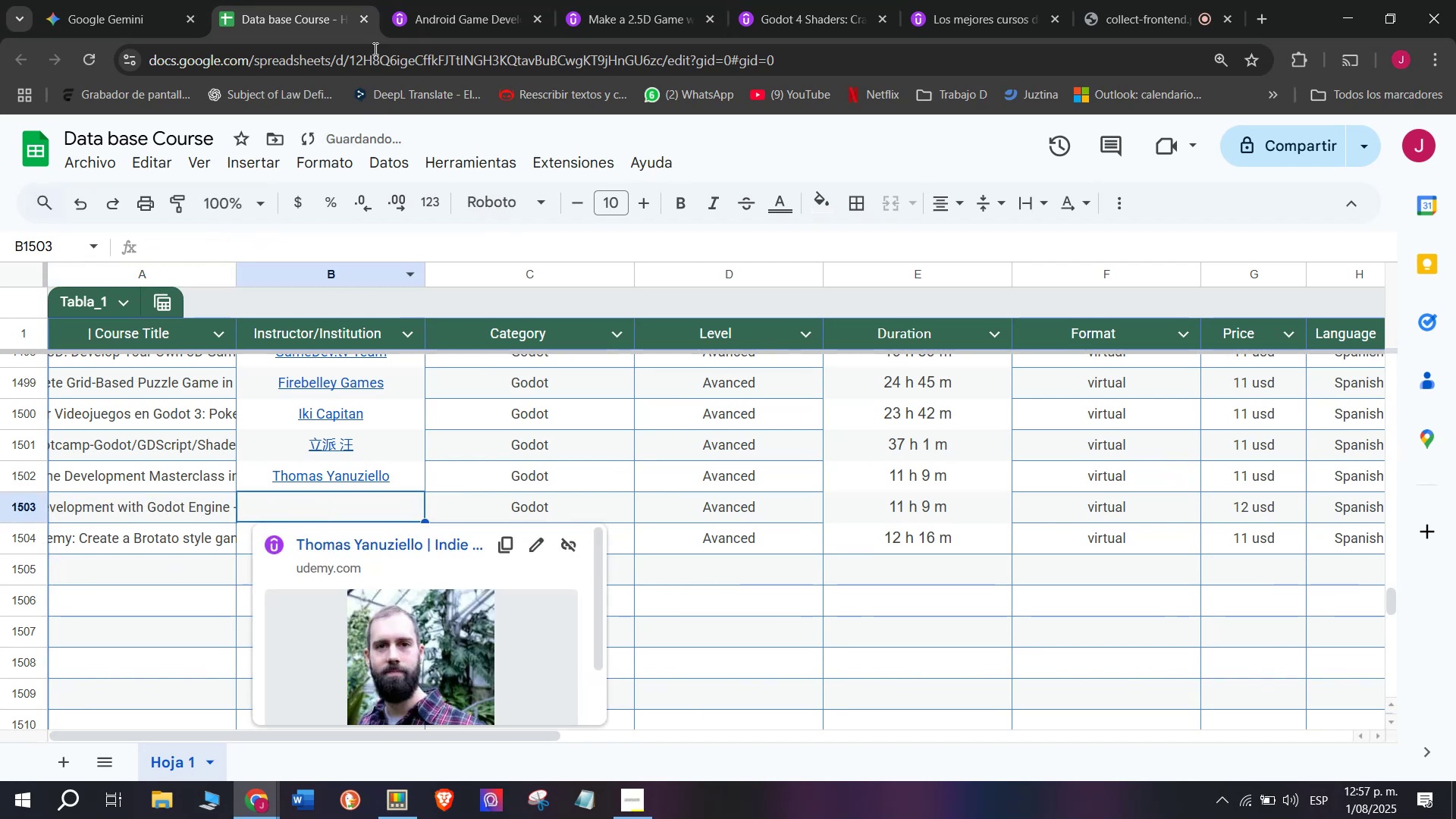 
key(Backspace)
 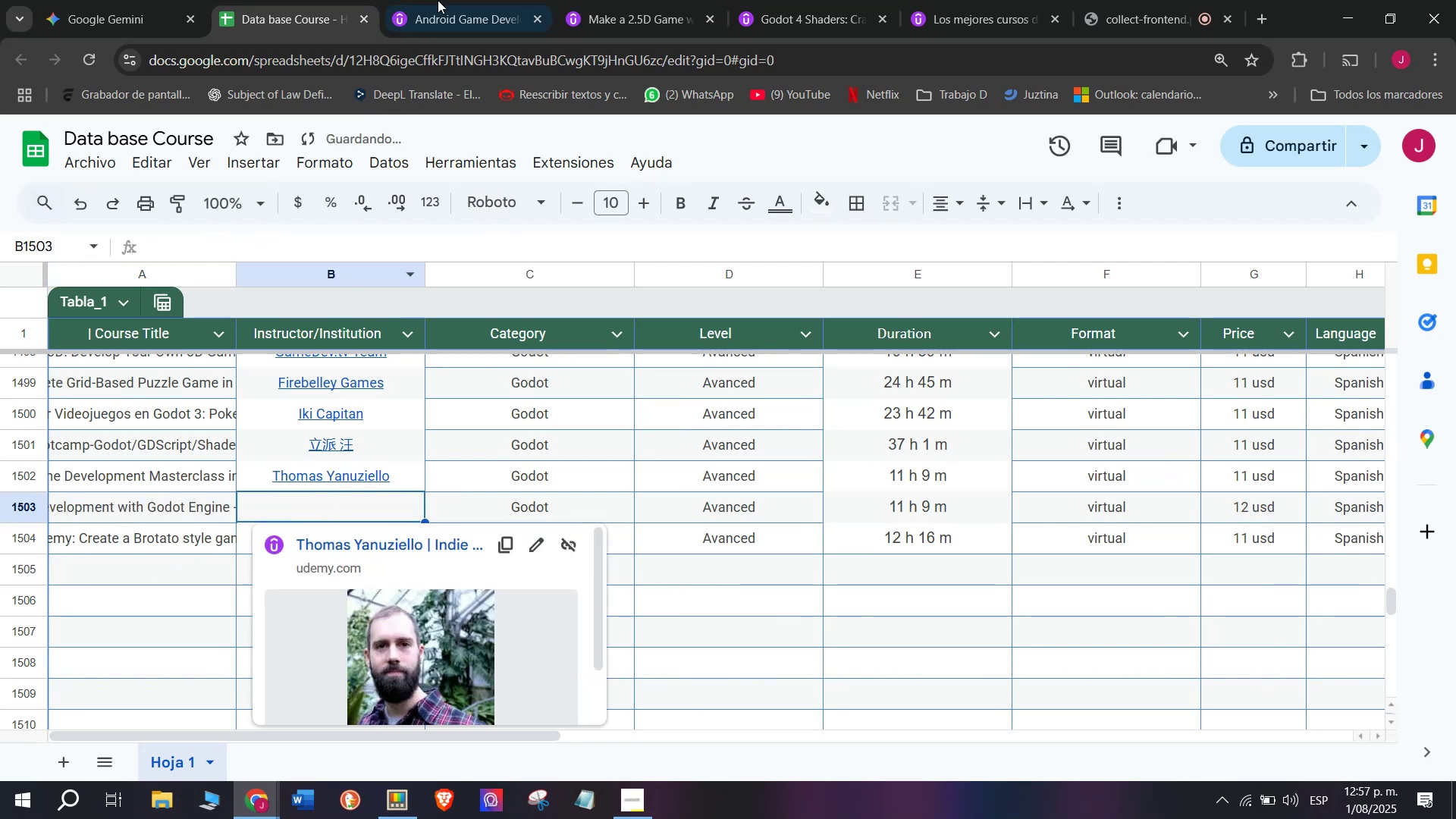 
left_click([454, 0])
 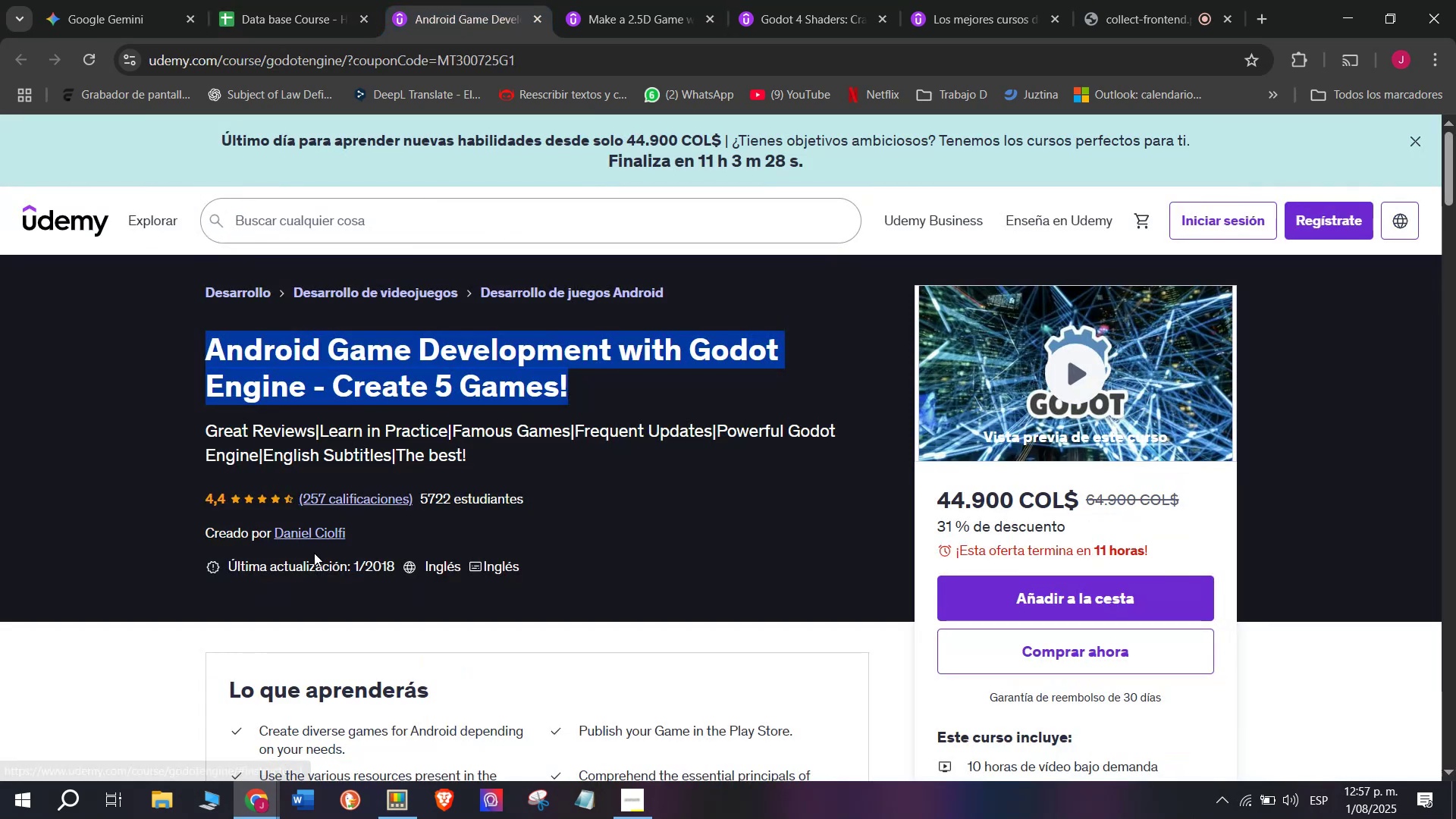 
left_click([314, 541])
 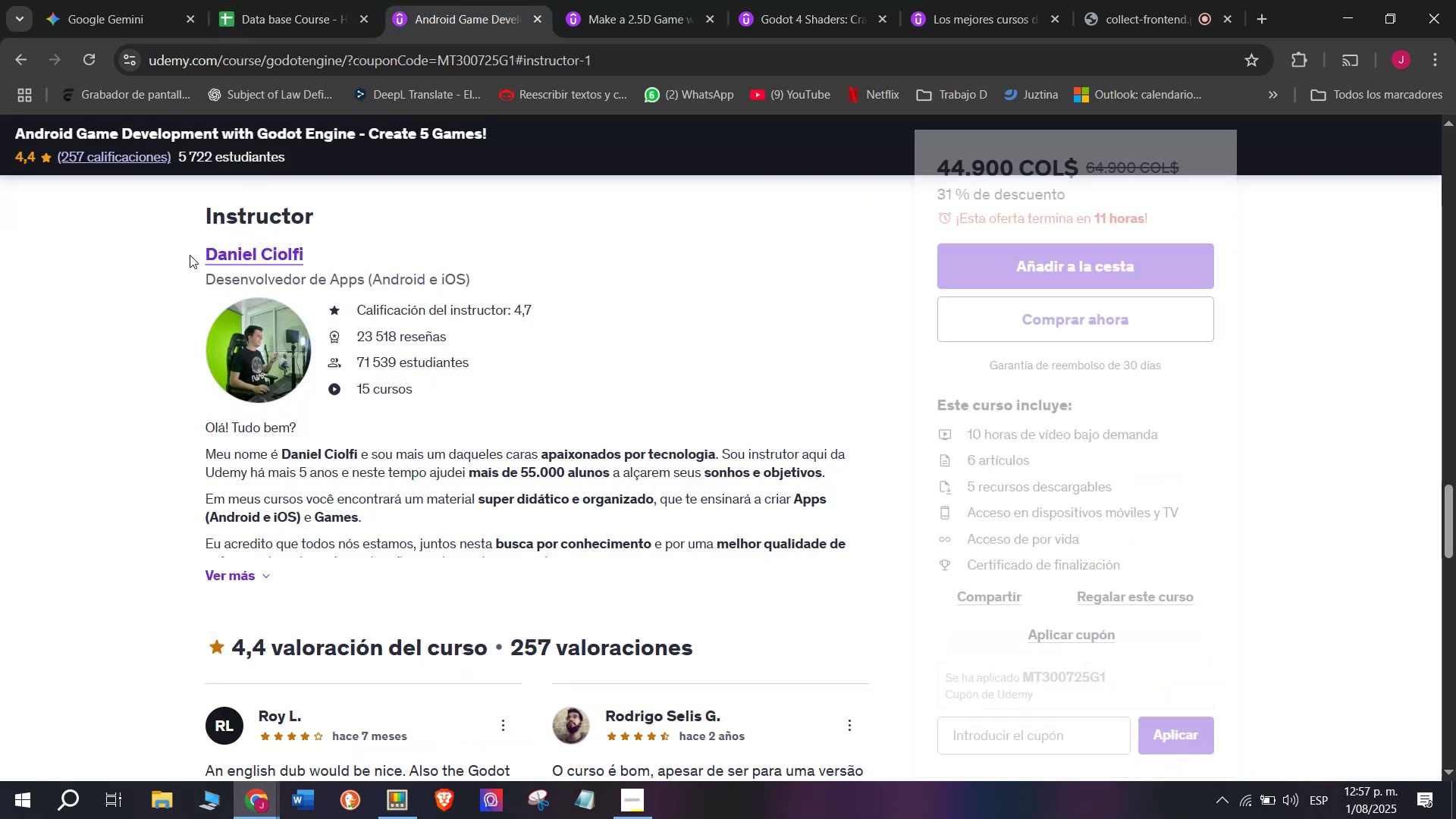 
left_click_drag(start_coordinate=[185, 231], to_coordinate=[357, 240])
 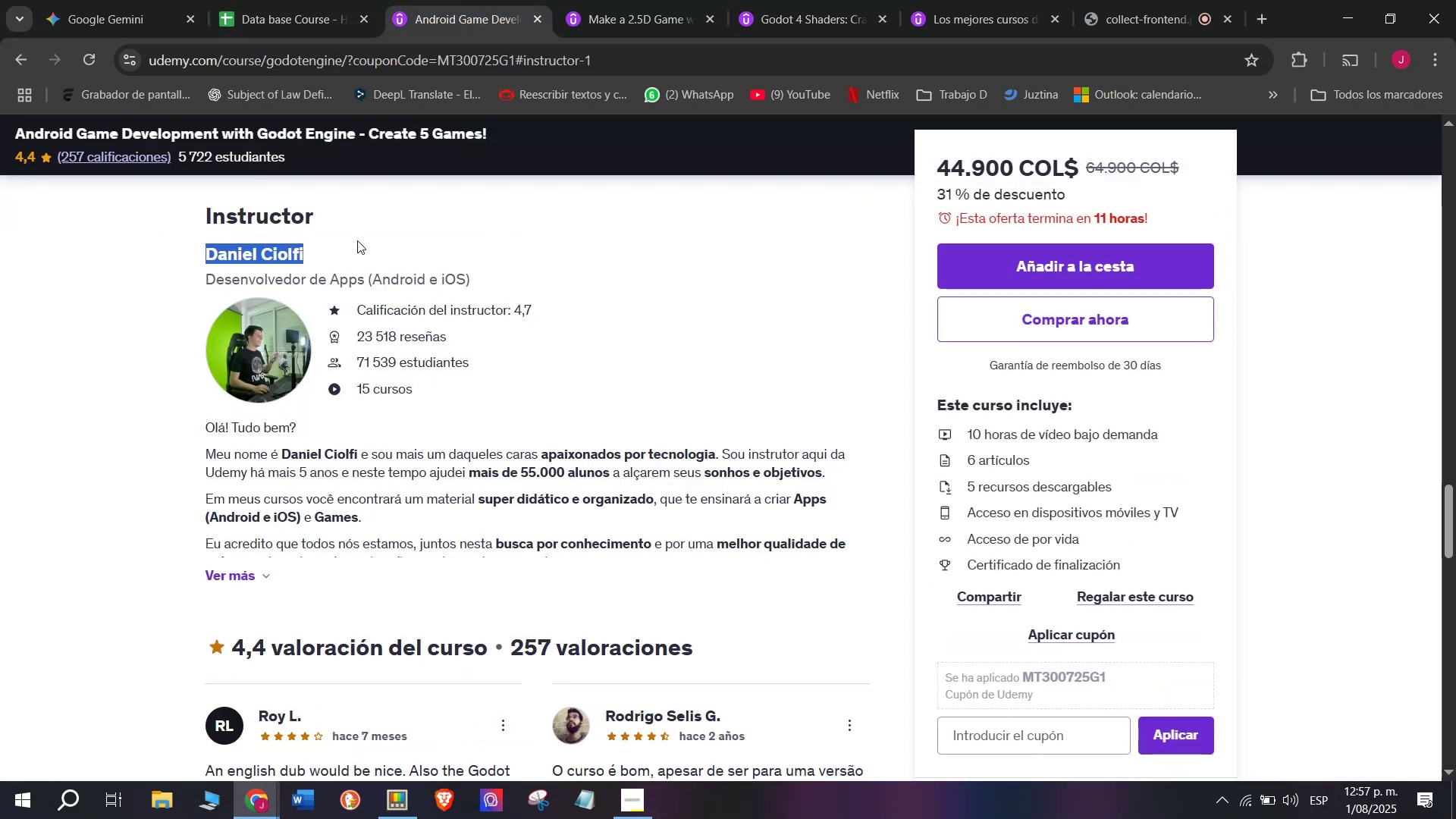 
key(Break)
 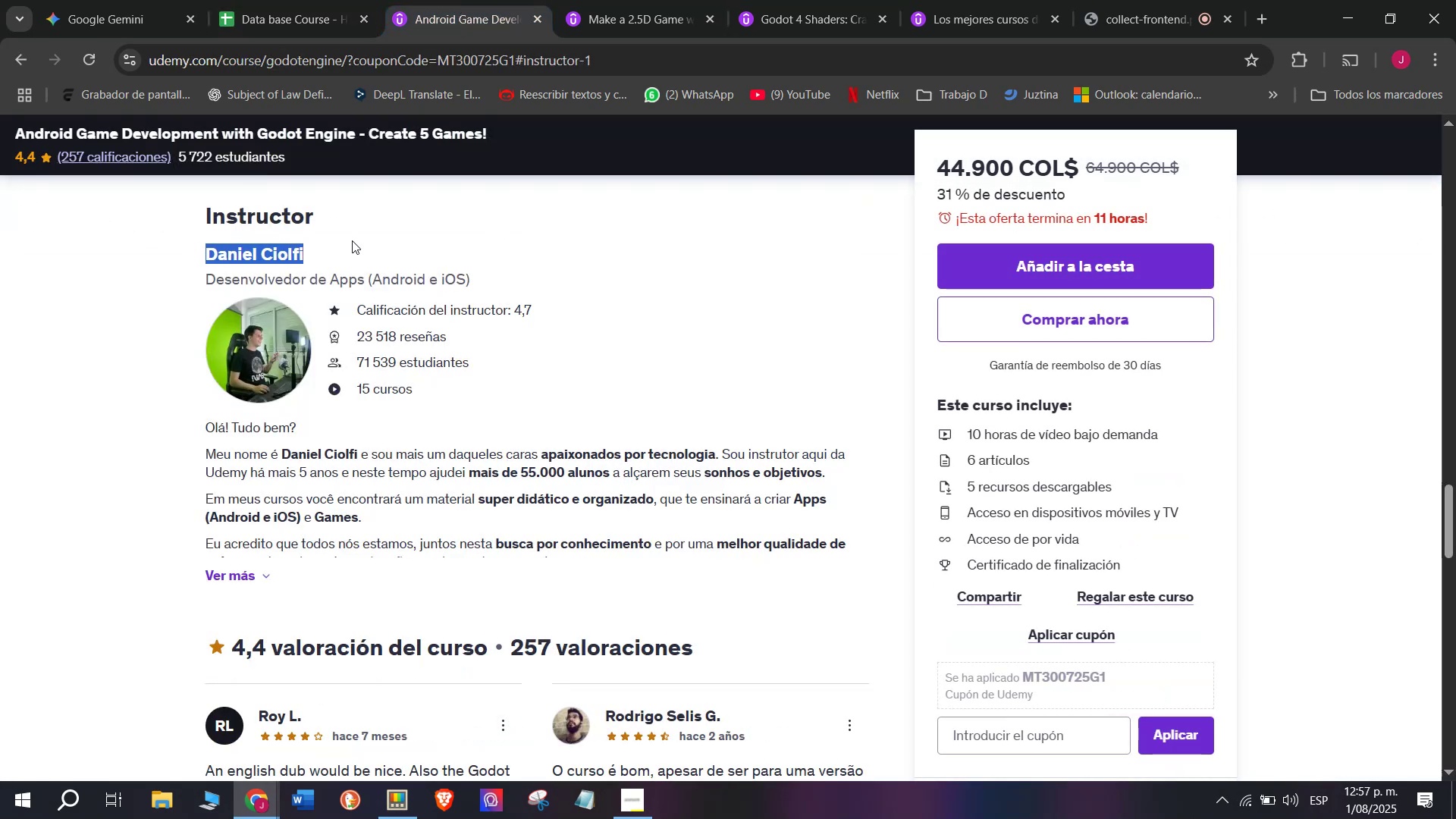 
key(Control+ControlLeft)
 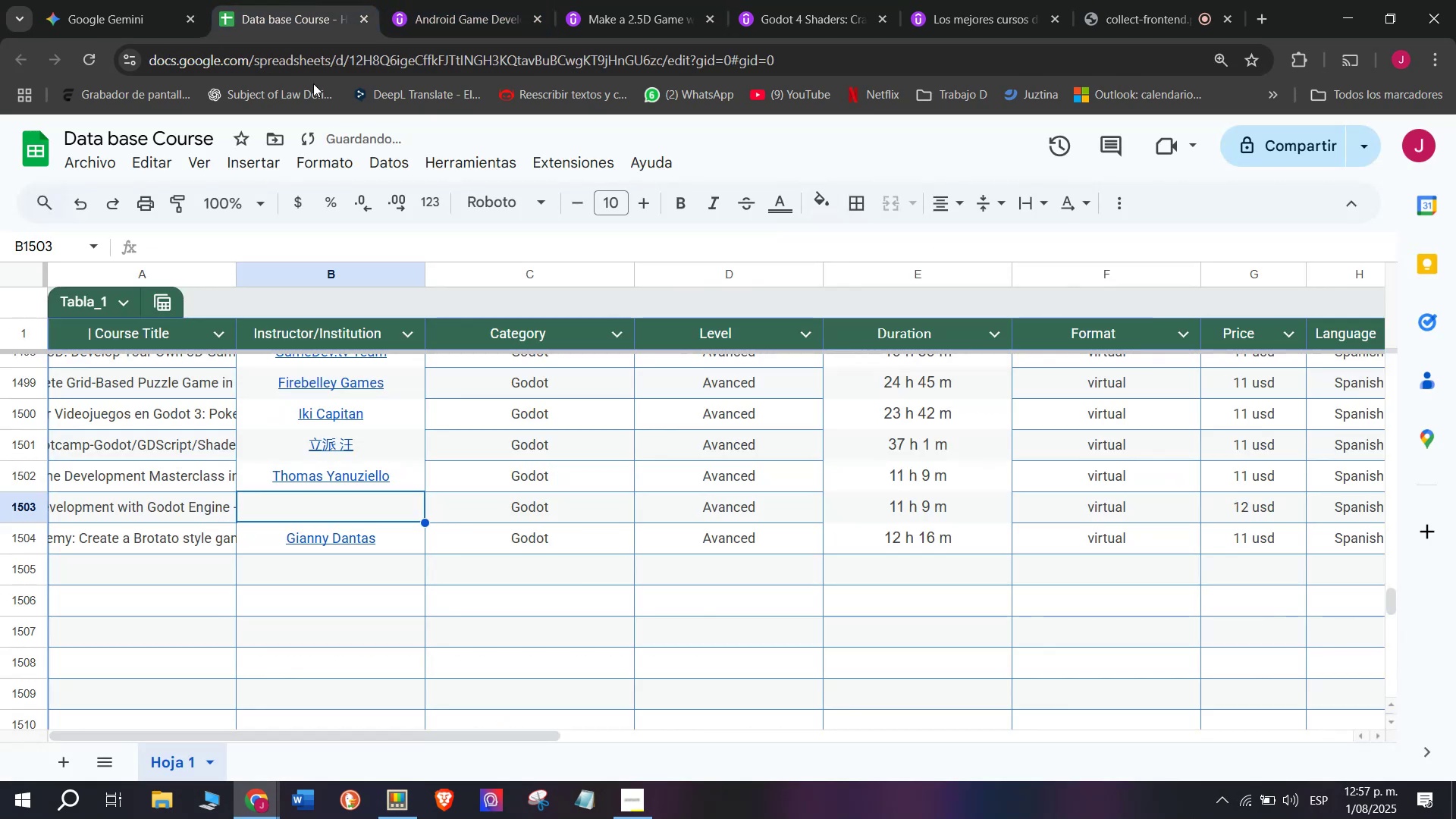 
key(Control+C)
 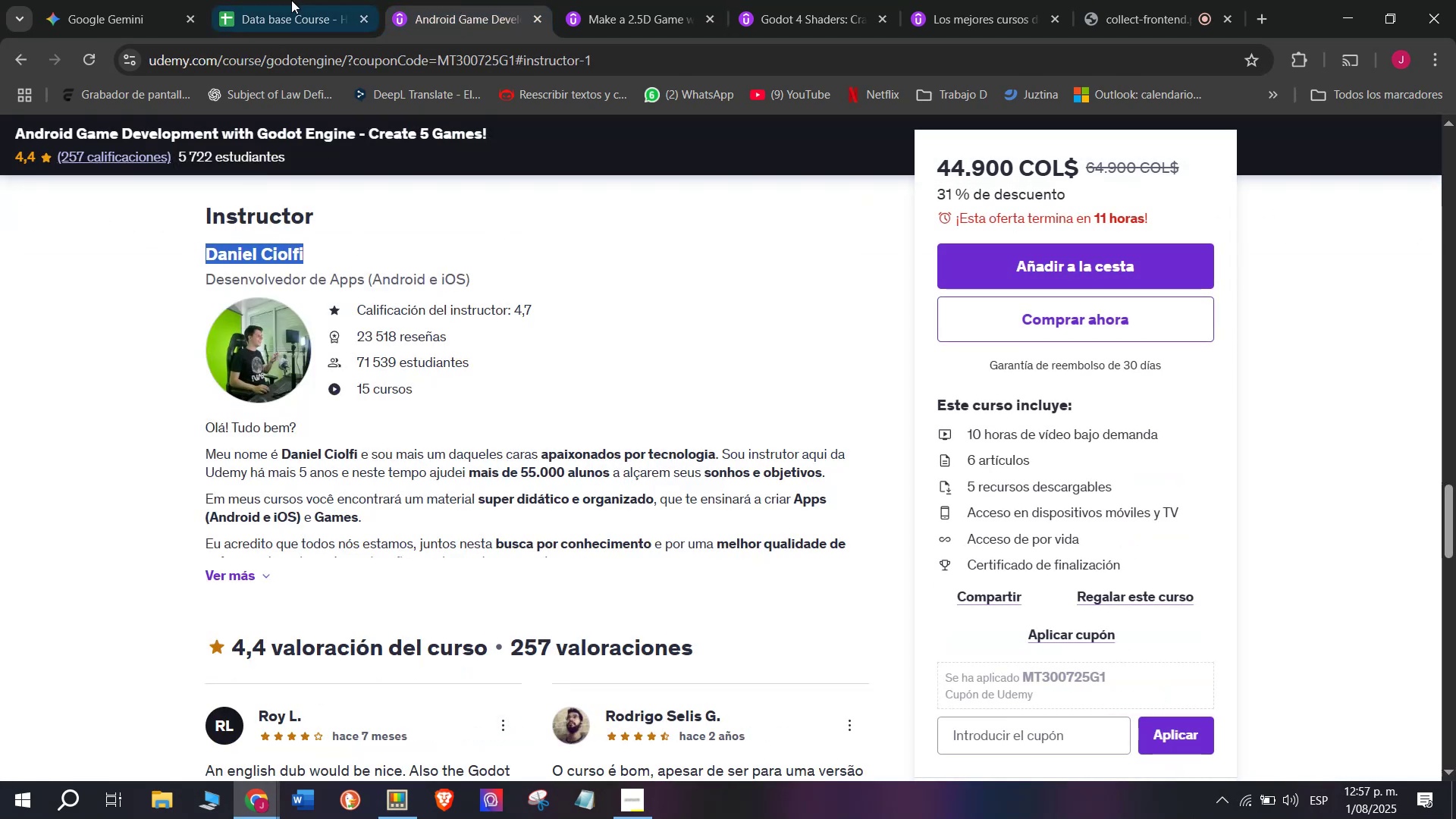 
left_click([291, 0])
 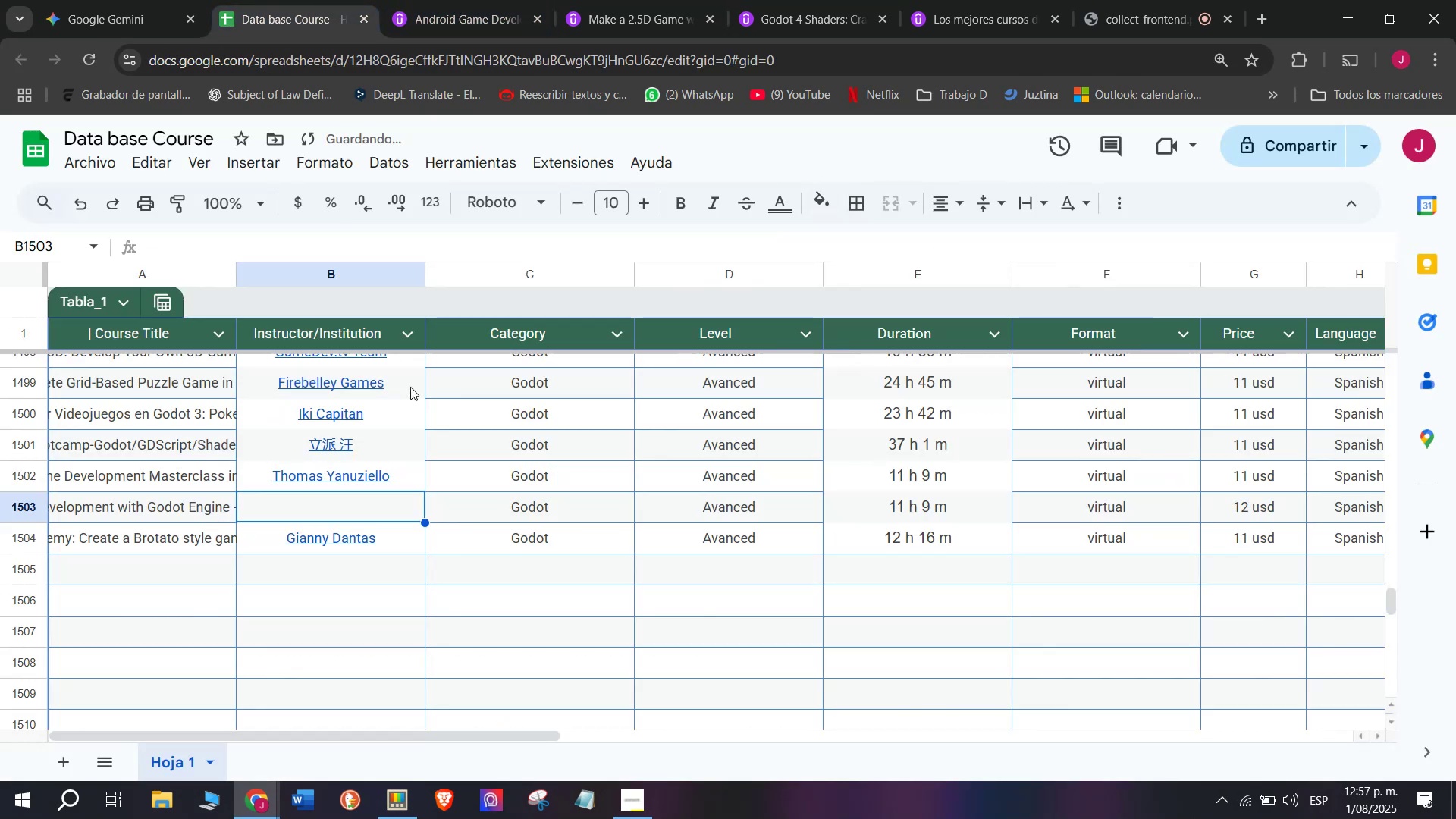 
key(Z)
 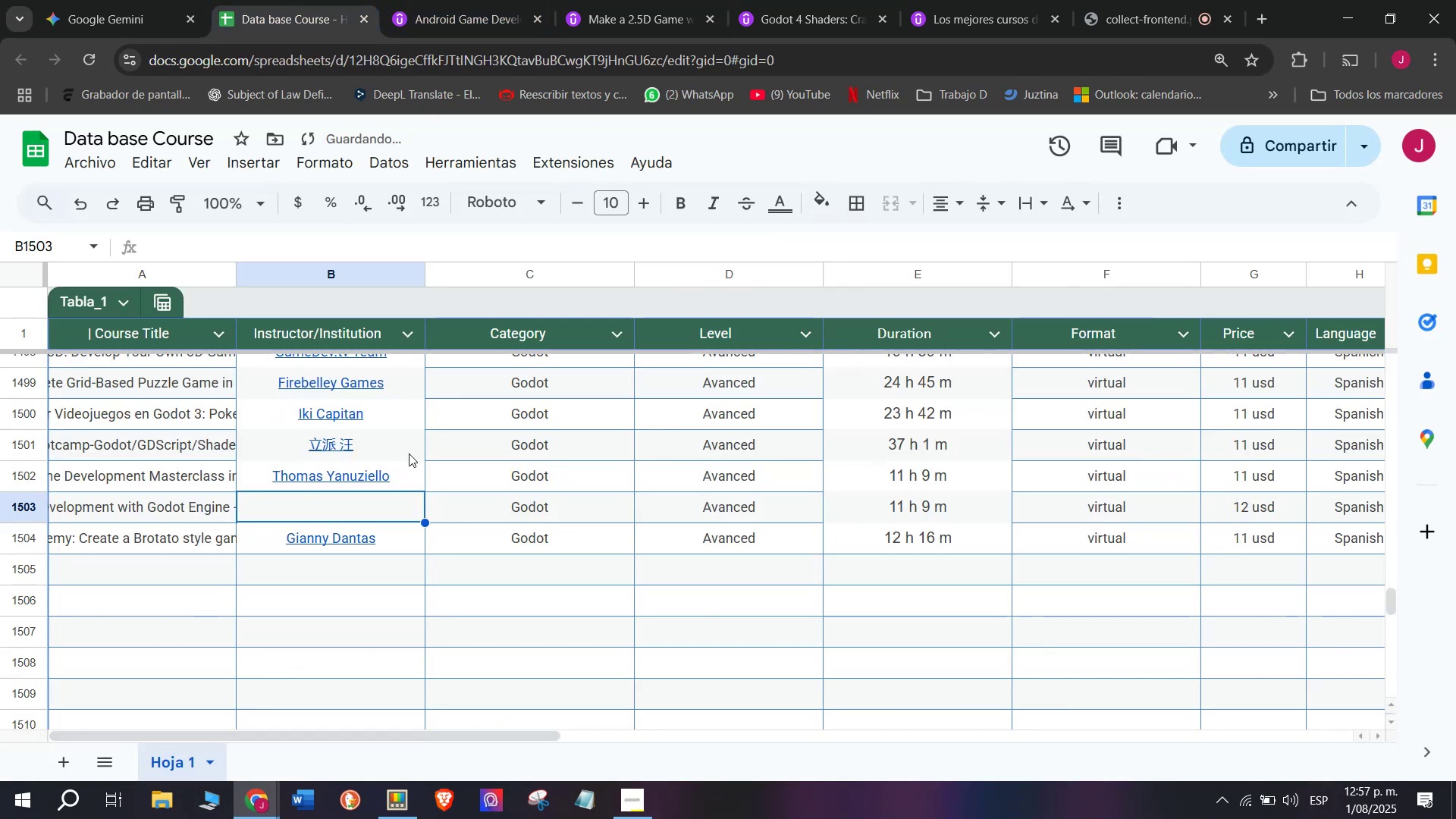 
key(Control+ControlLeft)
 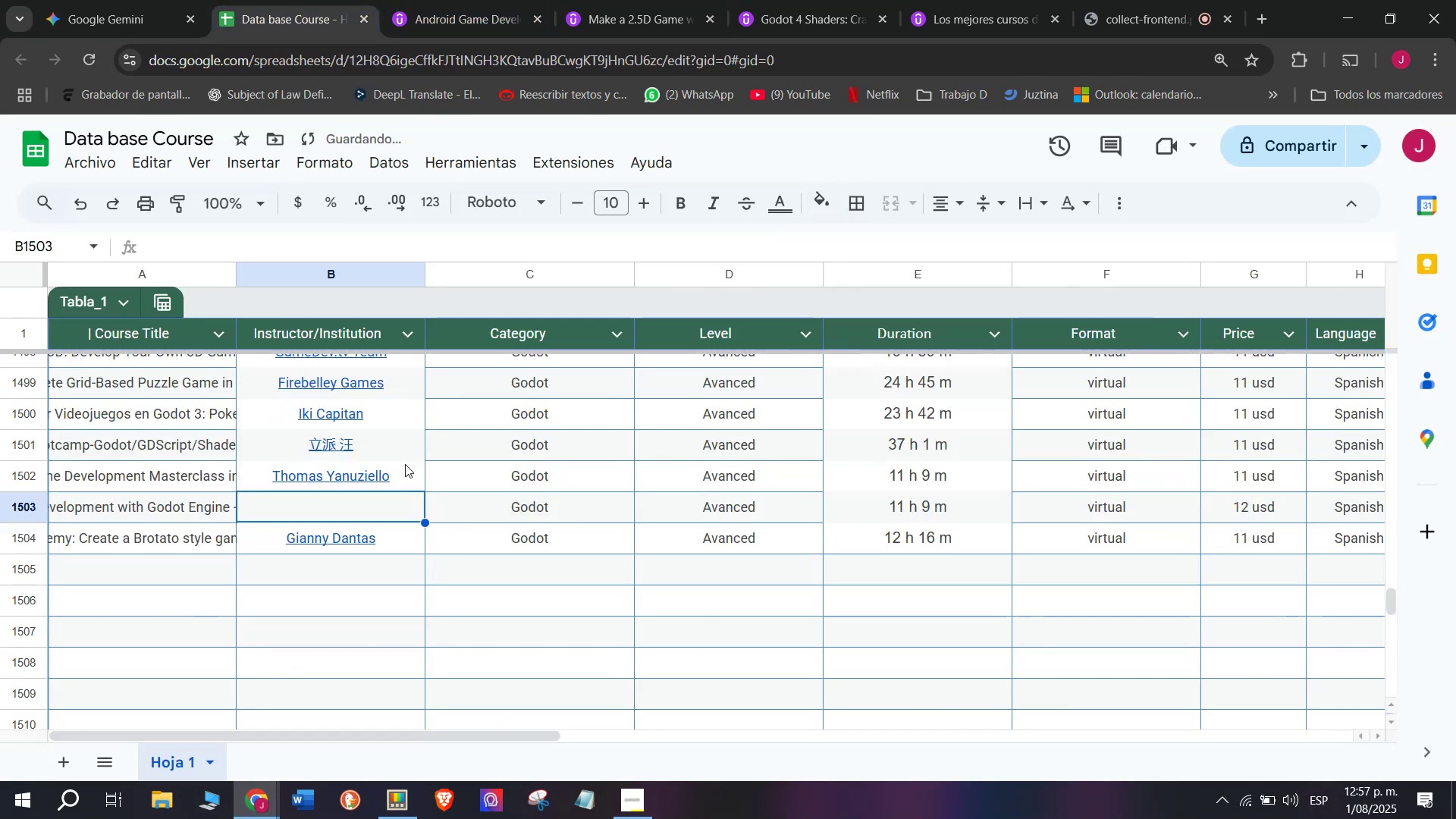 
key(Control+V)
 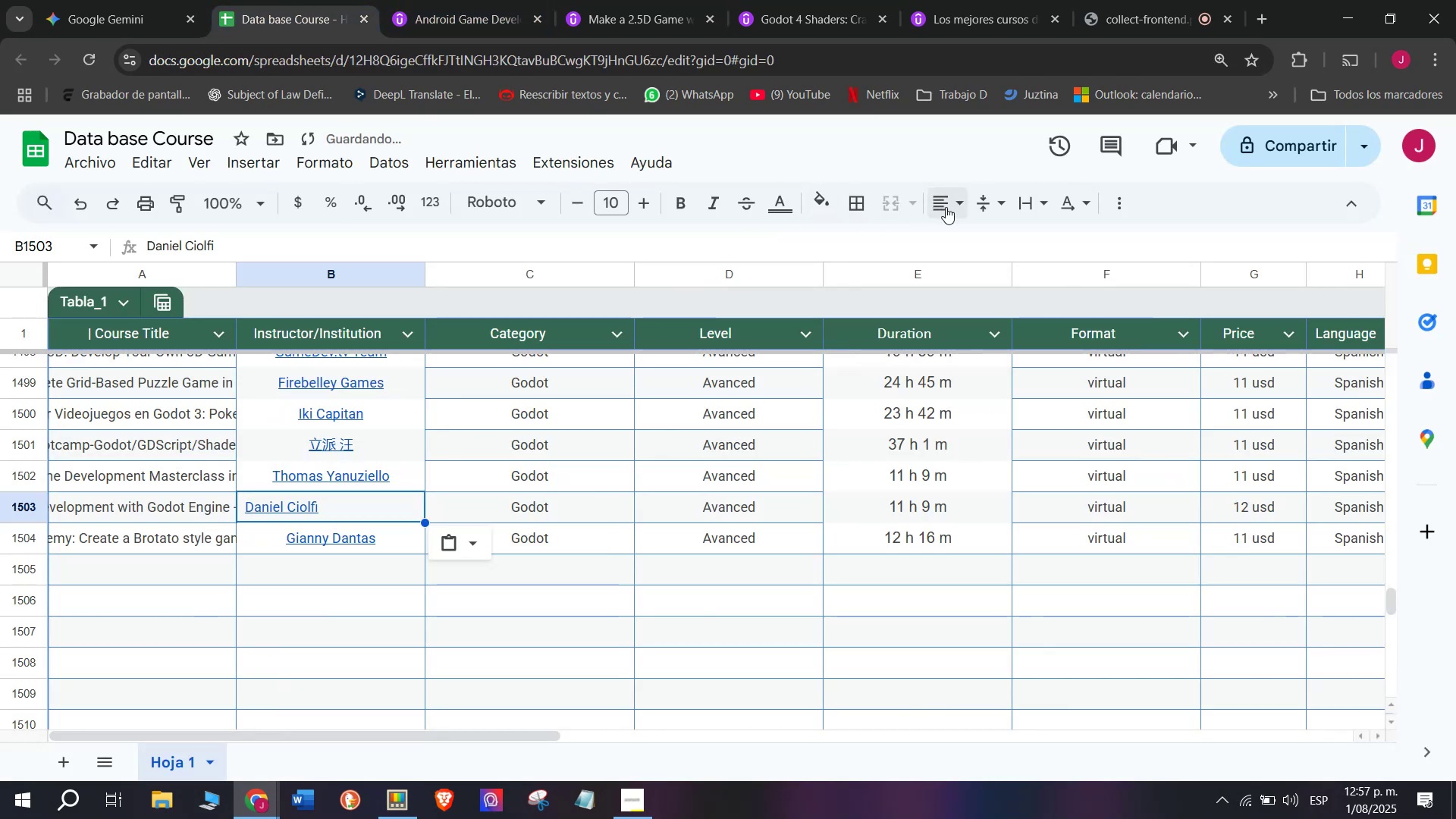 
double_click([981, 241])
 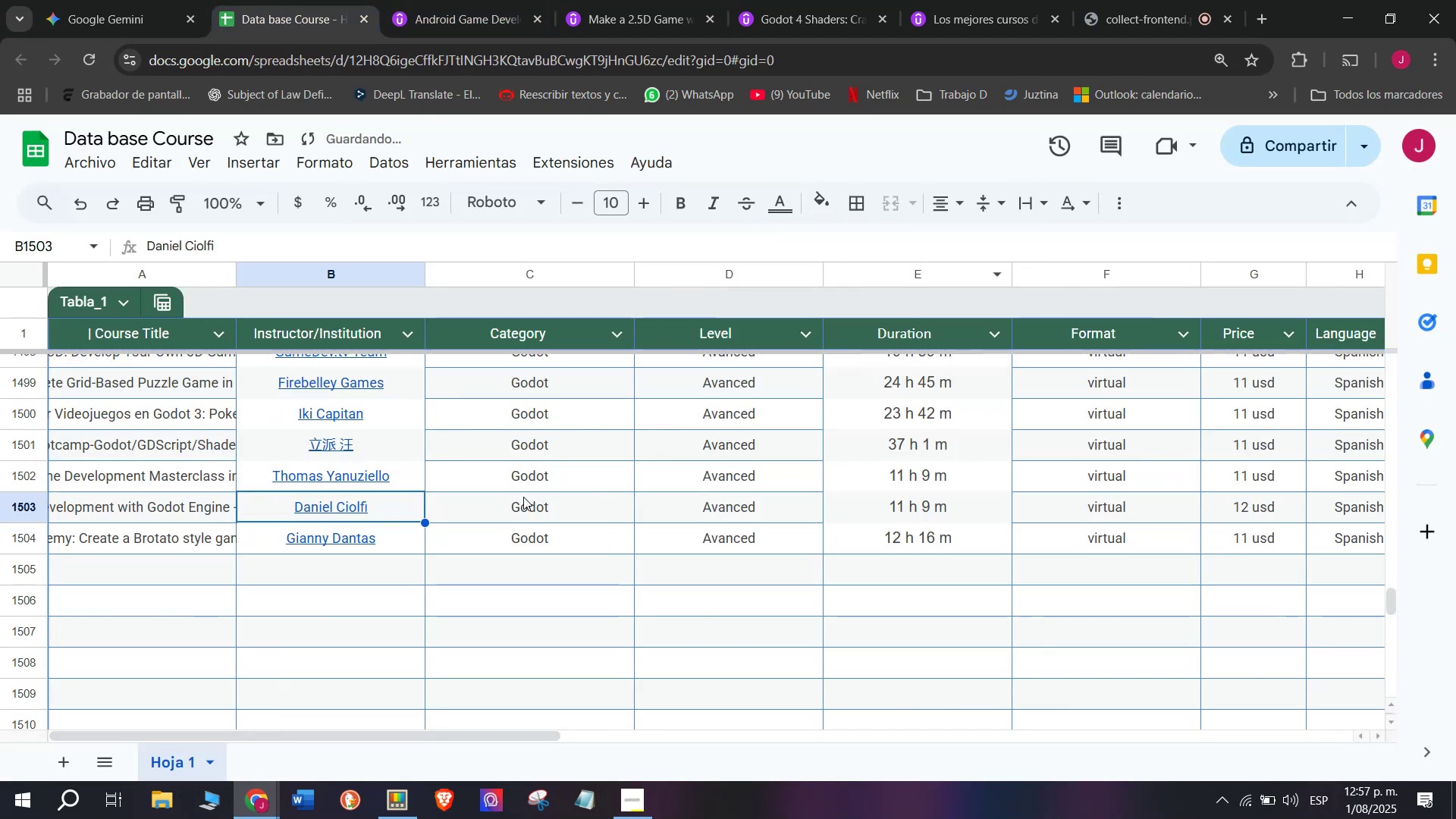 
left_click([526, 500])
 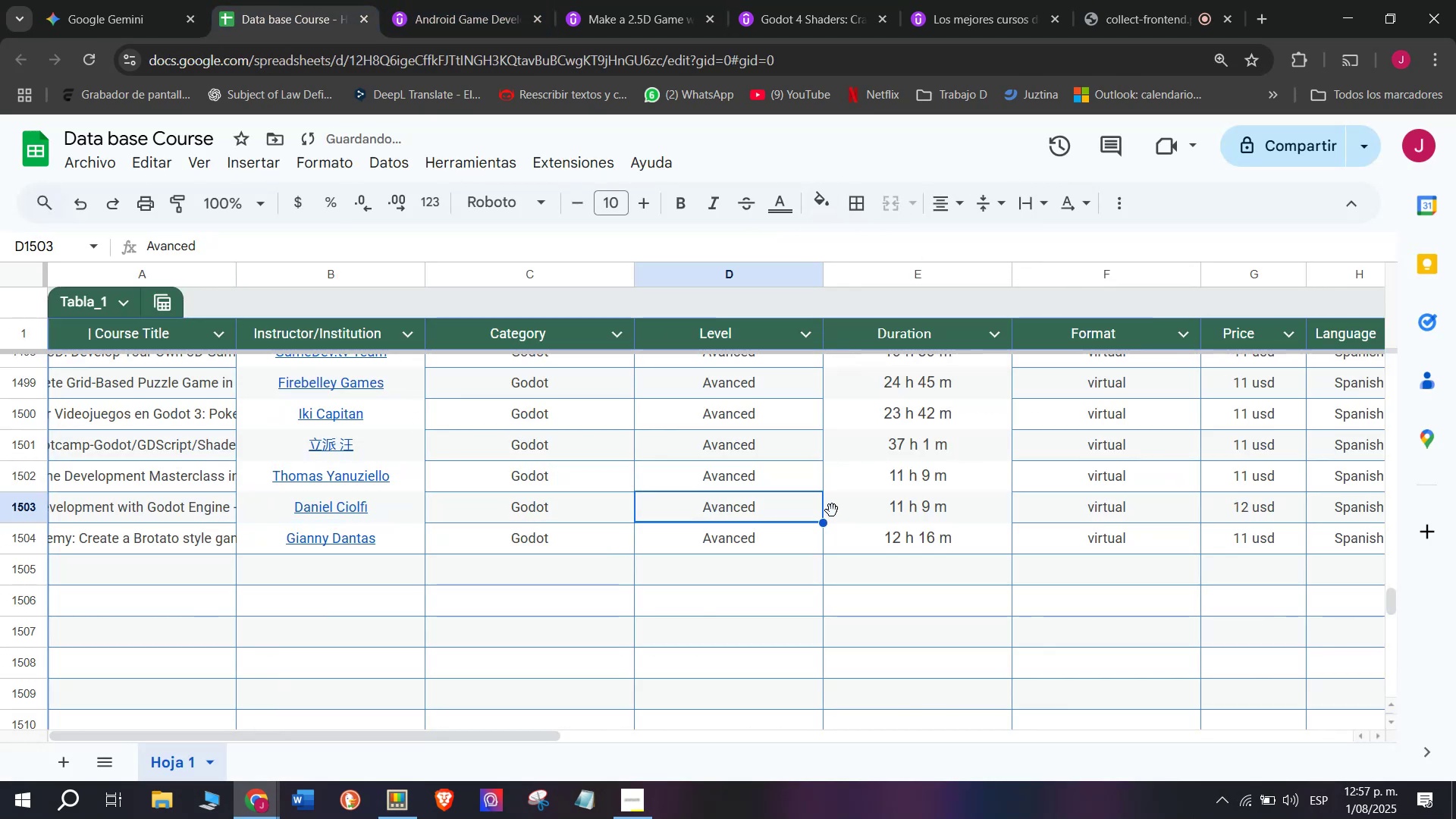 
double_click([908, 510])
 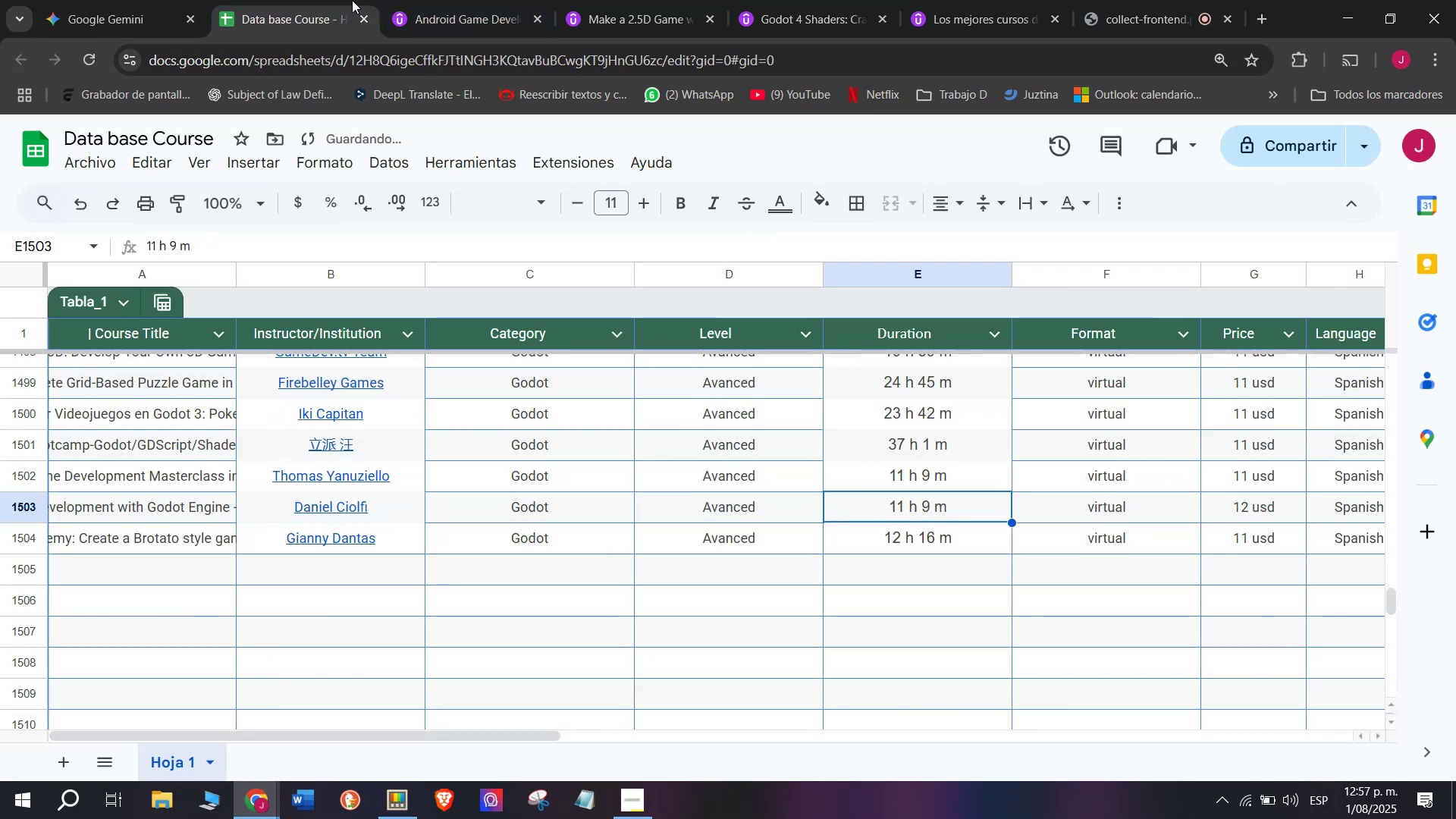 
left_click([410, 0])
 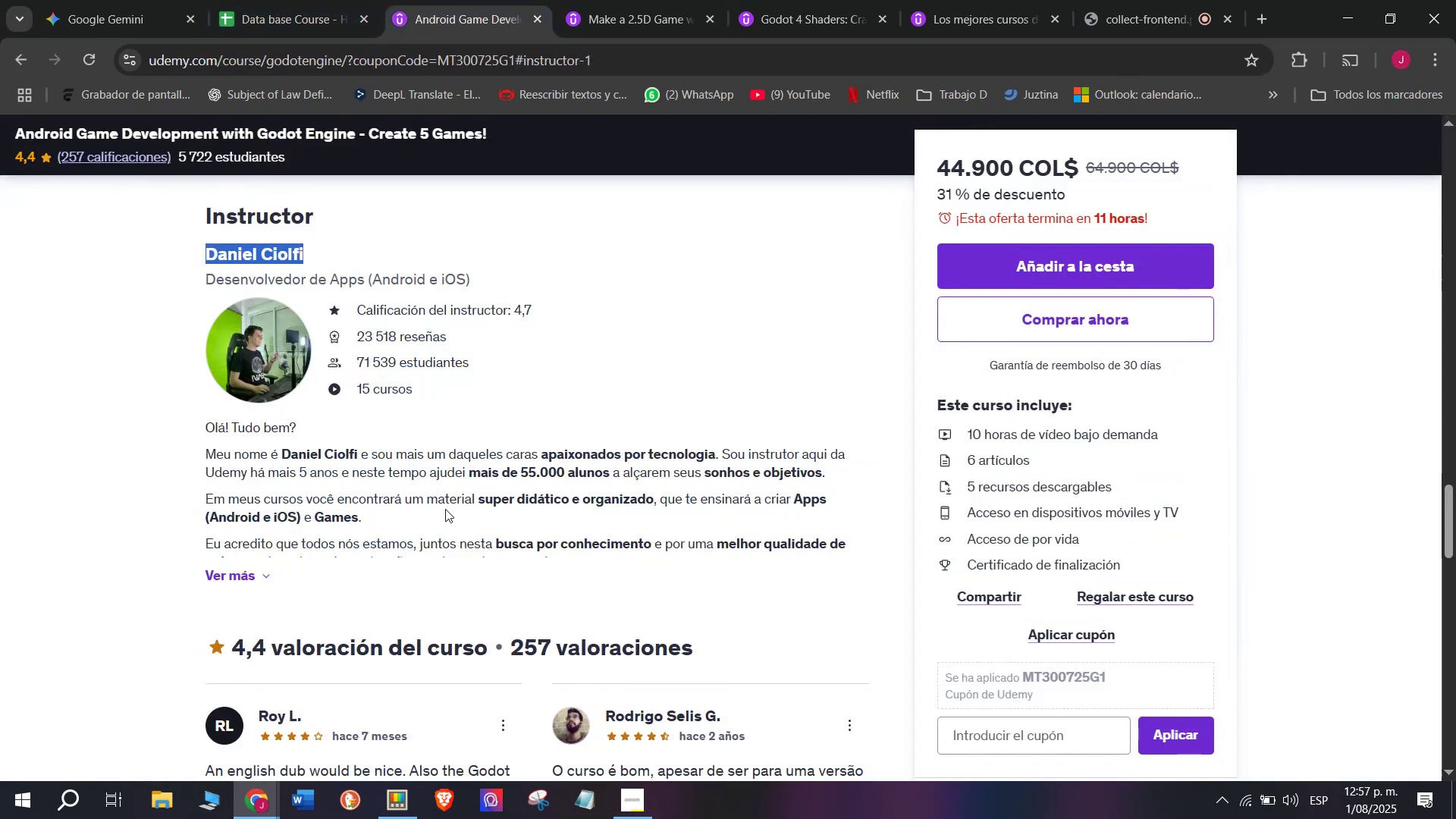 
scroll: coordinate [459, 545], scroll_direction: up, amount: 10.0
 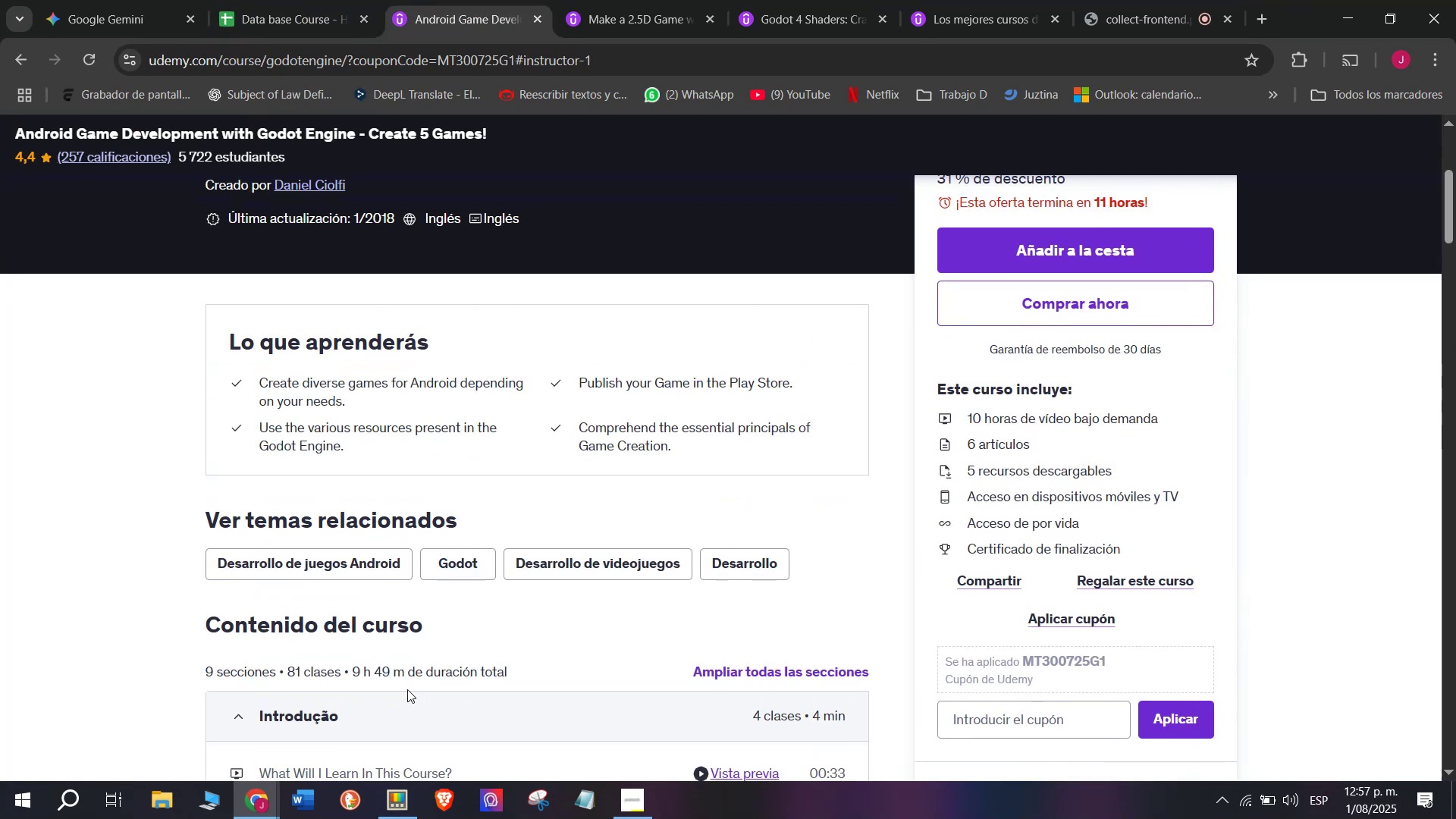 
left_click_drag(start_coordinate=[408, 674], to_coordinate=[356, 677])
 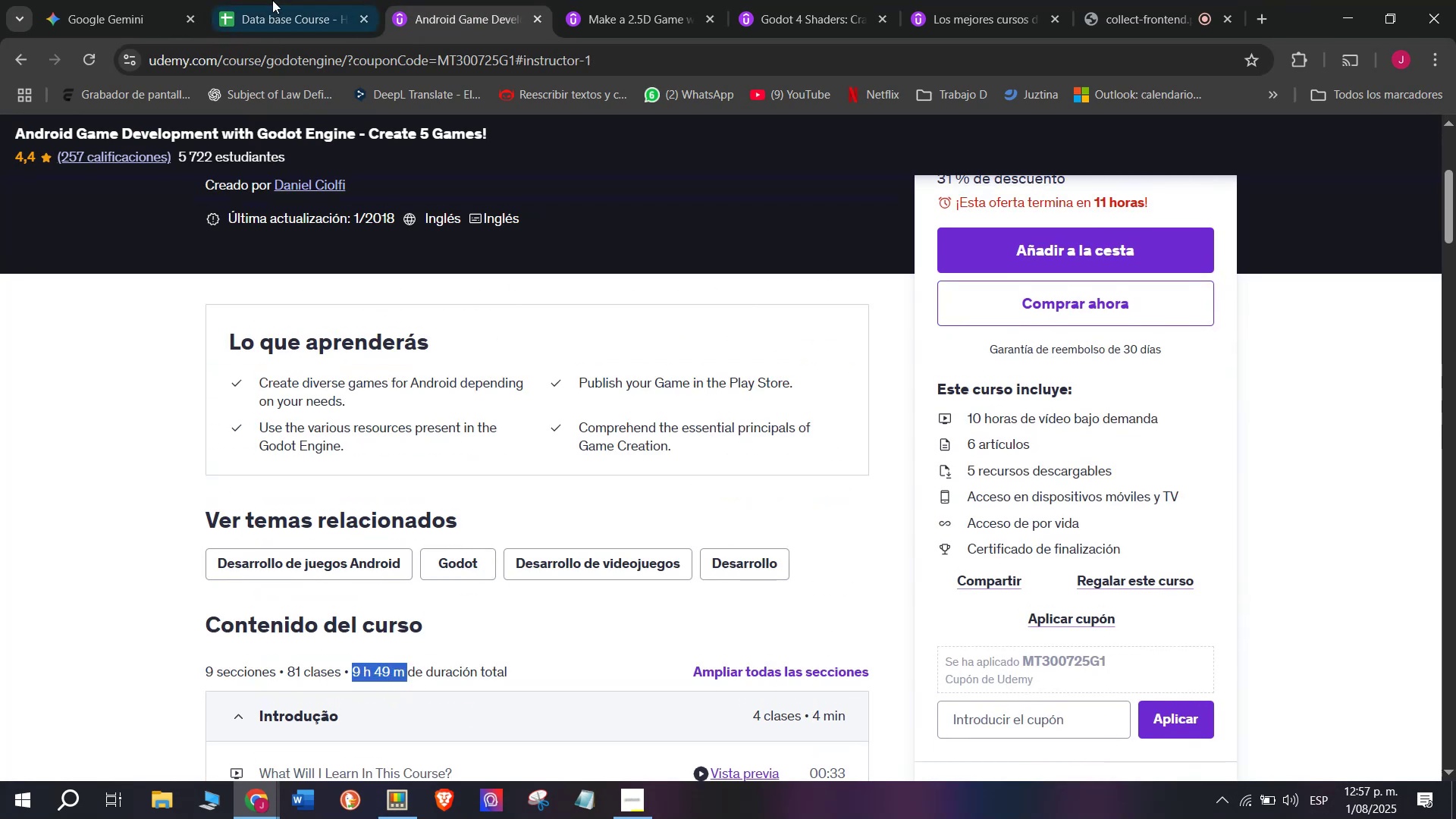 
key(Break)
 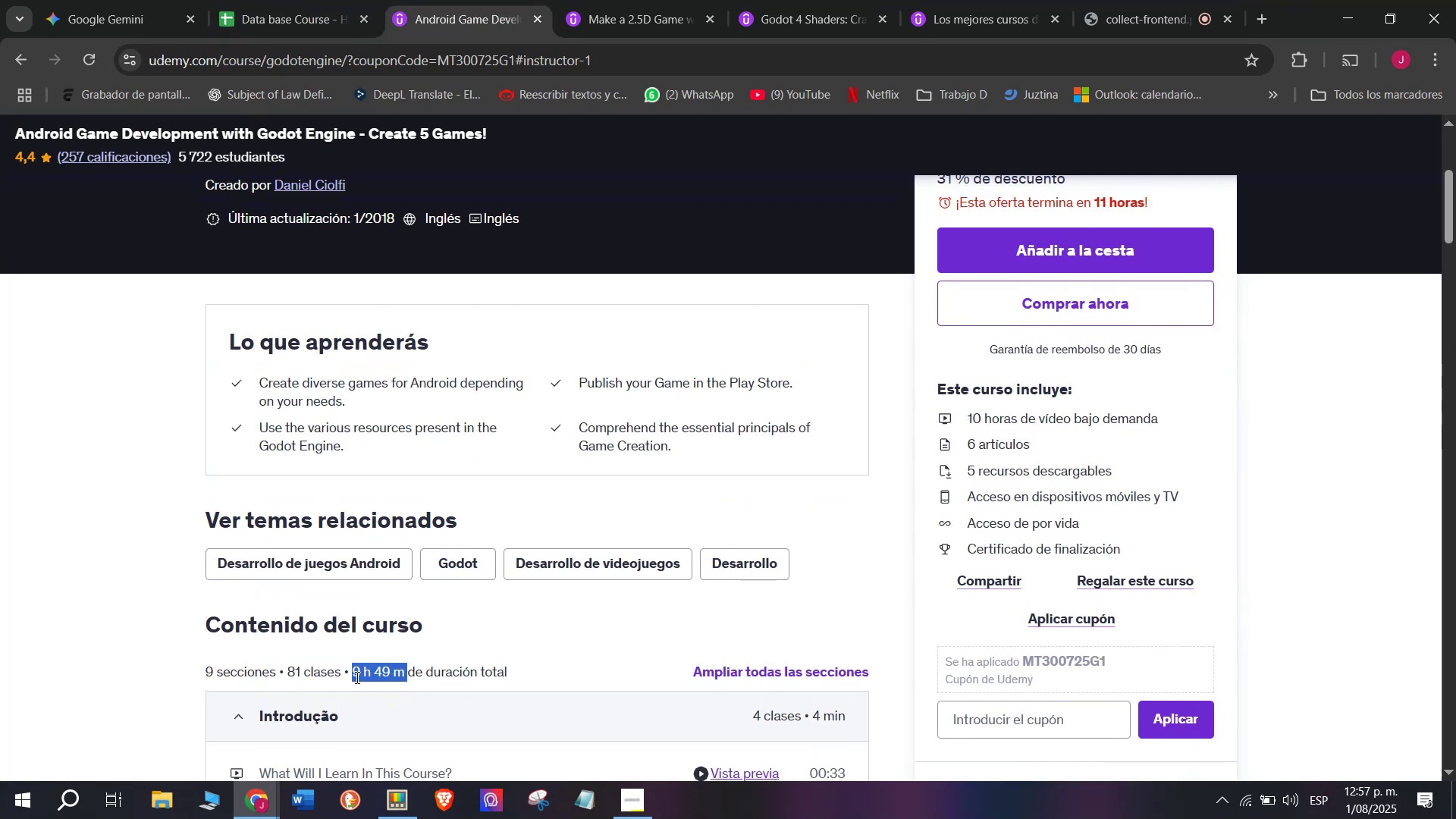 
key(Control+ControlLeft)
 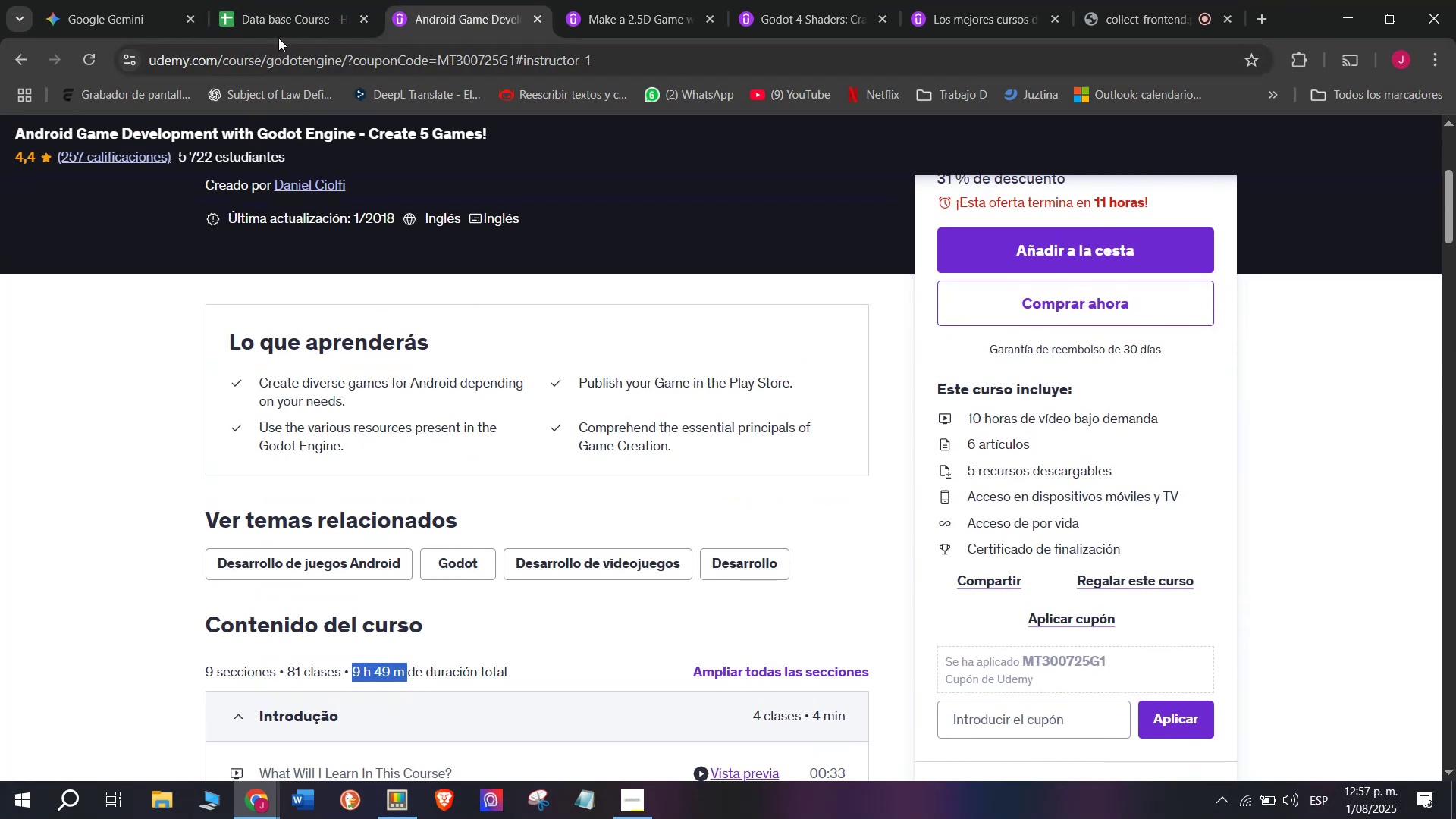 
key(Control+C)
 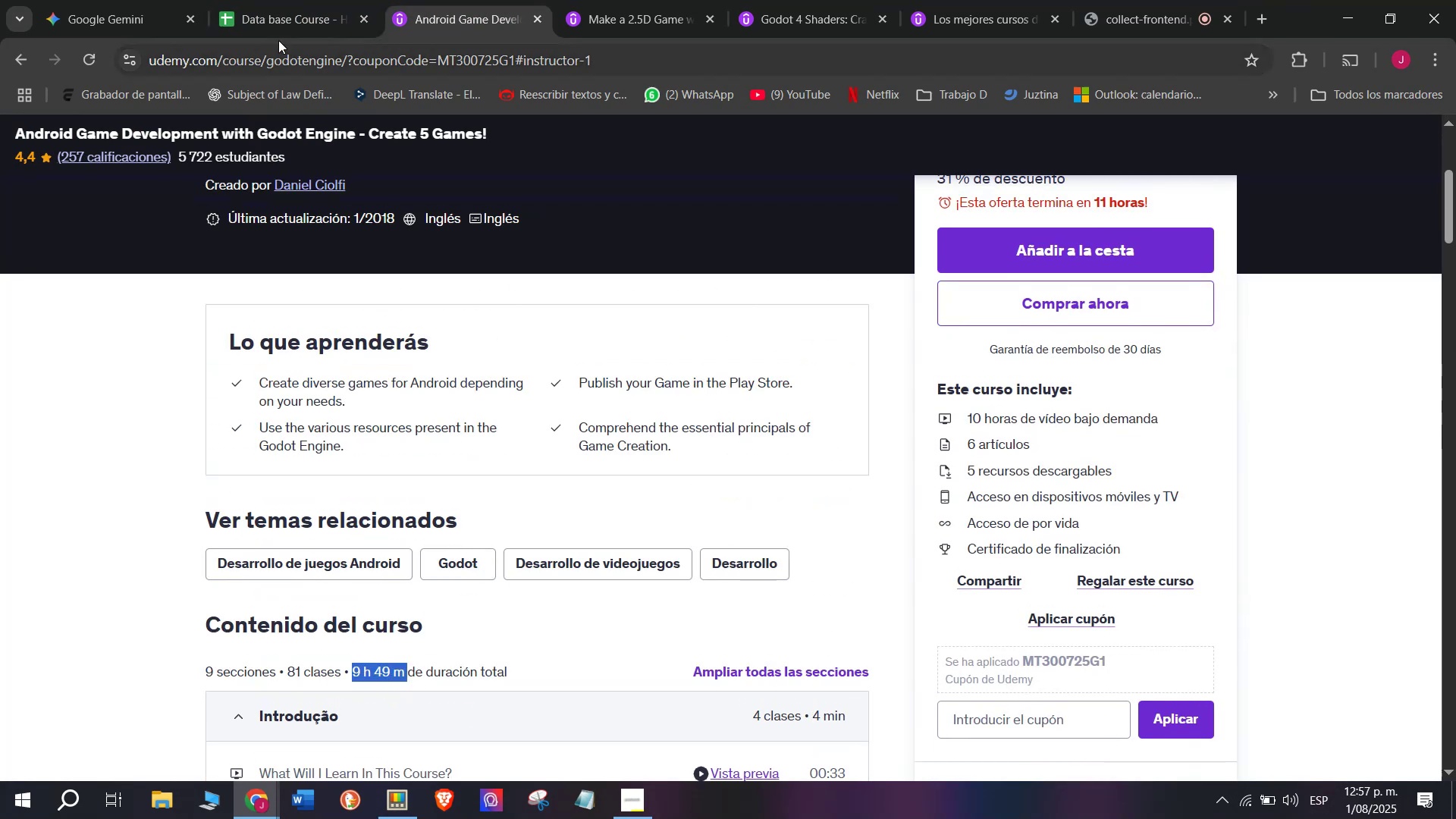 
left_click_drag(start_coordinate=[272, 0], to_coordinate=[275, 8])
 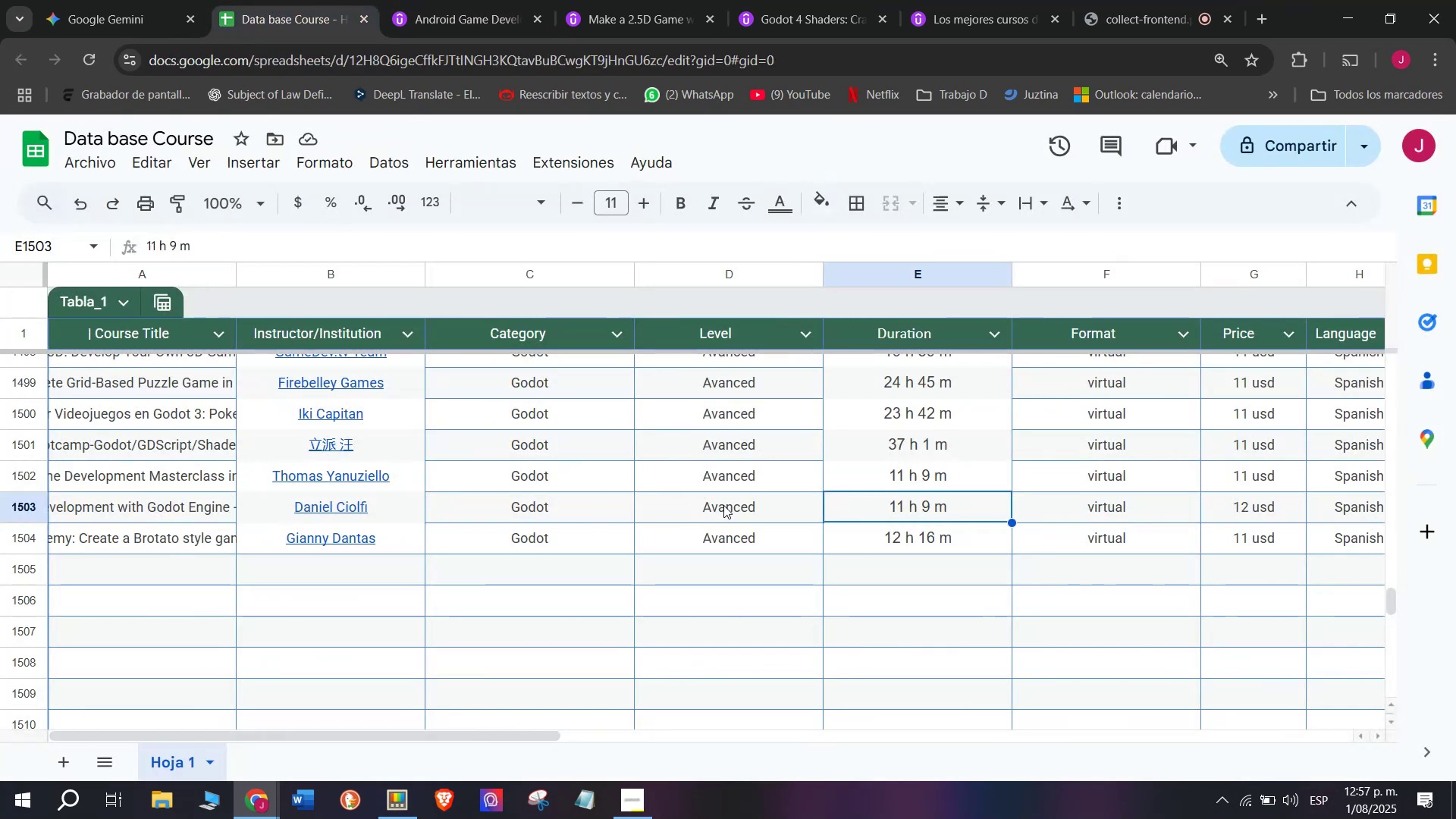 
key(Z)
 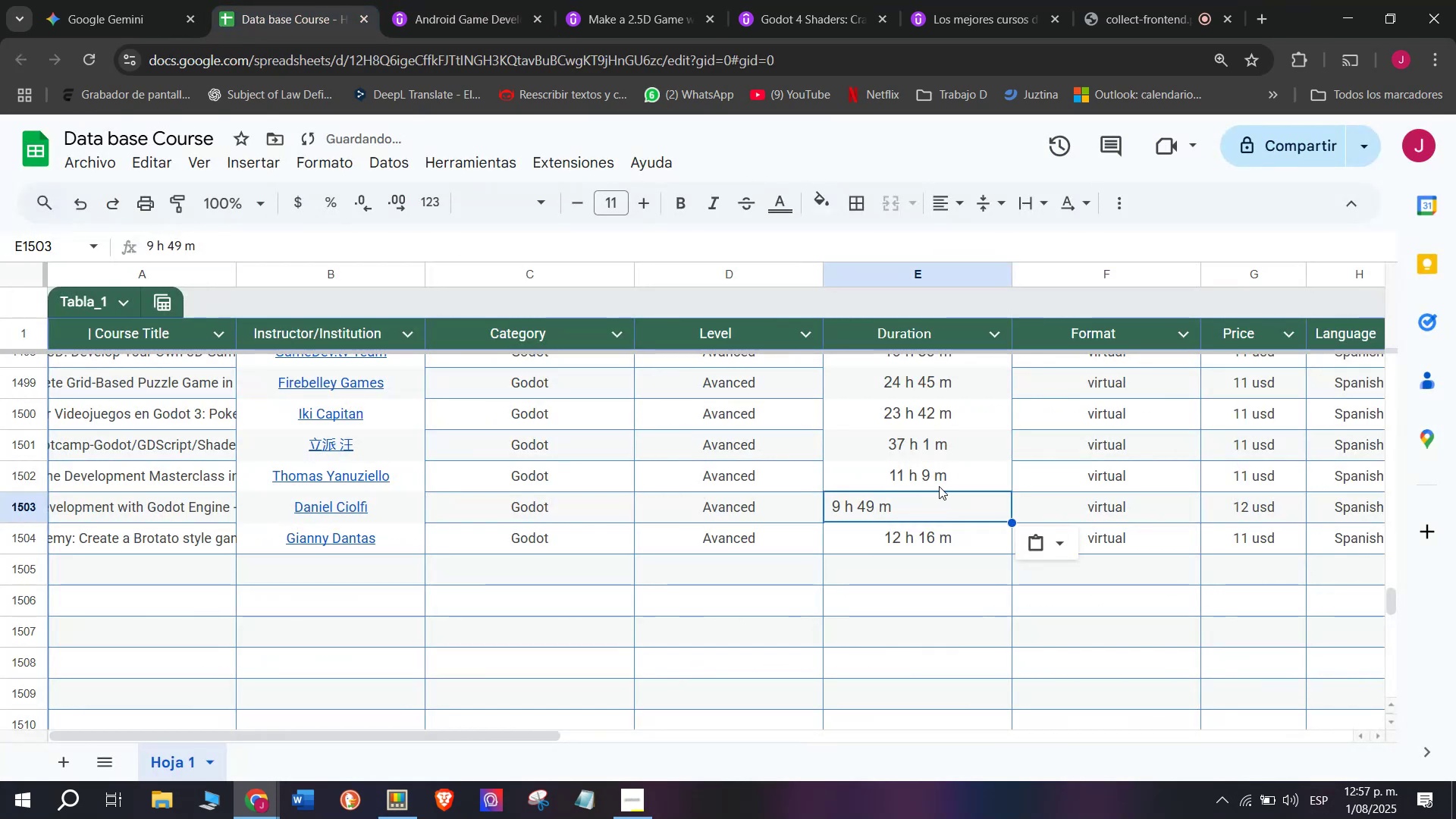 
key(Control+ControlLeft)
 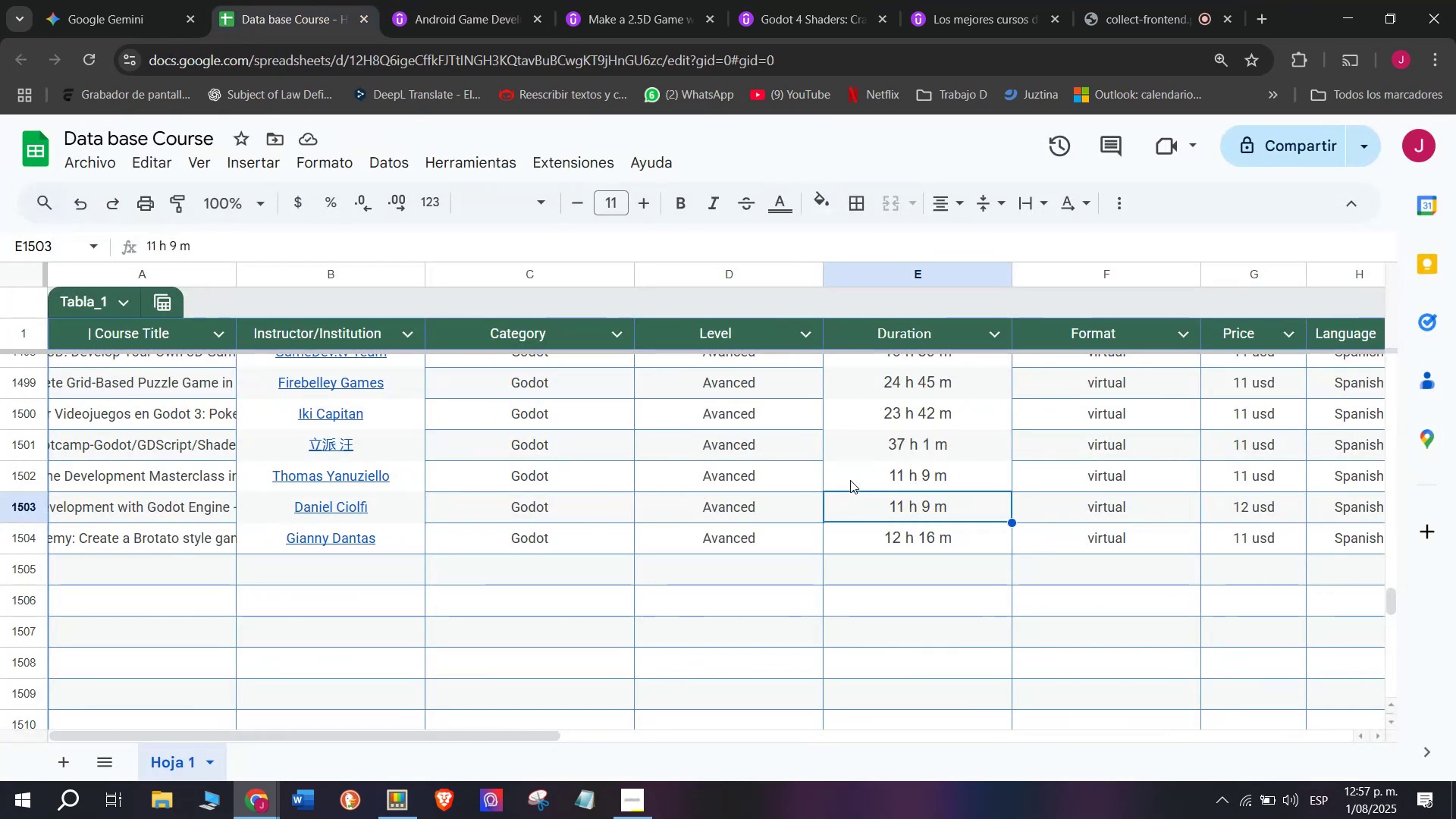 
key(Control+V)
 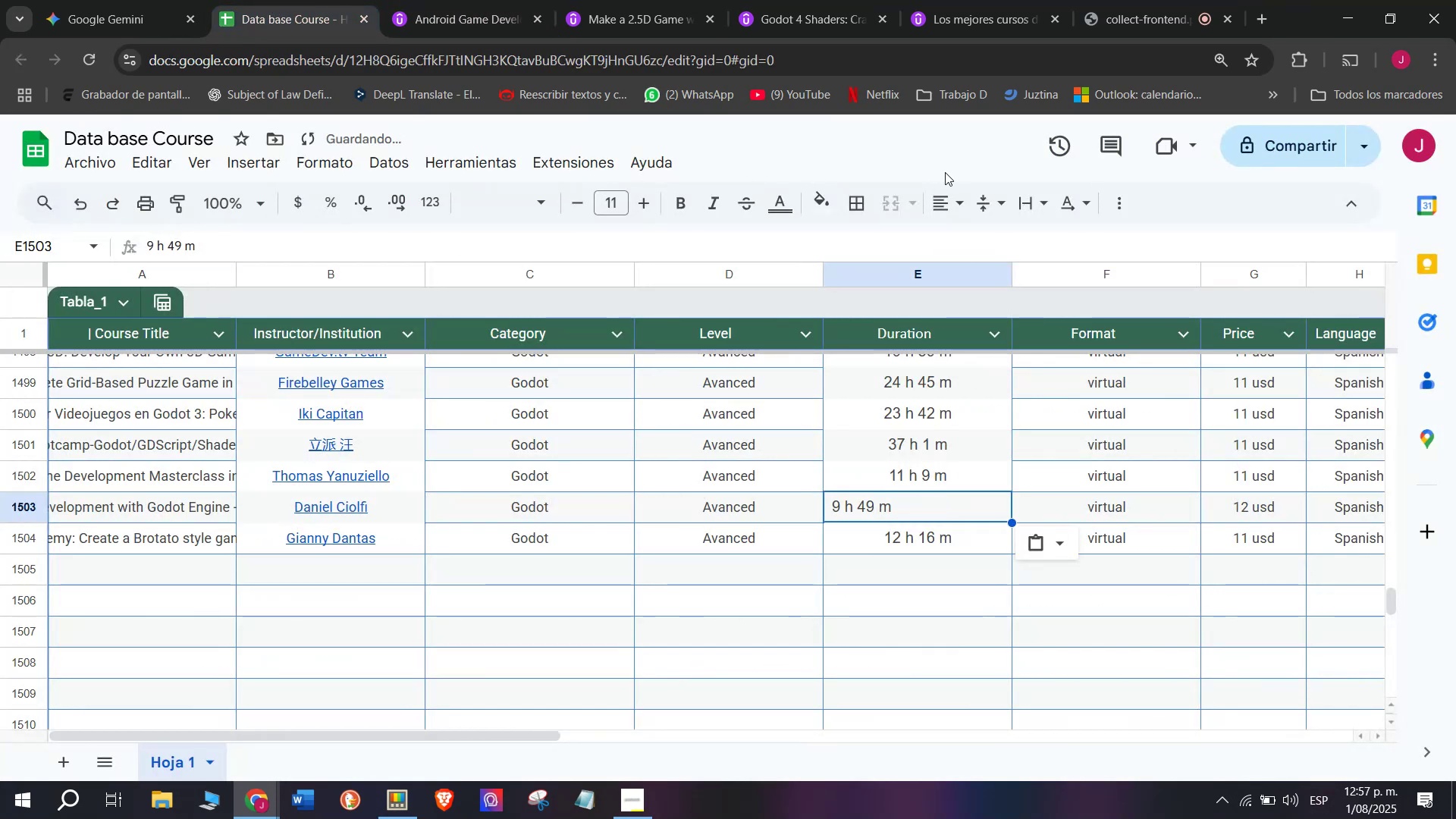 
left_click([952, 207])
 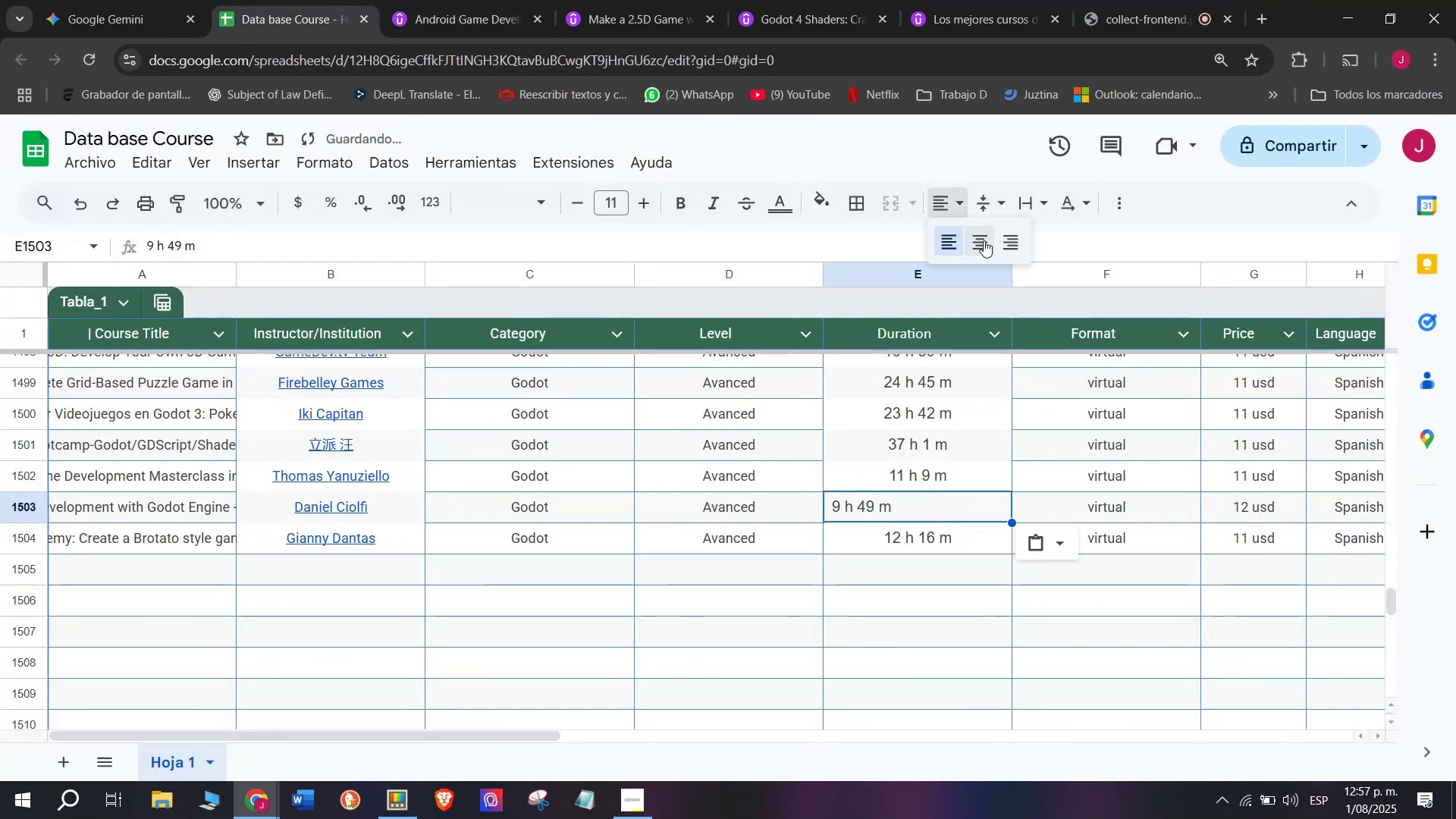 
left_click([984, 240])
 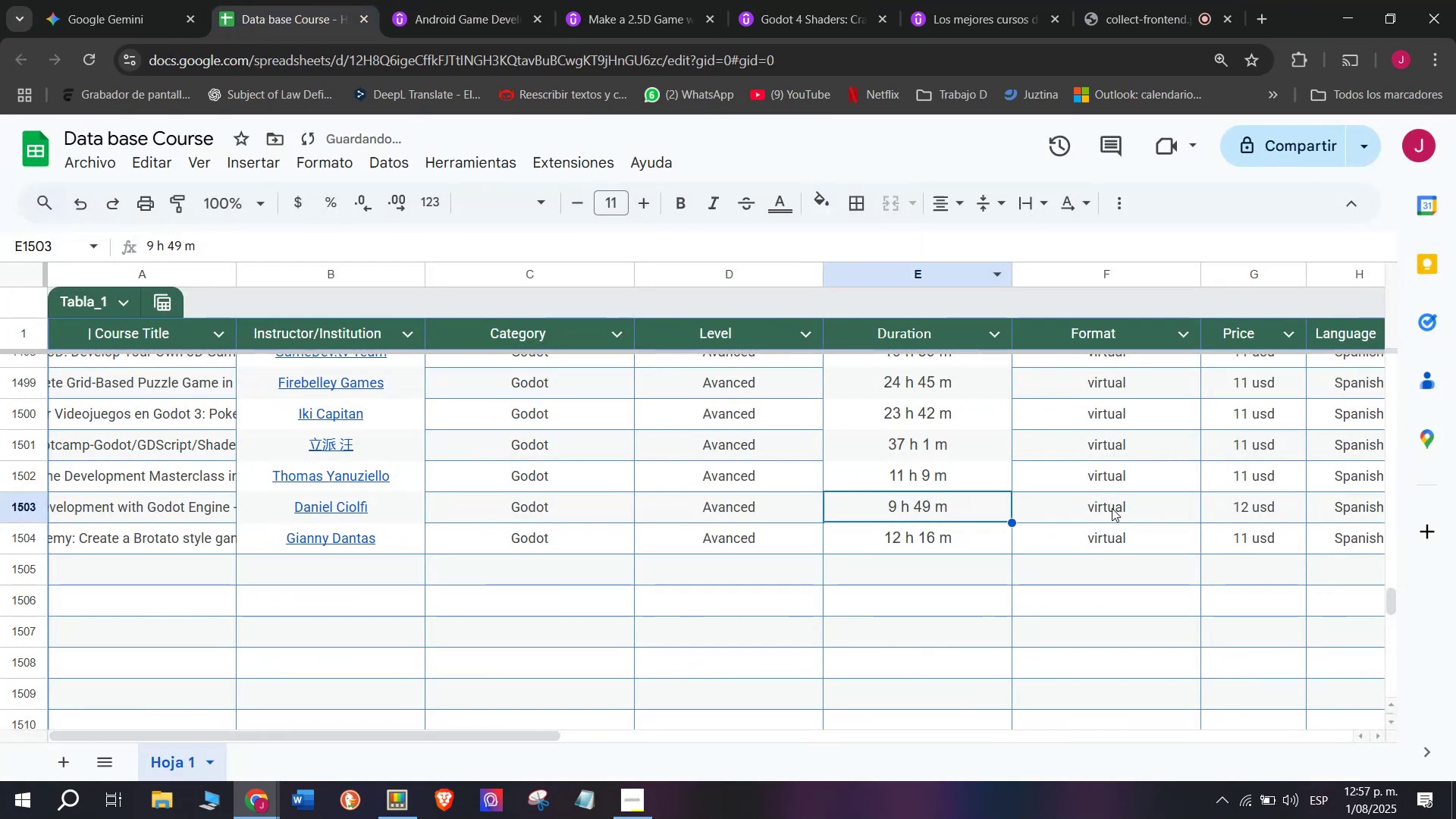 
left_click([1116, 511])
 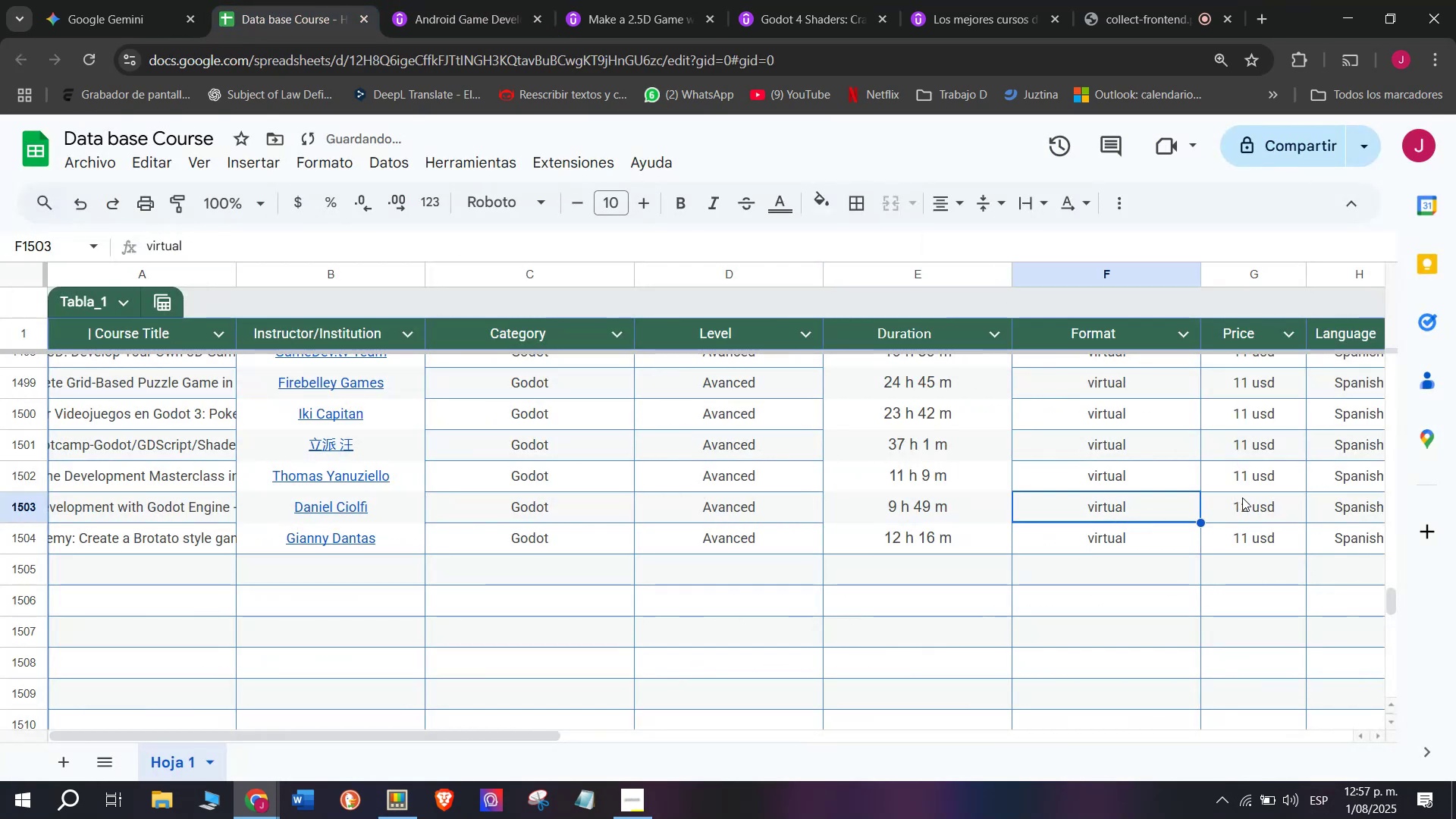 
left_click([1242, 497])
 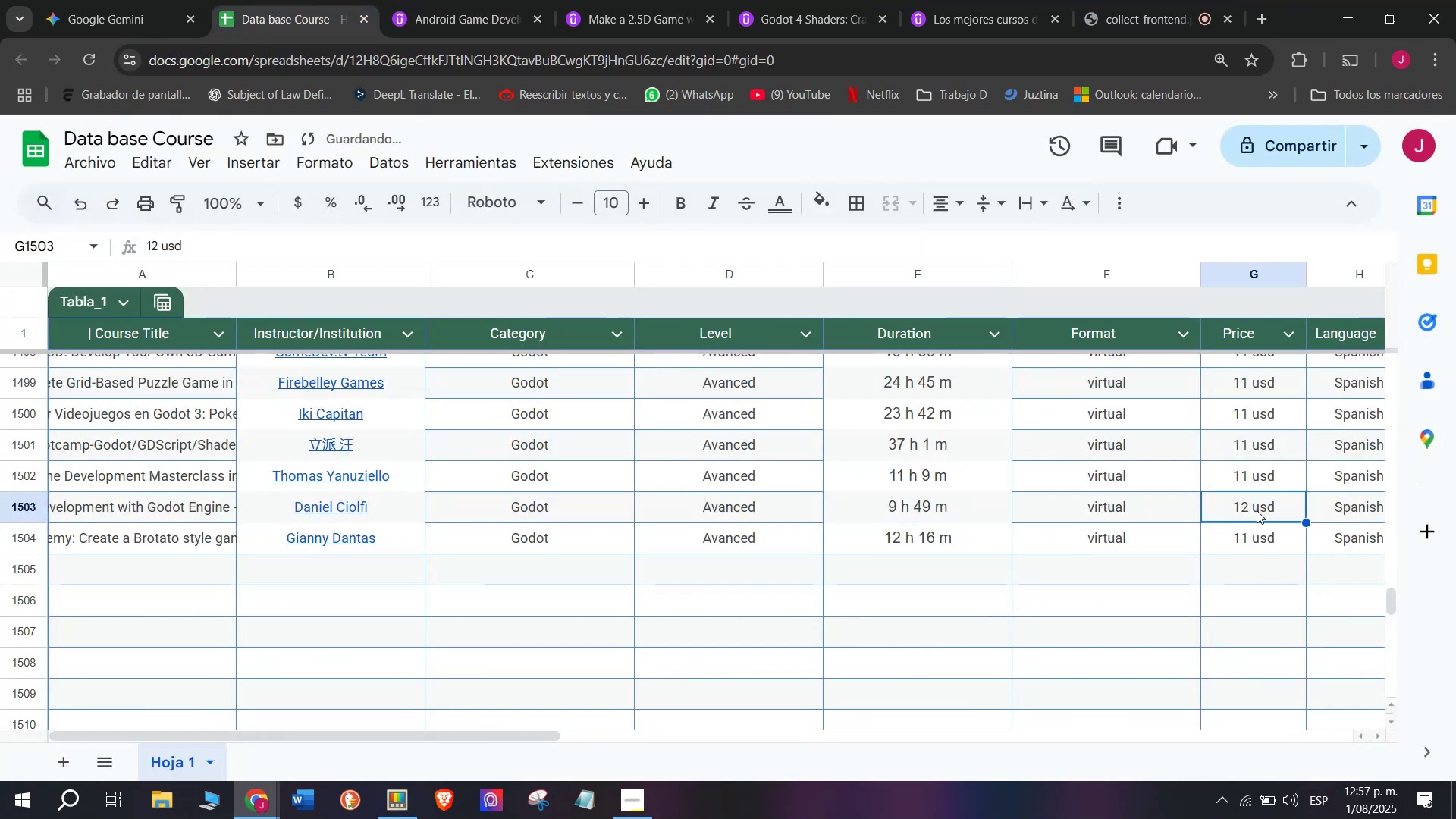 
type(q)
key(Backspace)
type(11 usd)
 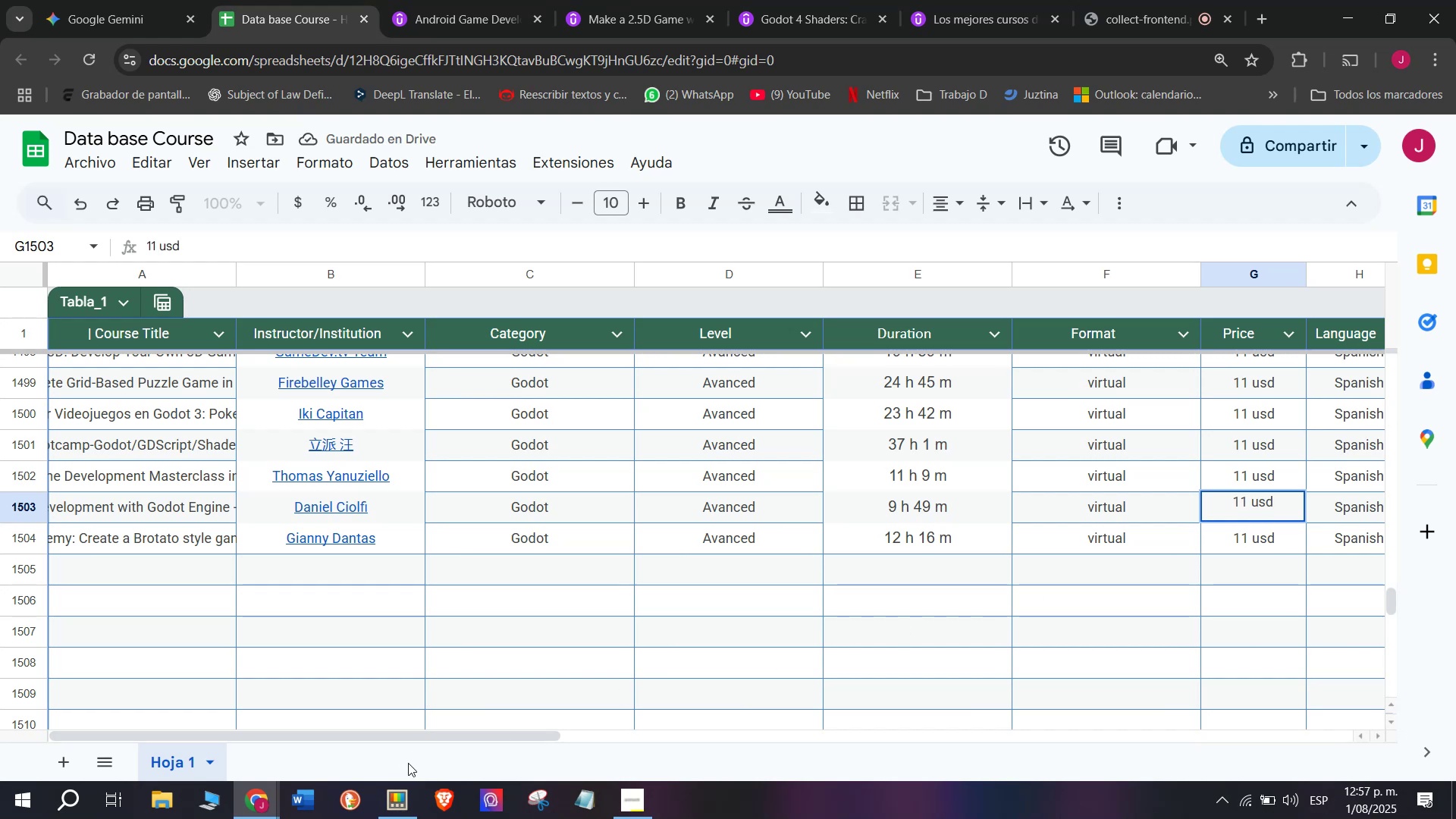 
left_click_drag(start_coordinate=[444, 737], to_coordinate=[779, 733])
 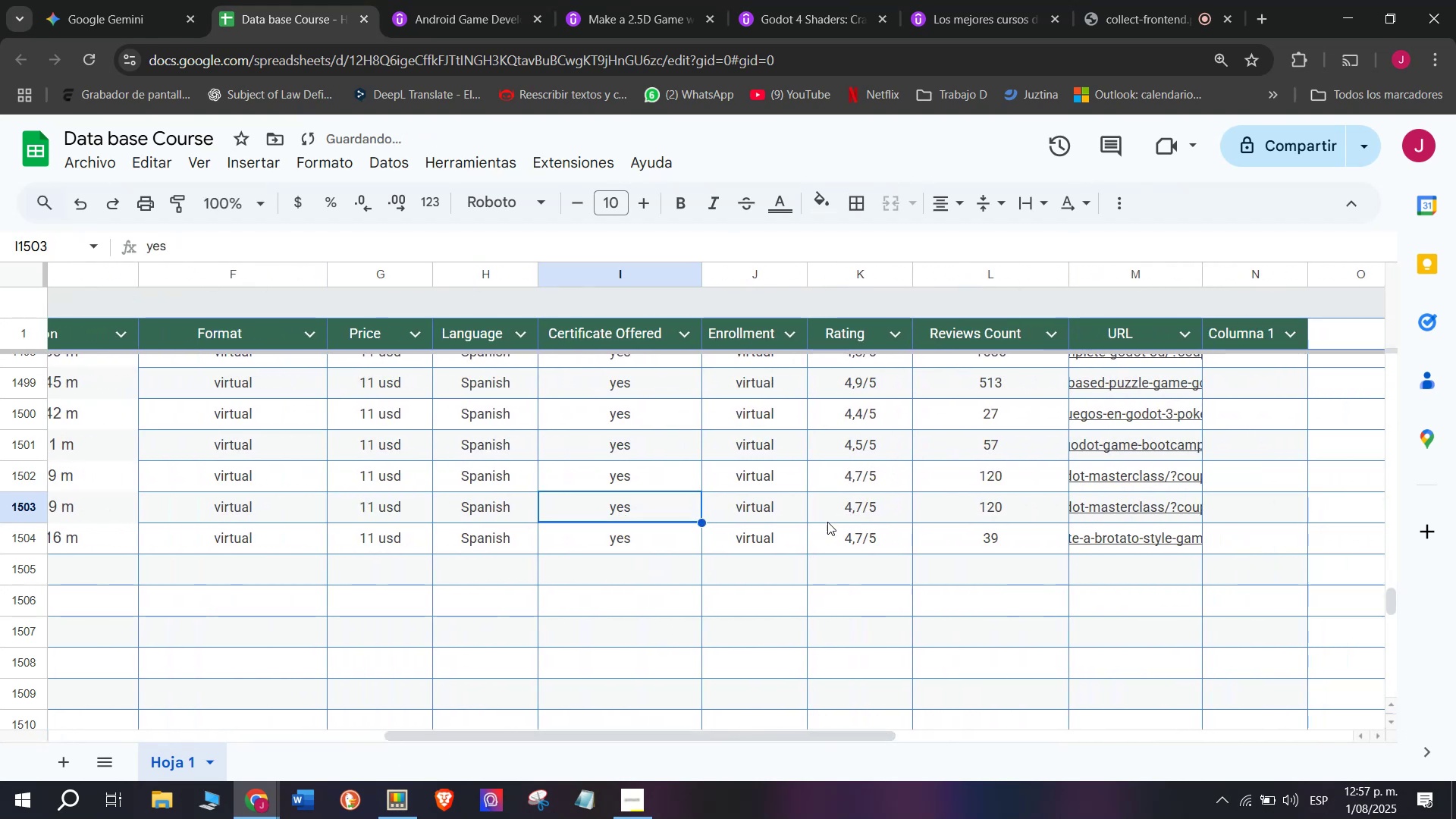 
left_click([859, 506])
 